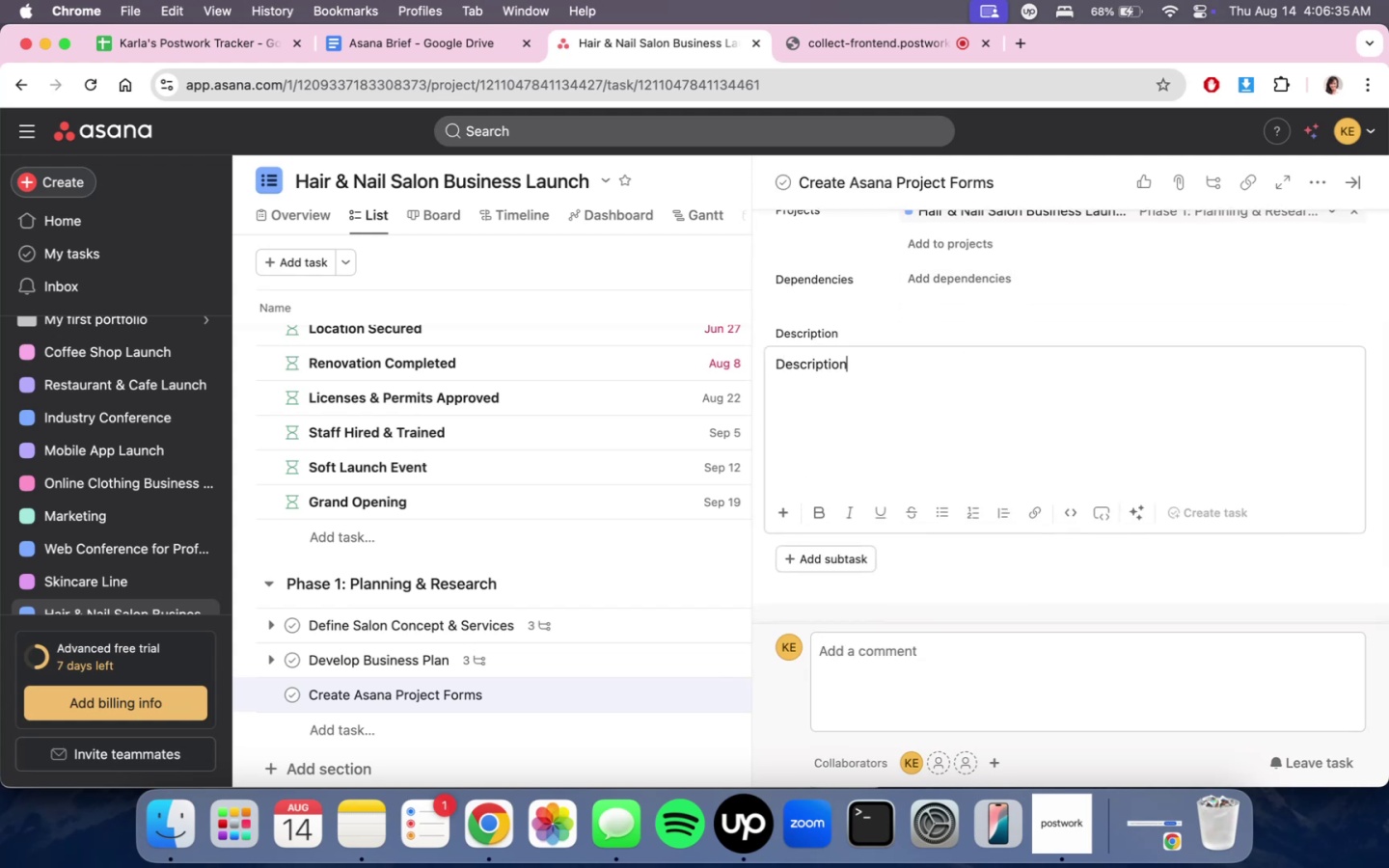 
key(Meta+CommandLeft)
 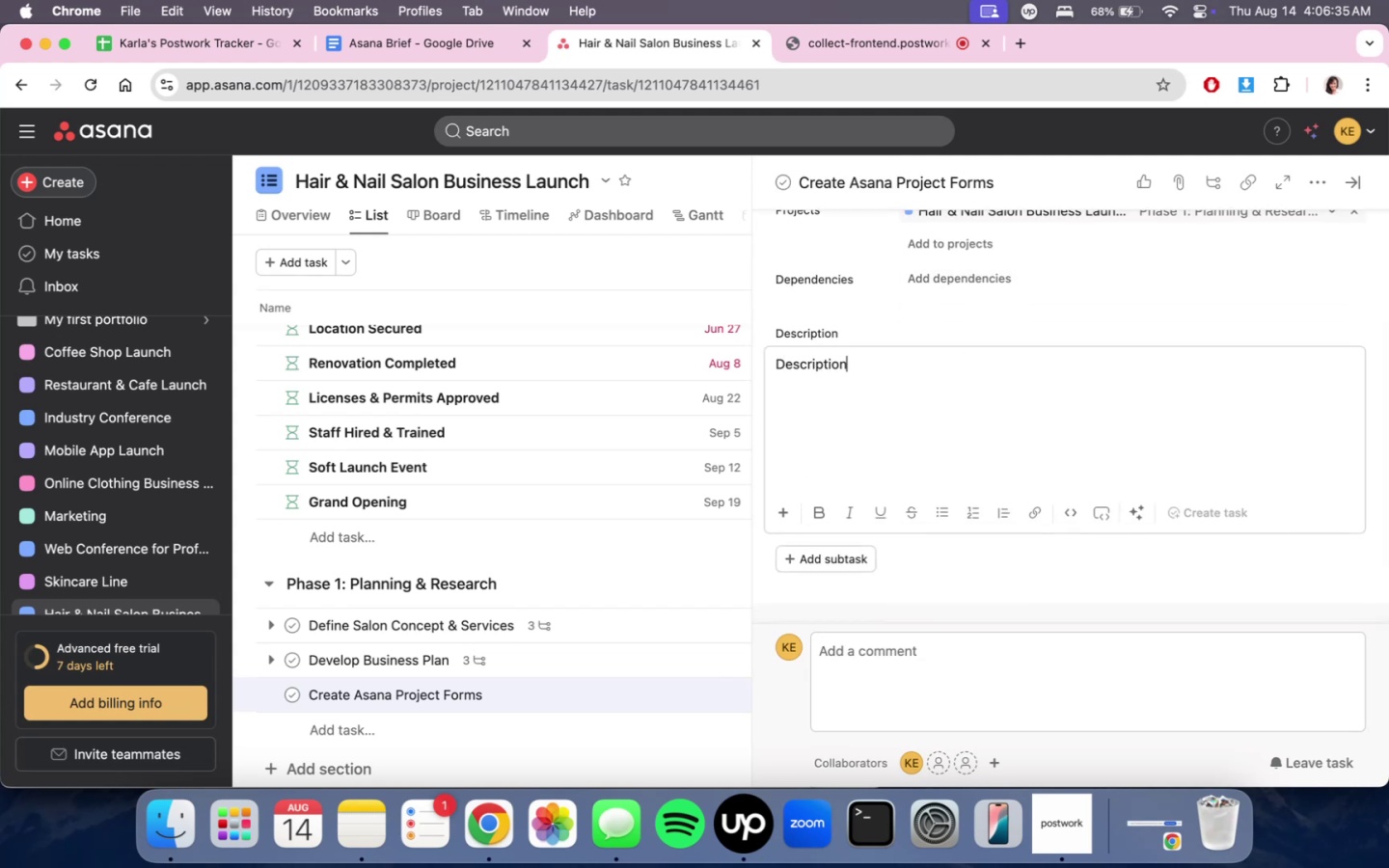 
key(Meta+A)
 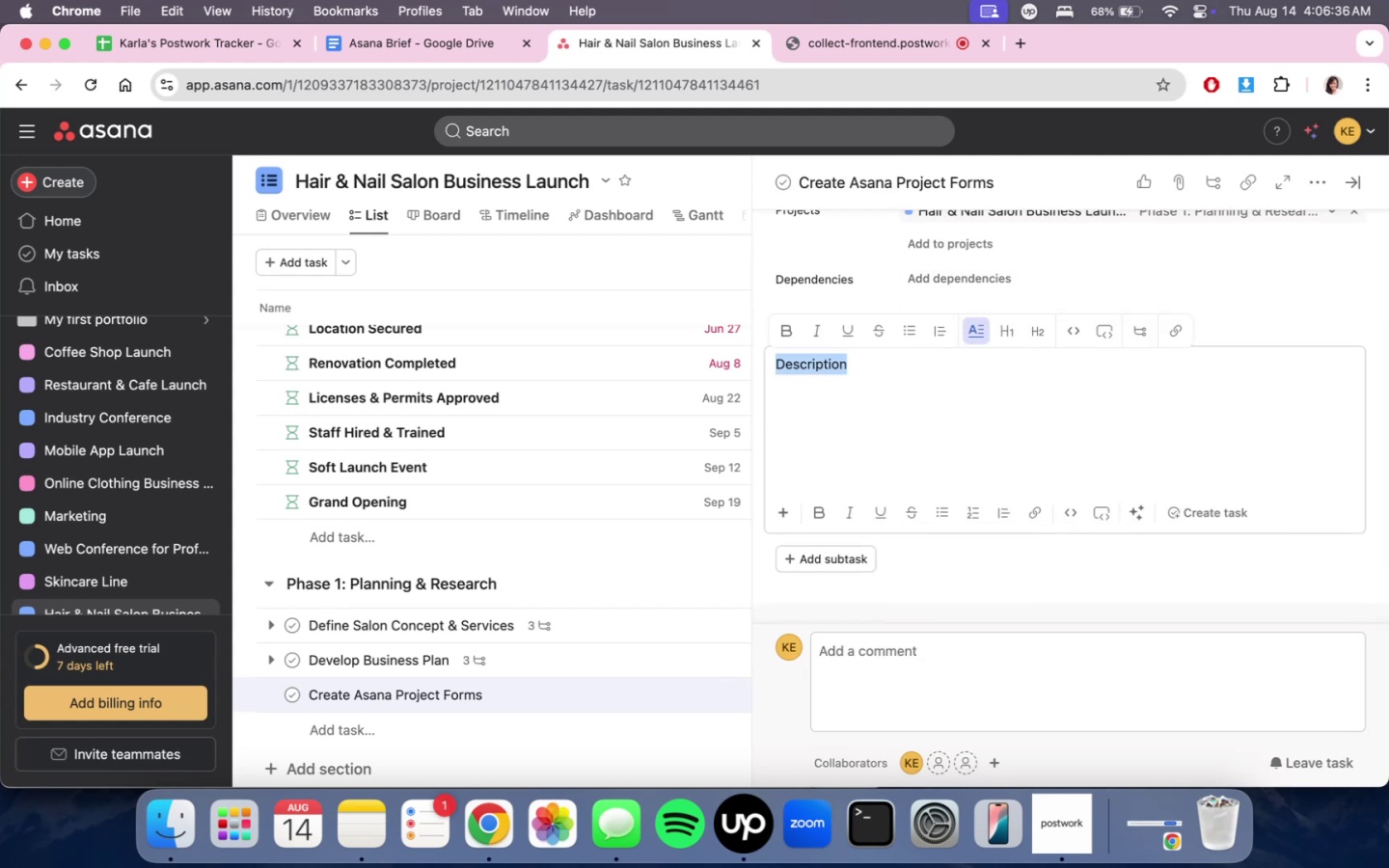 
type(Build Asaa)
key(Backspace)
type(na forms o)
key(Backspace)
type(for vendor applications, staff applications)
 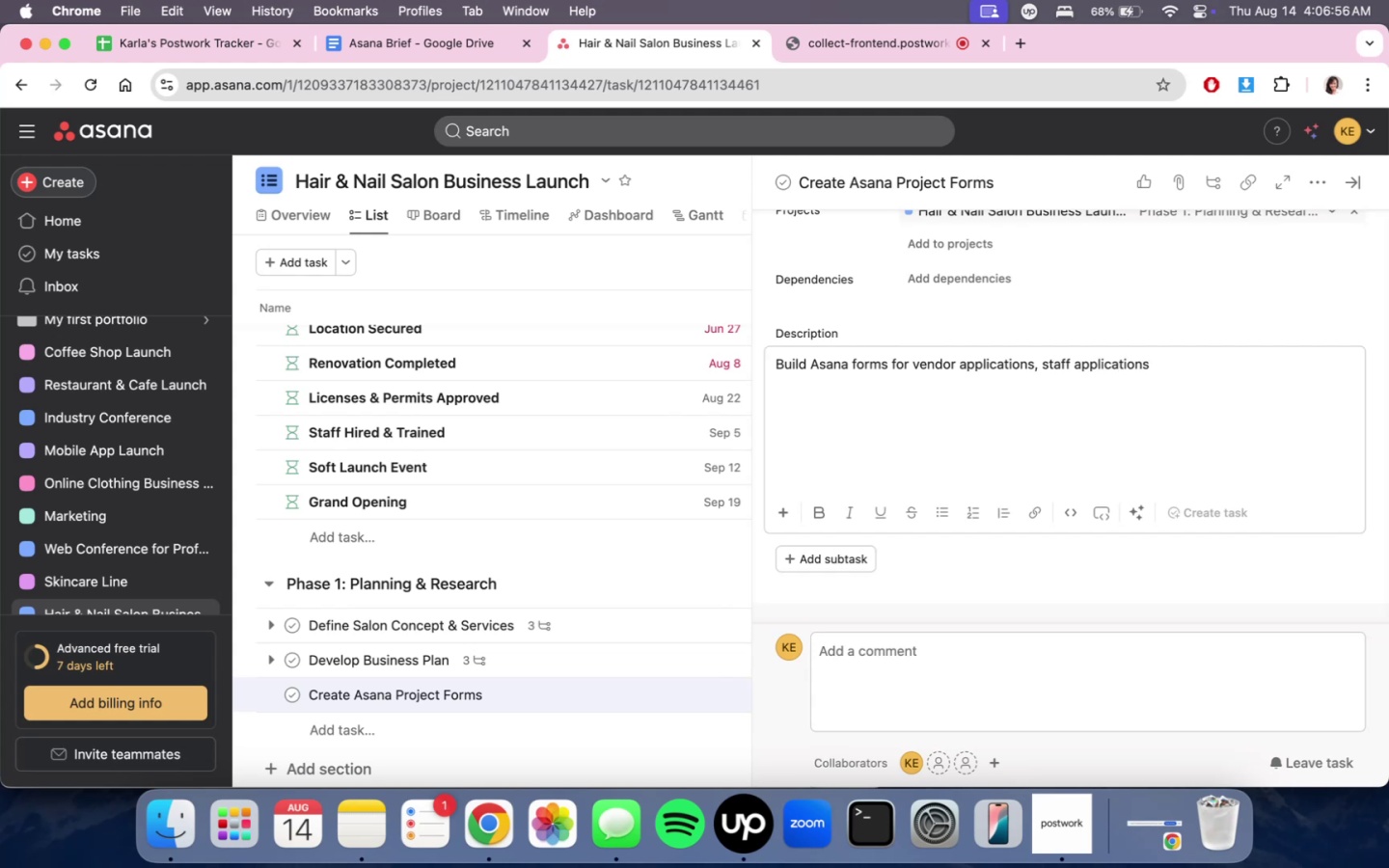 
type(, and client booking interest. )
key(Backspace)
 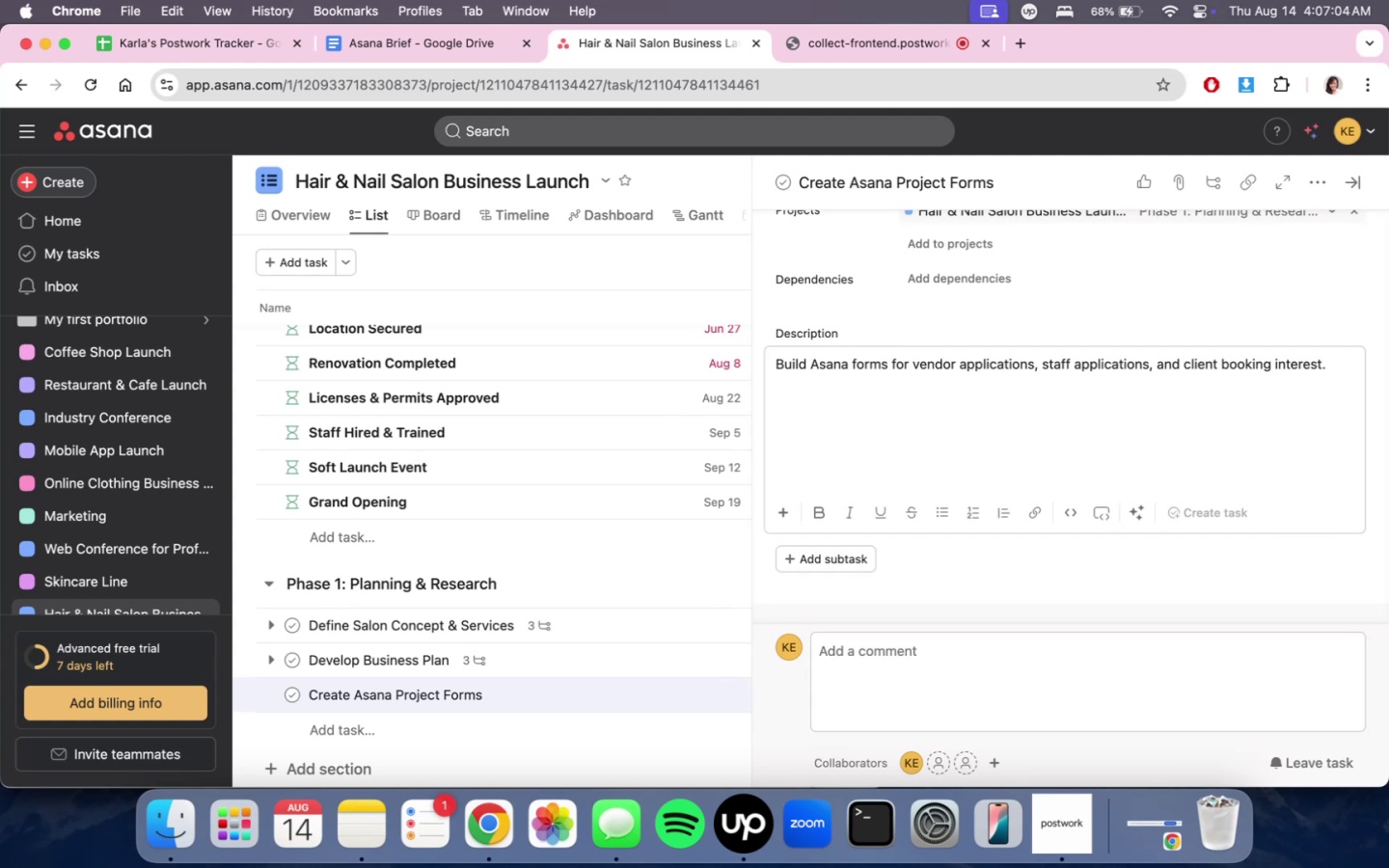 
scroll: coordinate [858, 429], scroll_direction: down, amount: 7.0
 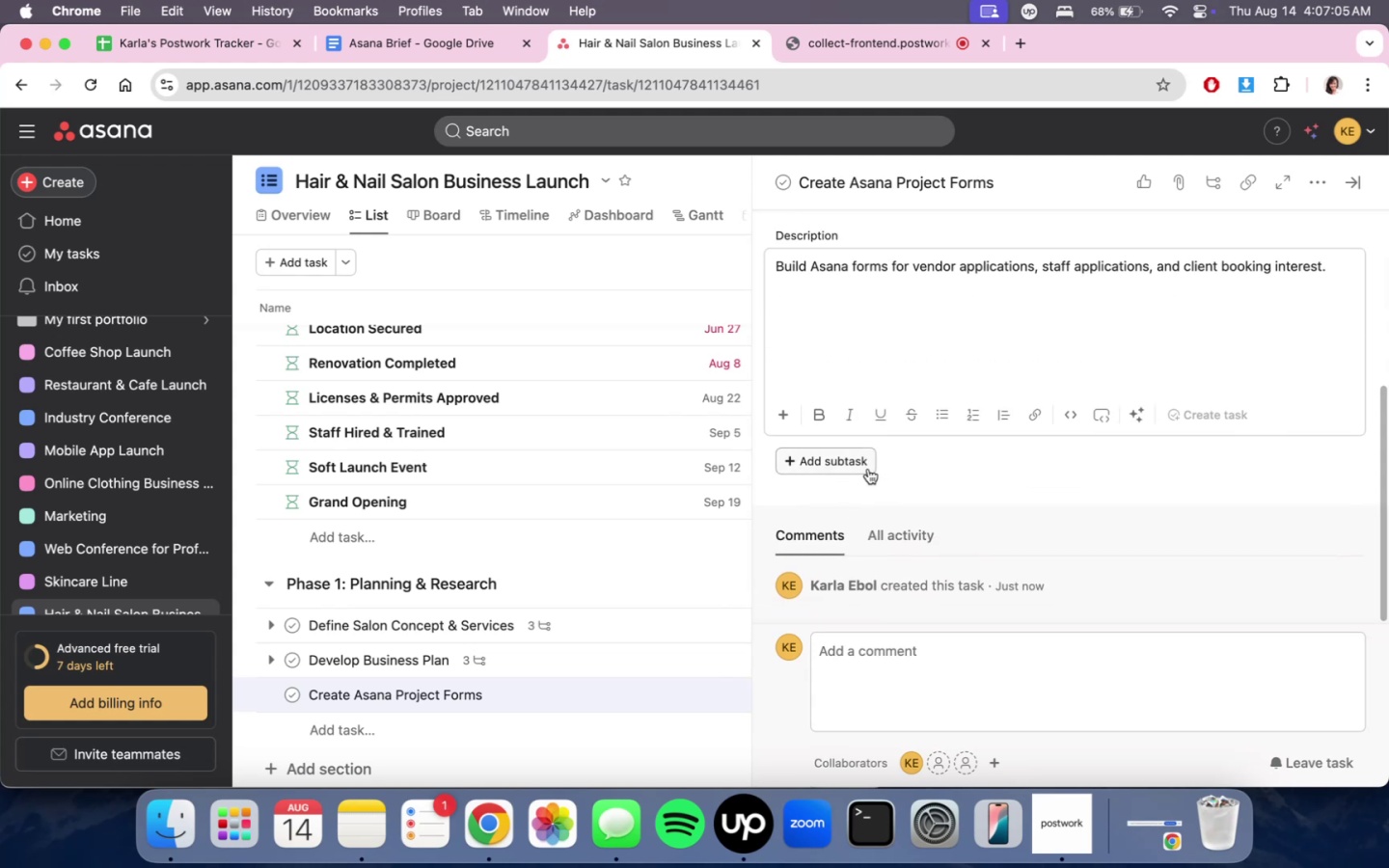 
left_click([867, 469])
 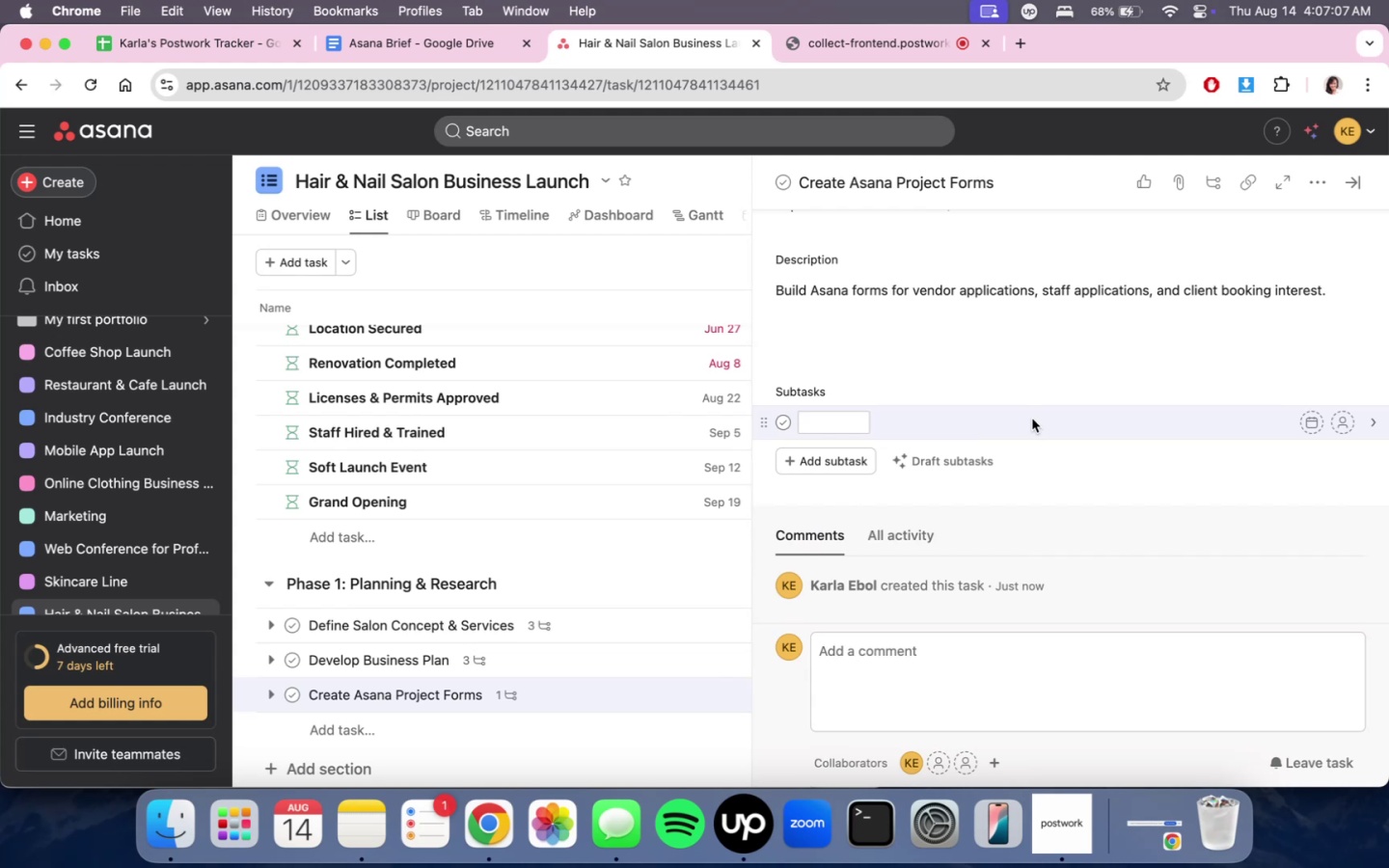 
type(Staff APp)
key(Backspace)
key(Backspace)
type(pplication Form)
 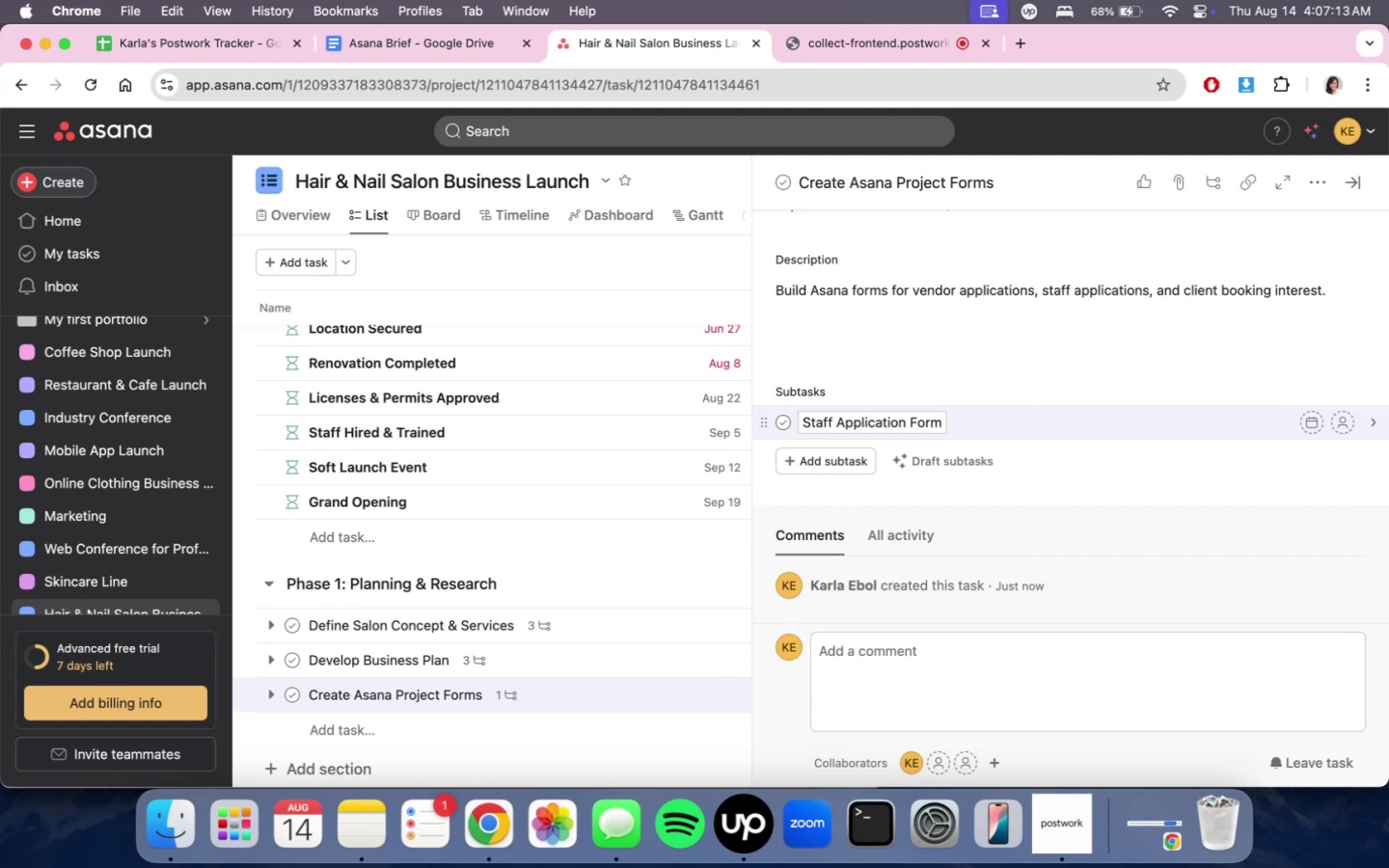 
key(Enter)
 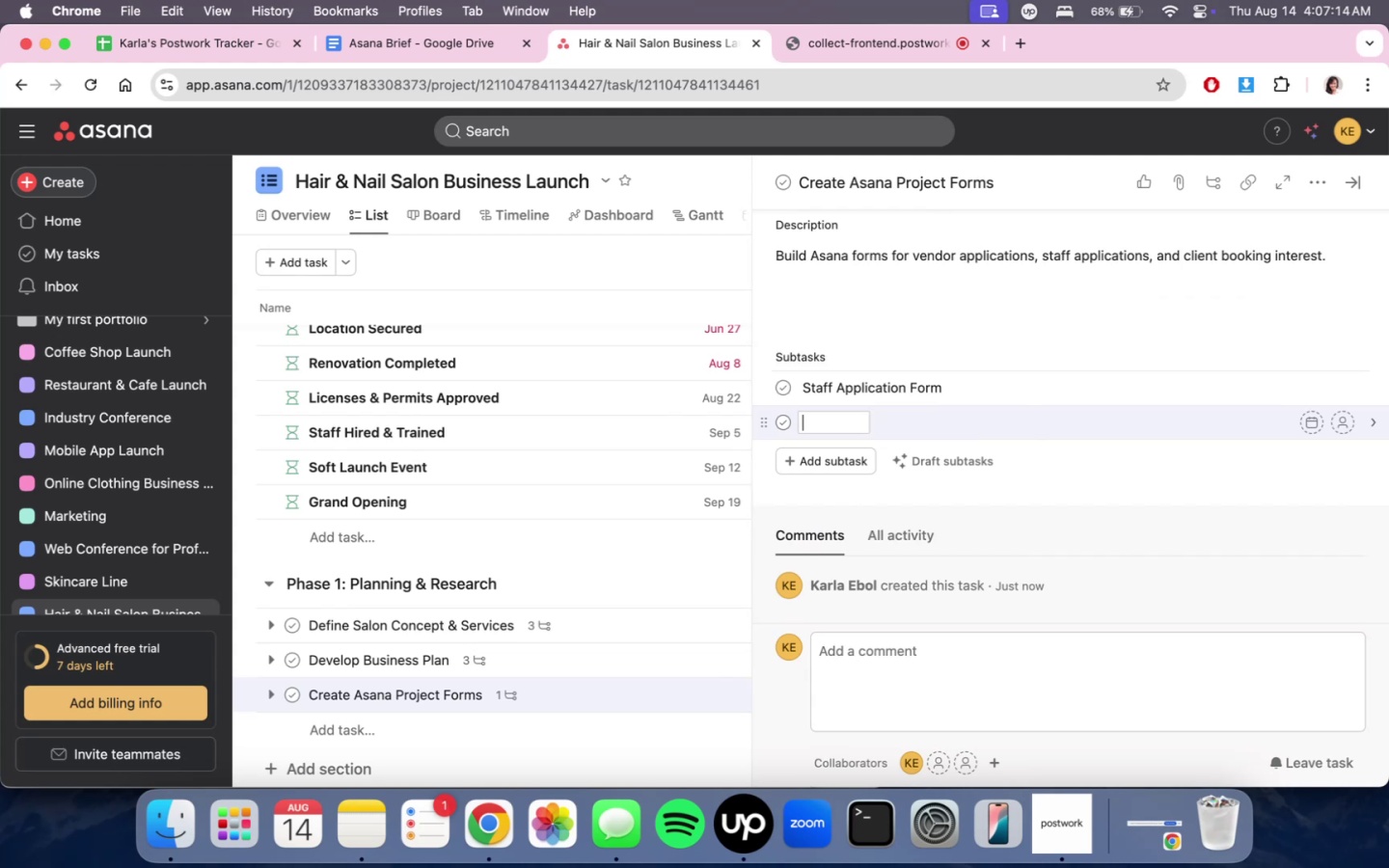 
type(Vendor Supply Fomr)
key(Backspace)
key(Backspace)
type(rm)
 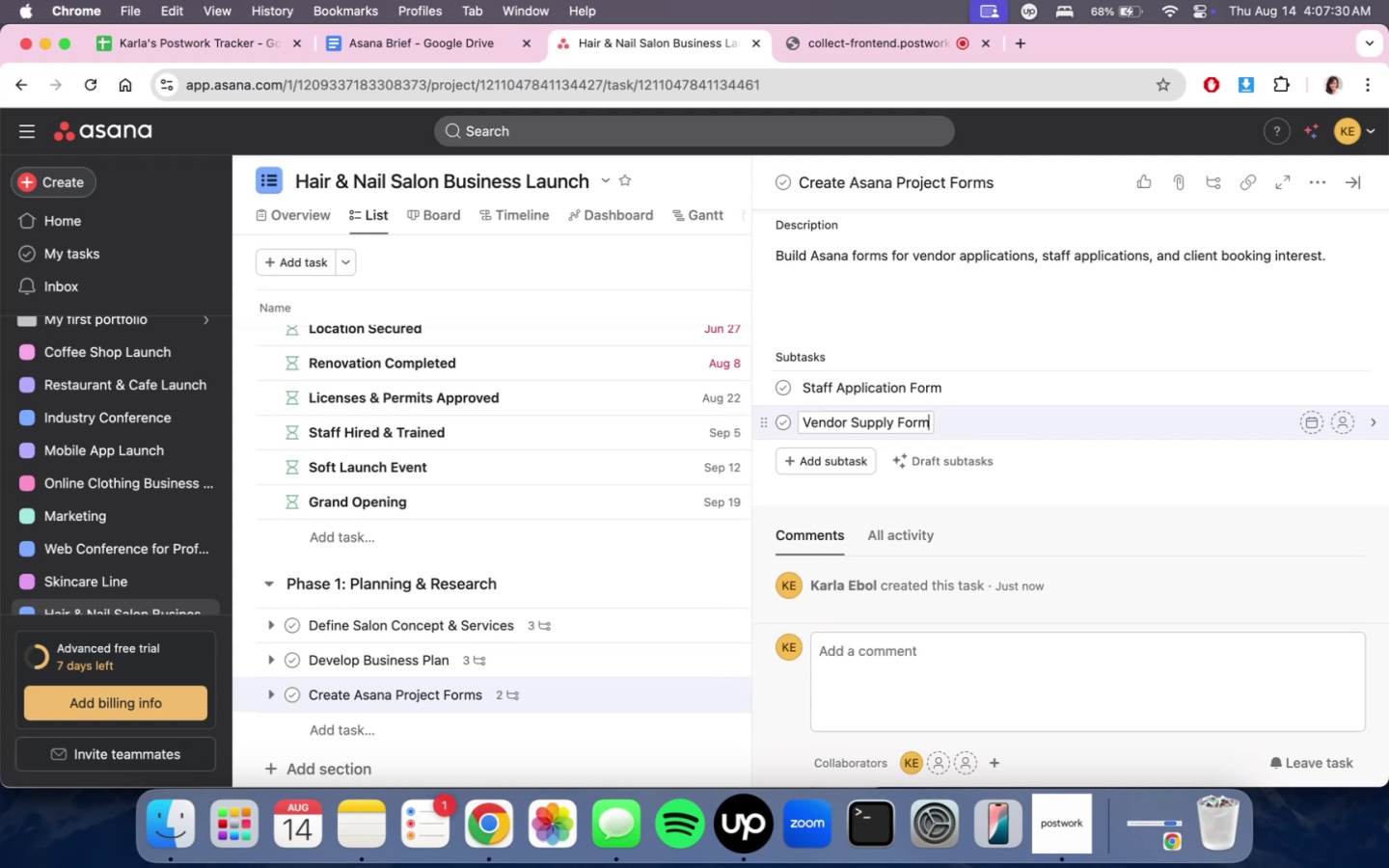 
wait(15.25)
 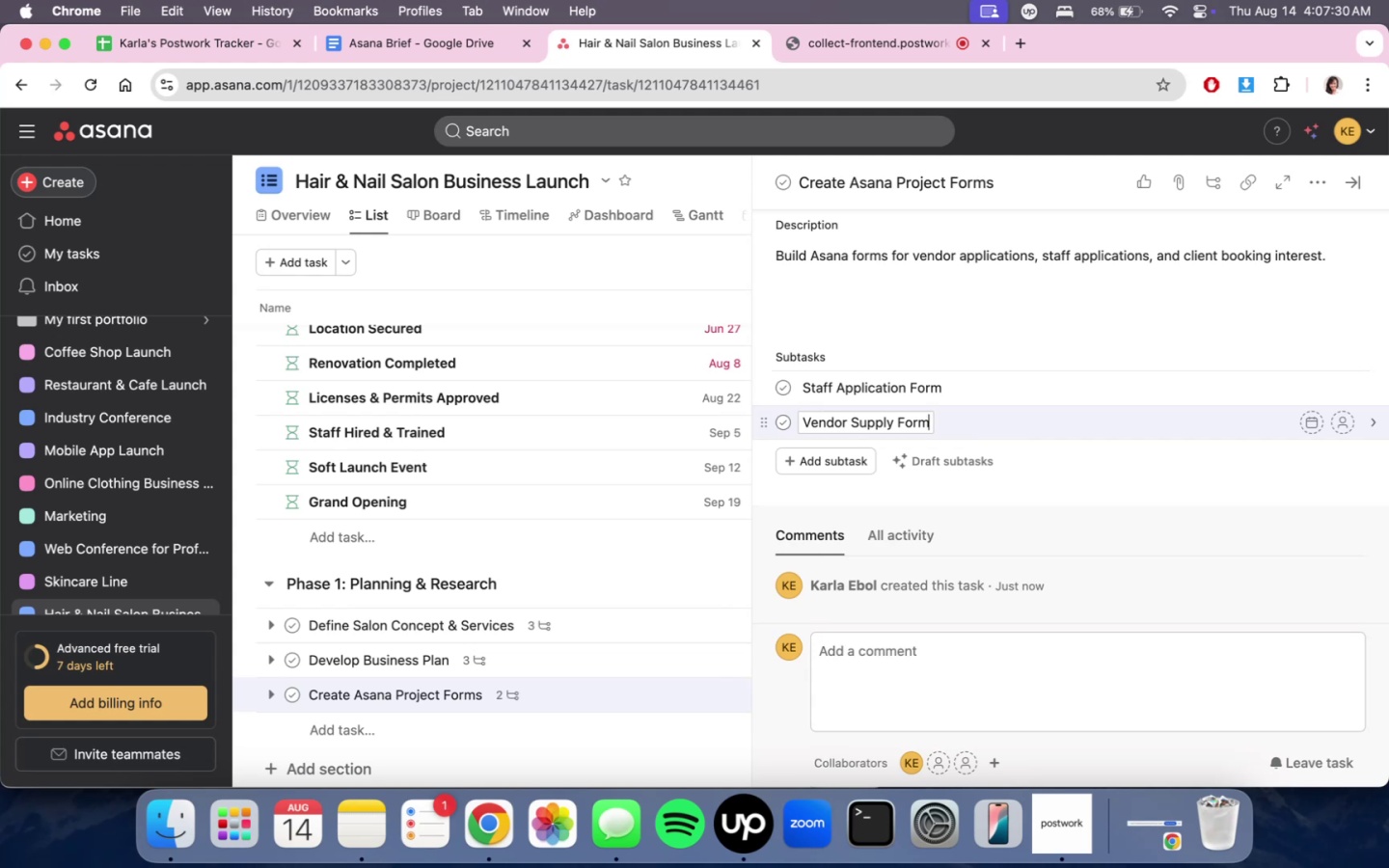 
left_click([1359, 187])
 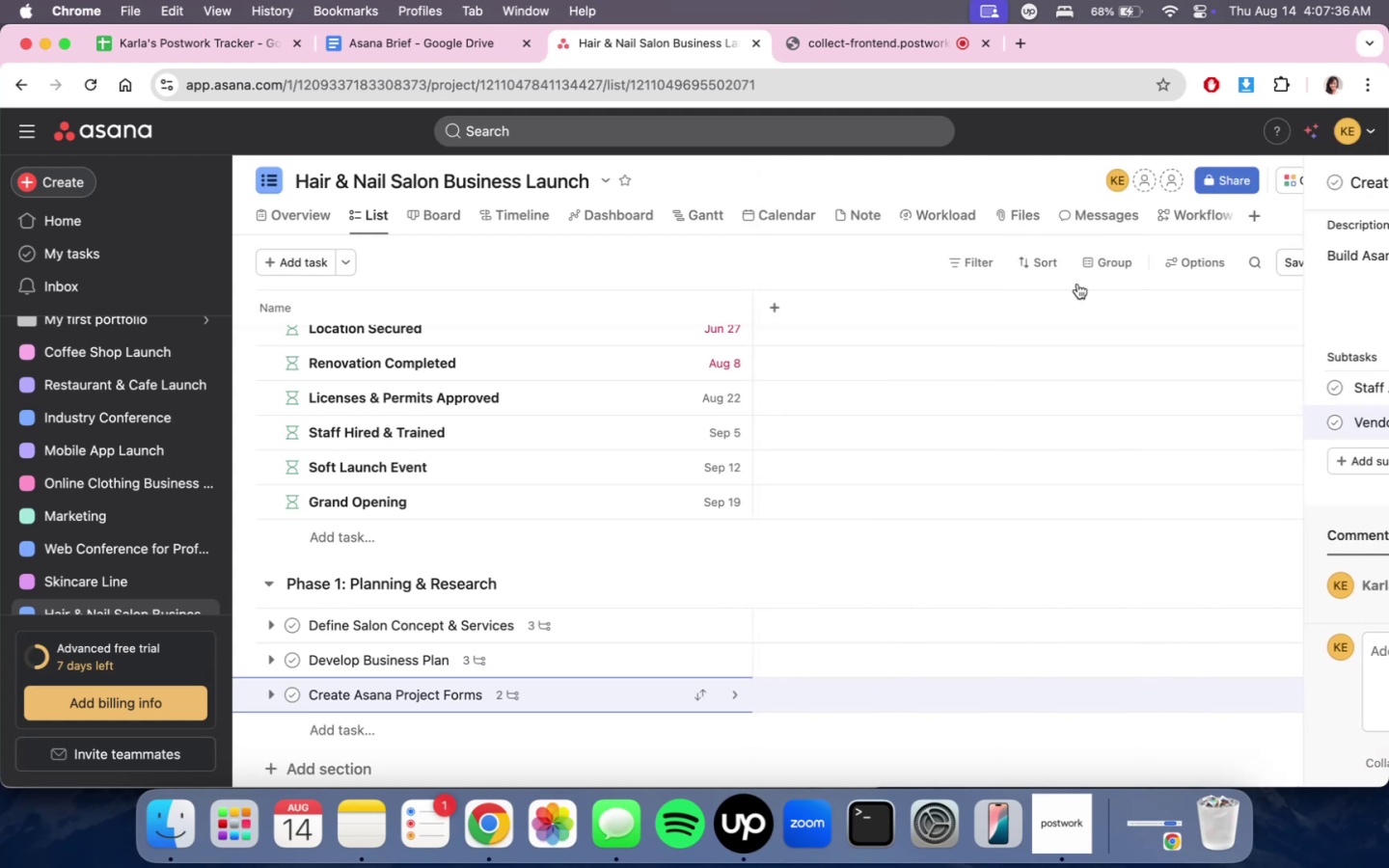 
mouse_move([853, 372])
 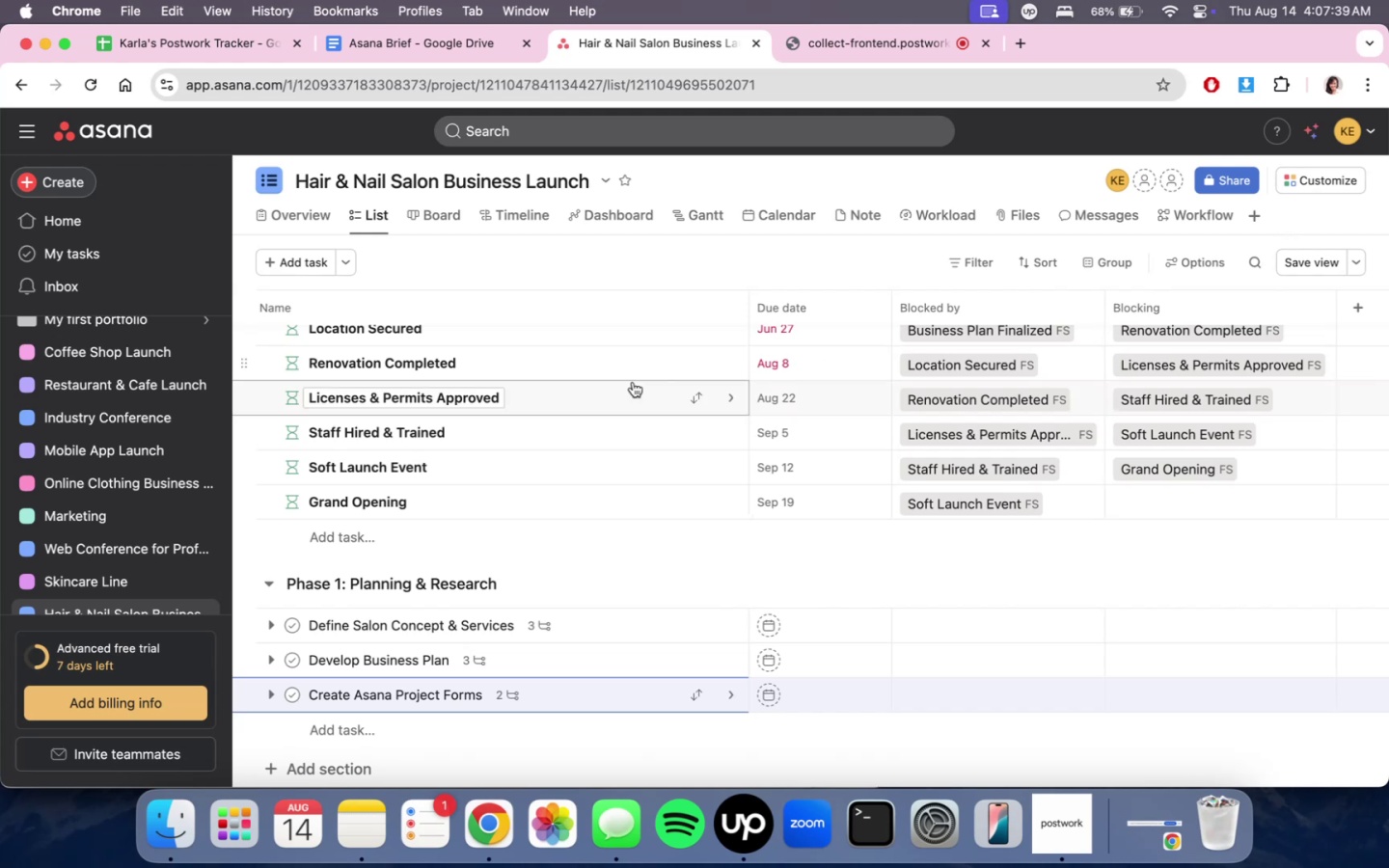 
scroll: coordinate [506, 635], scroll_direction: down, amount: 10.0
 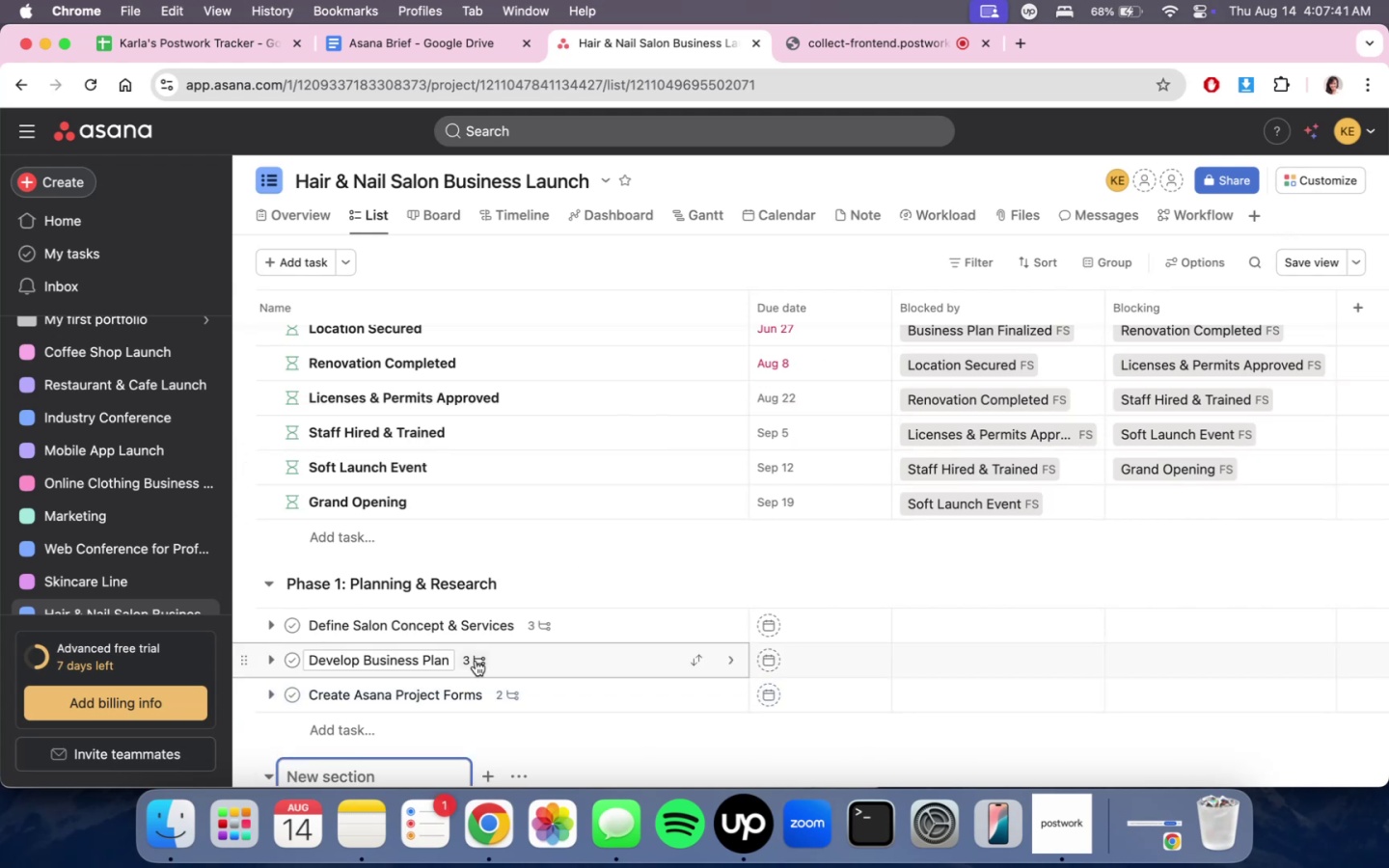 
type(Phase 2: Location & Legal Setup)
 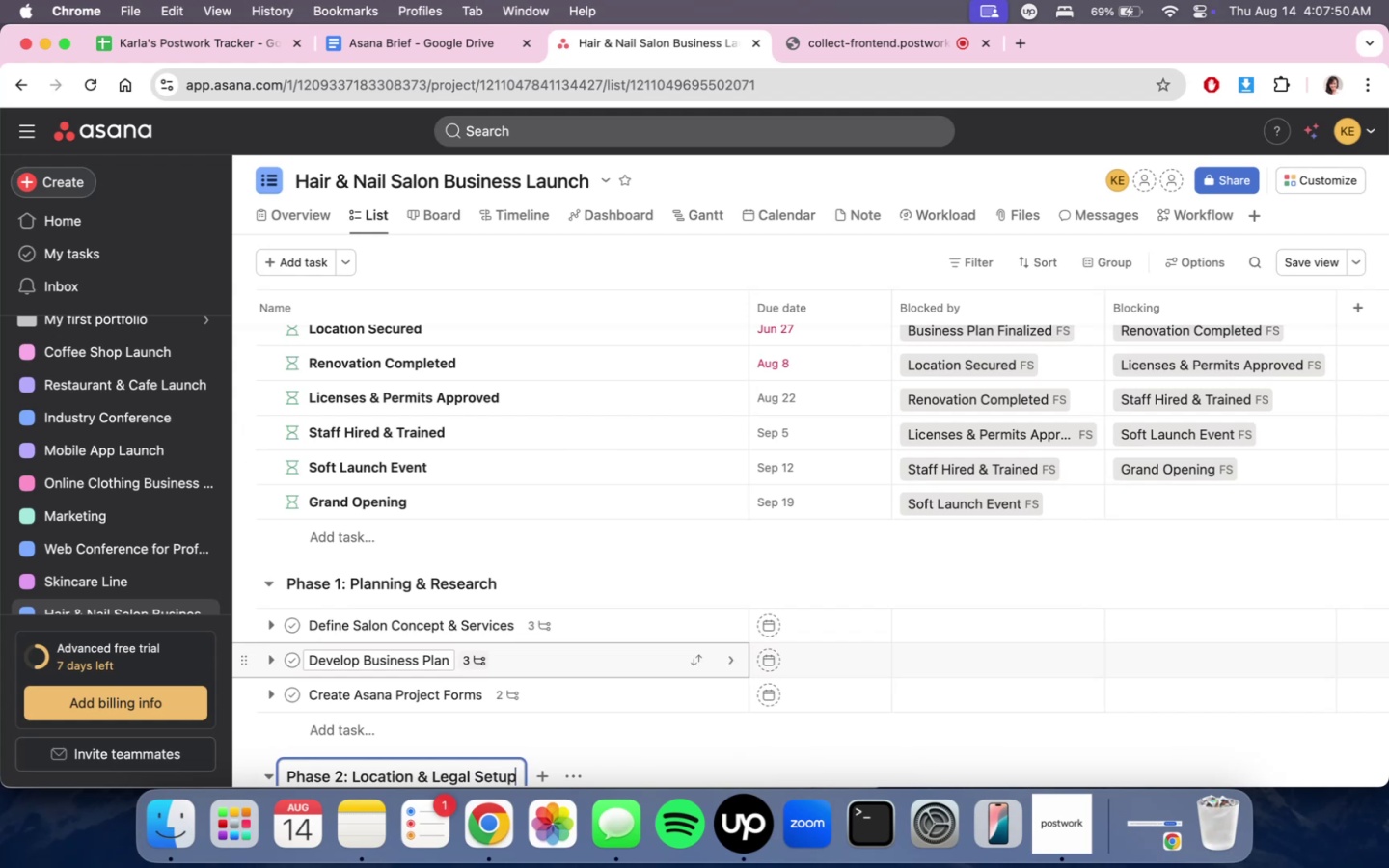 
wait(13.29)
 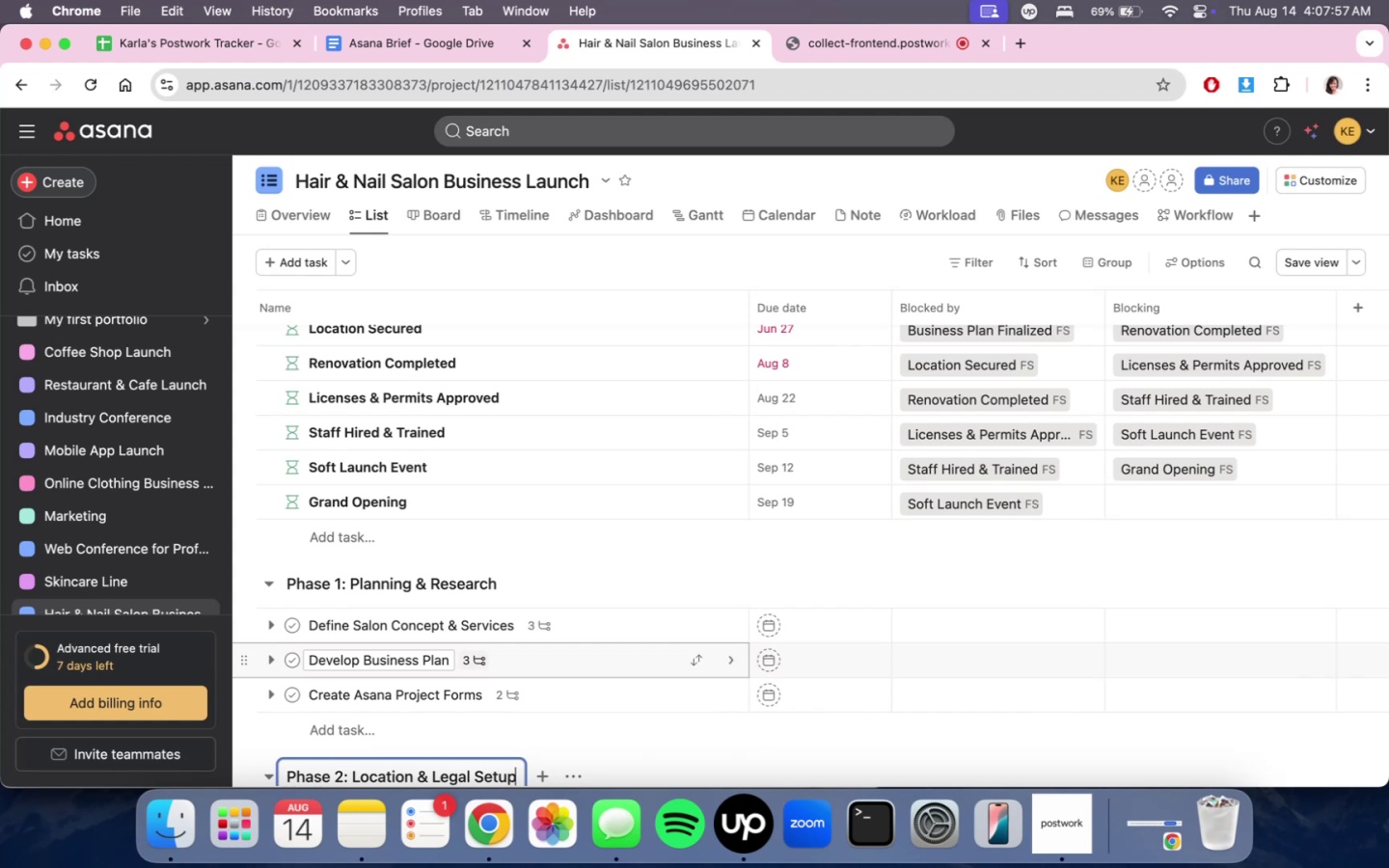 
scroll: coordinate [683, 606], scroll_direction: down, amount: 6.0
 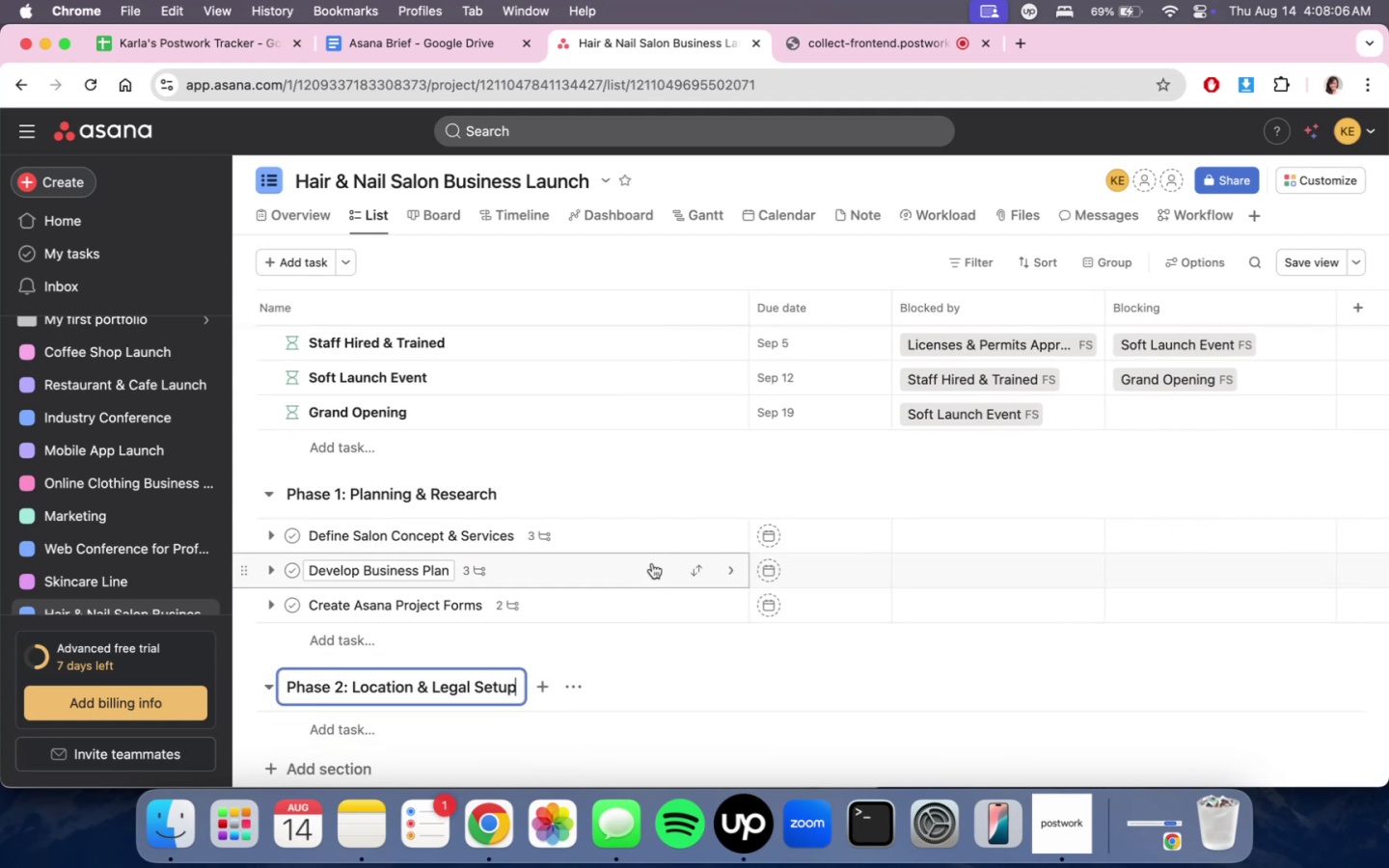 
left_click([351, 723])
 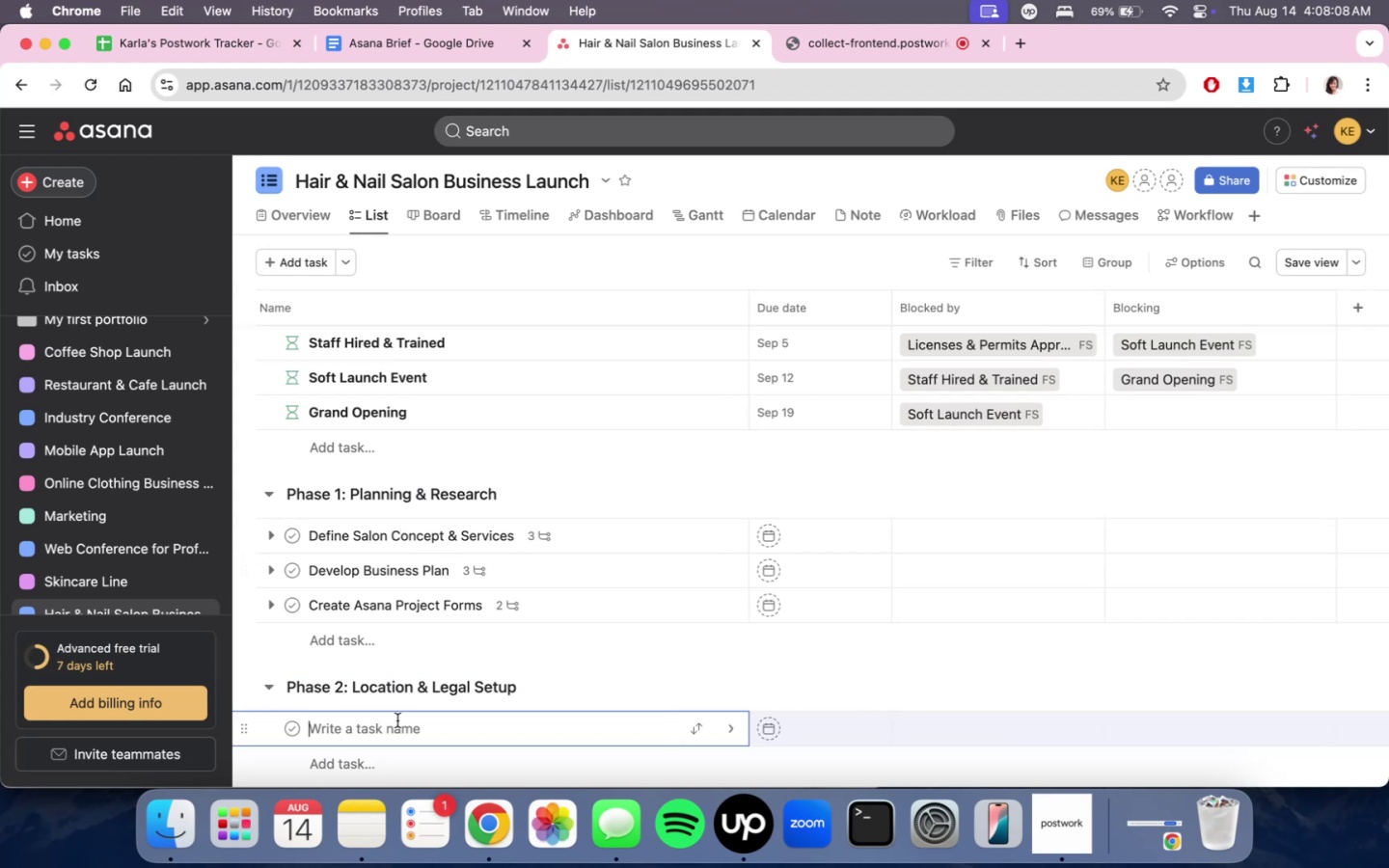 
type(Secyre )
key(Backspace)
key(Backspace)
key(Backspace)
key(Backspace)
type(ure Location)
 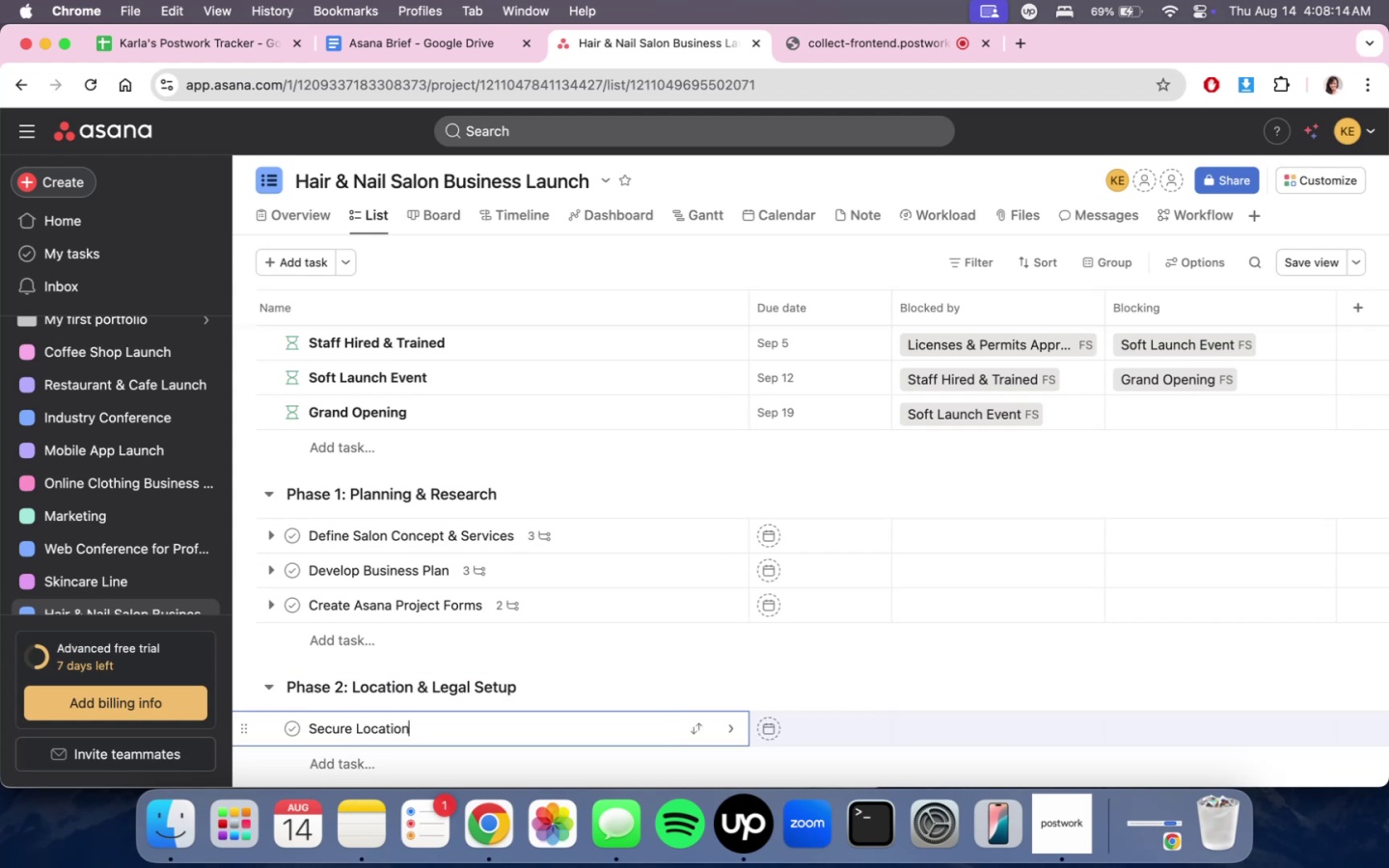 
key(Enter)
 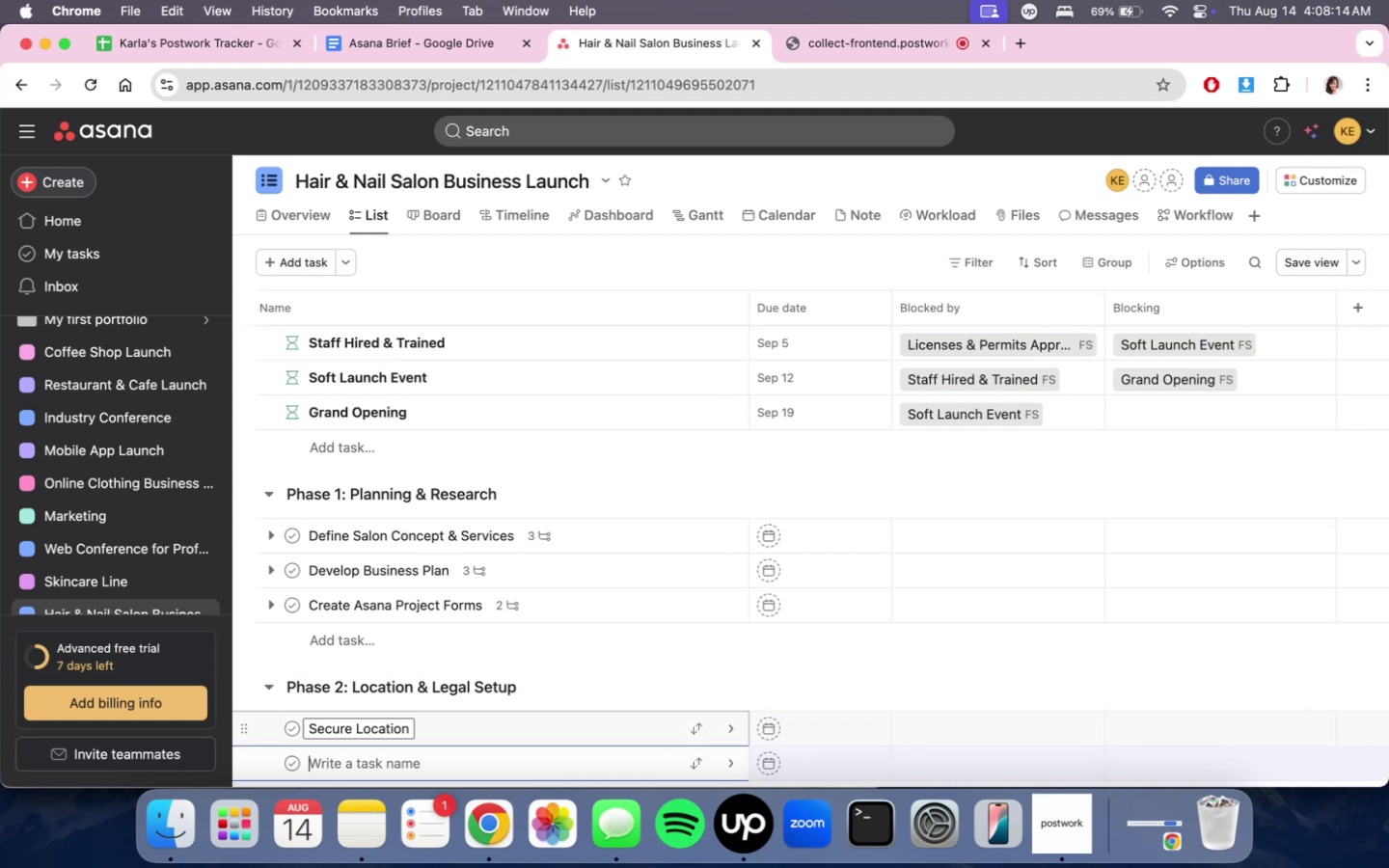 
type(Licenses & Permits)
 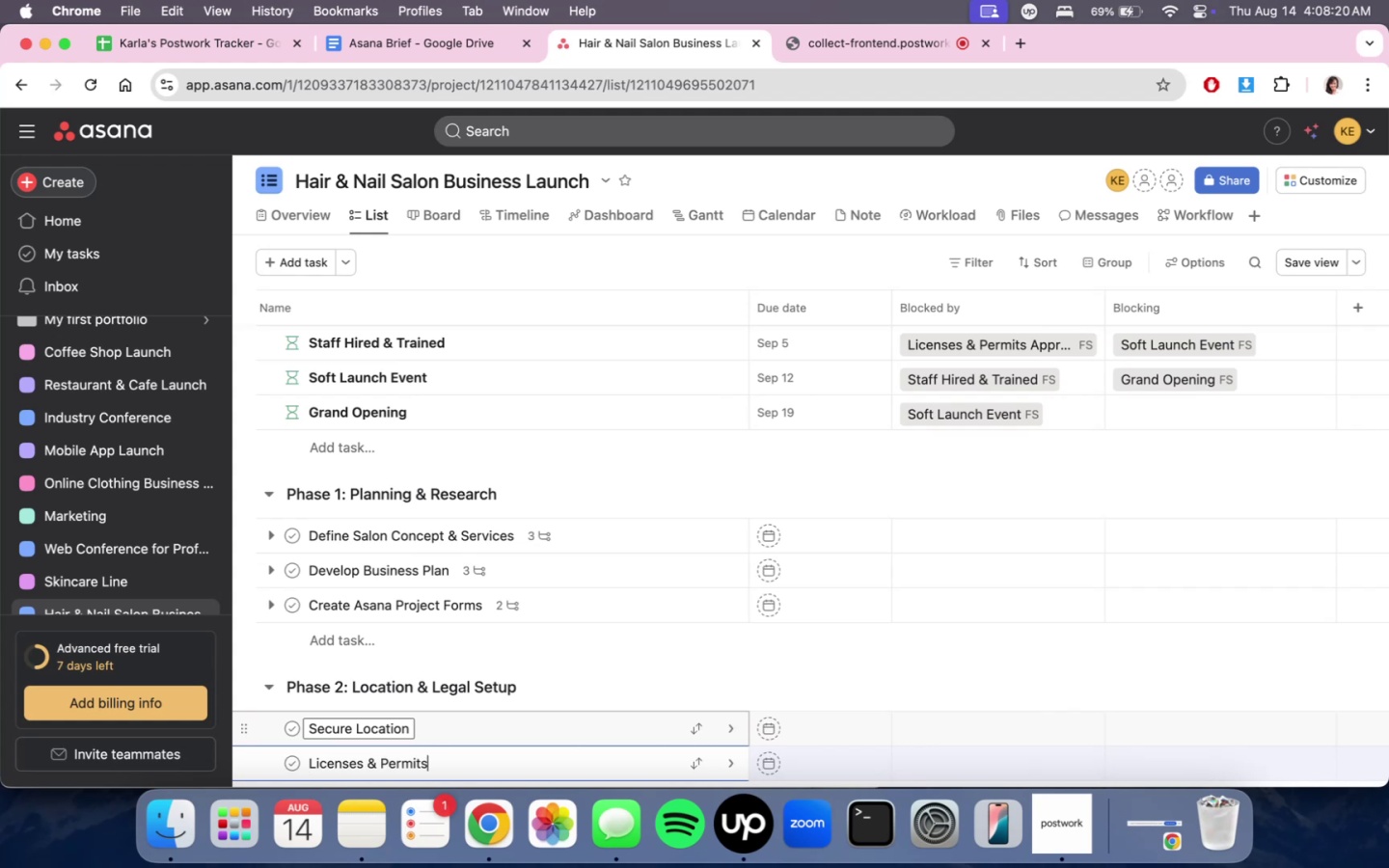 
left_click([481, 733])
 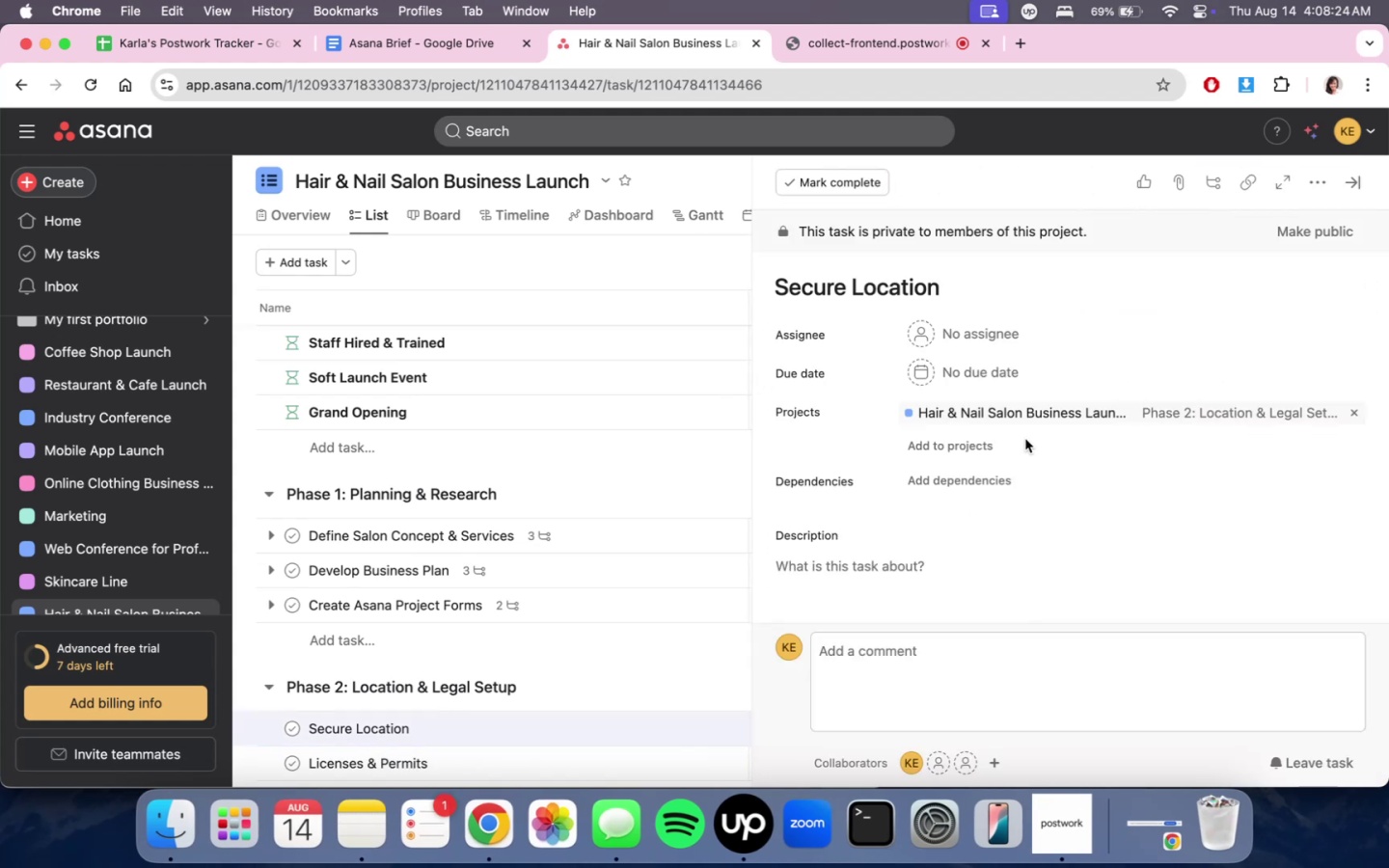 
scroll: coordinate [1013, 576], scroll_direction: down, amount: 6.0
 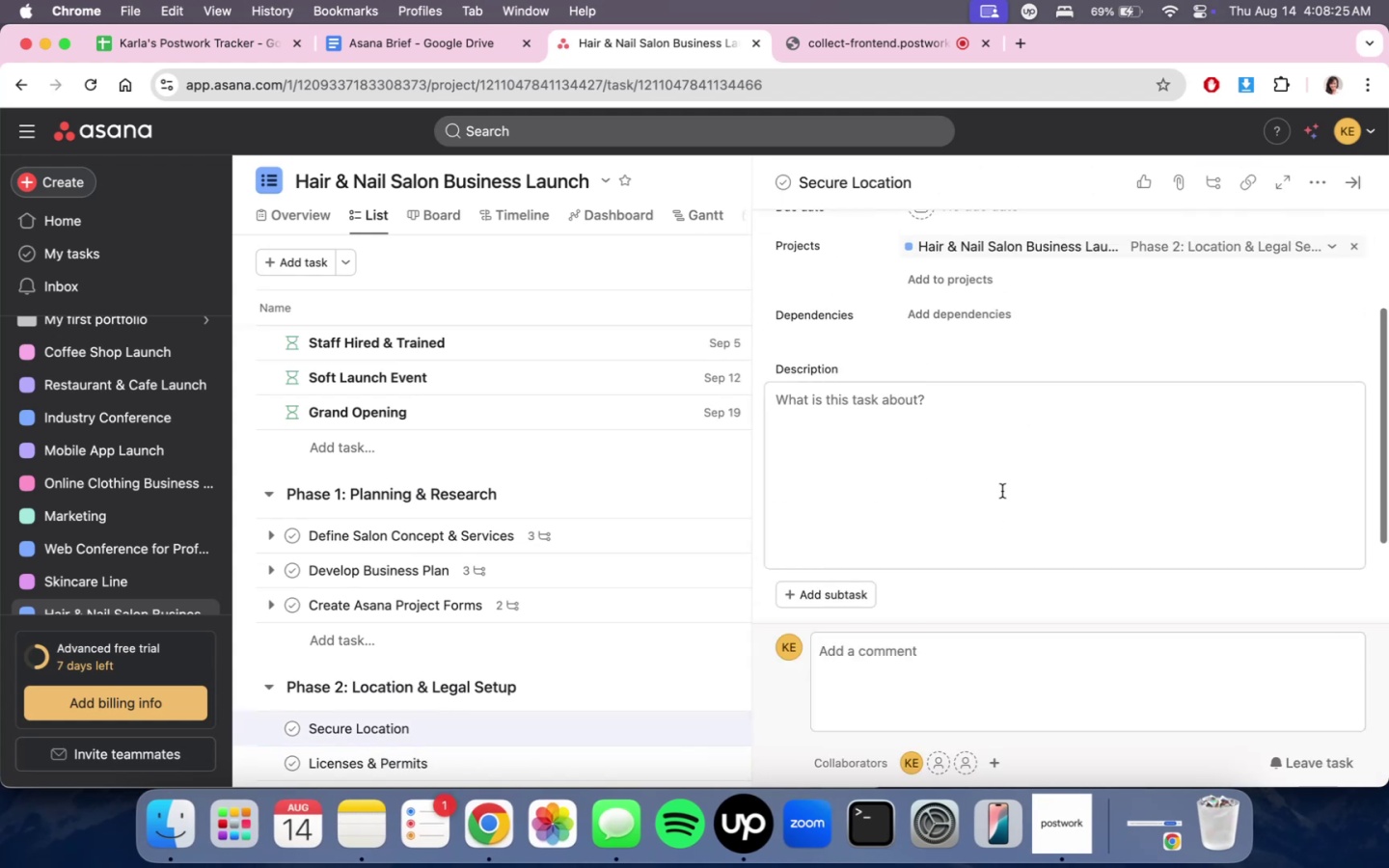 
left_click([1000, 486])
 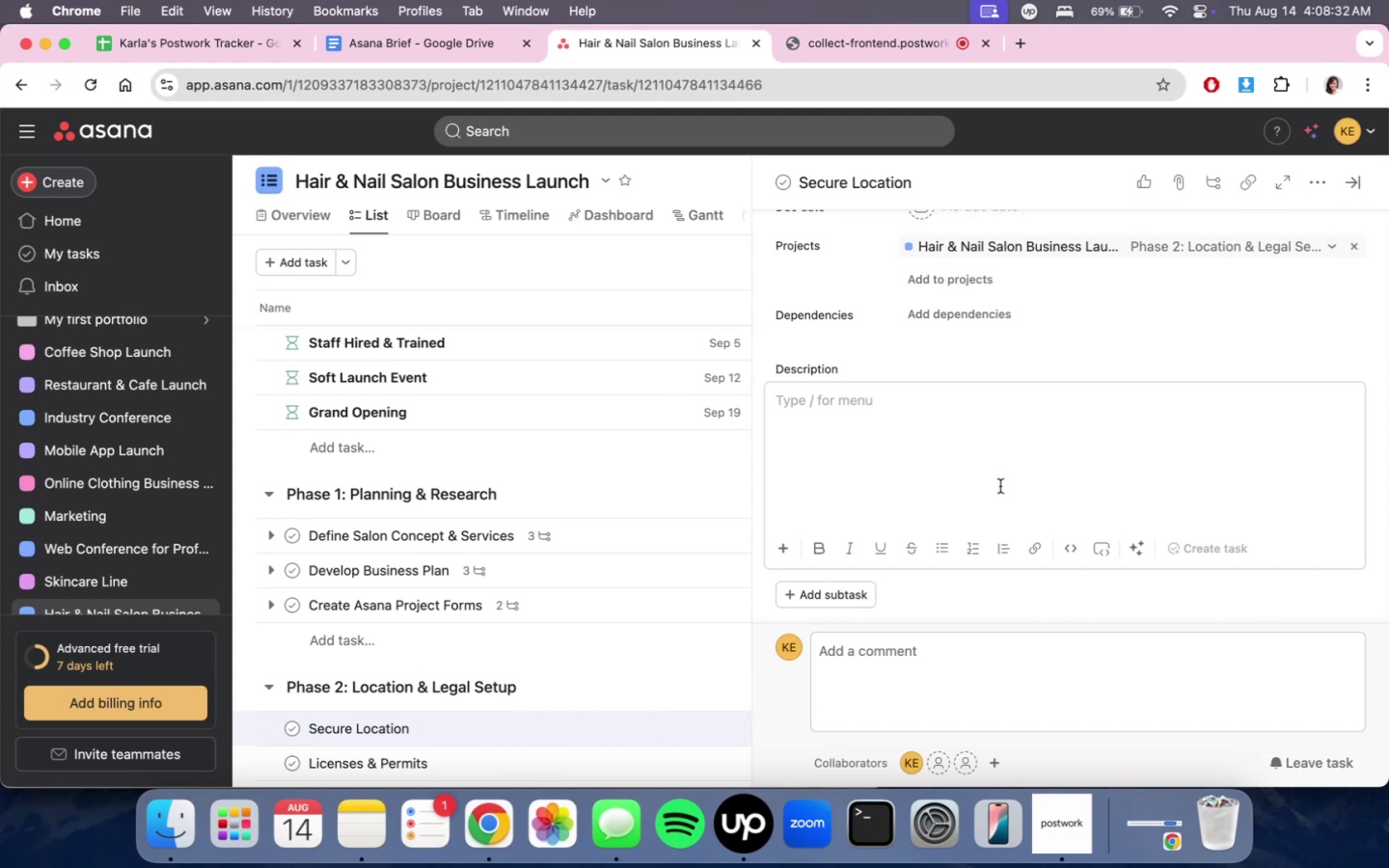 
wait(12.2)
 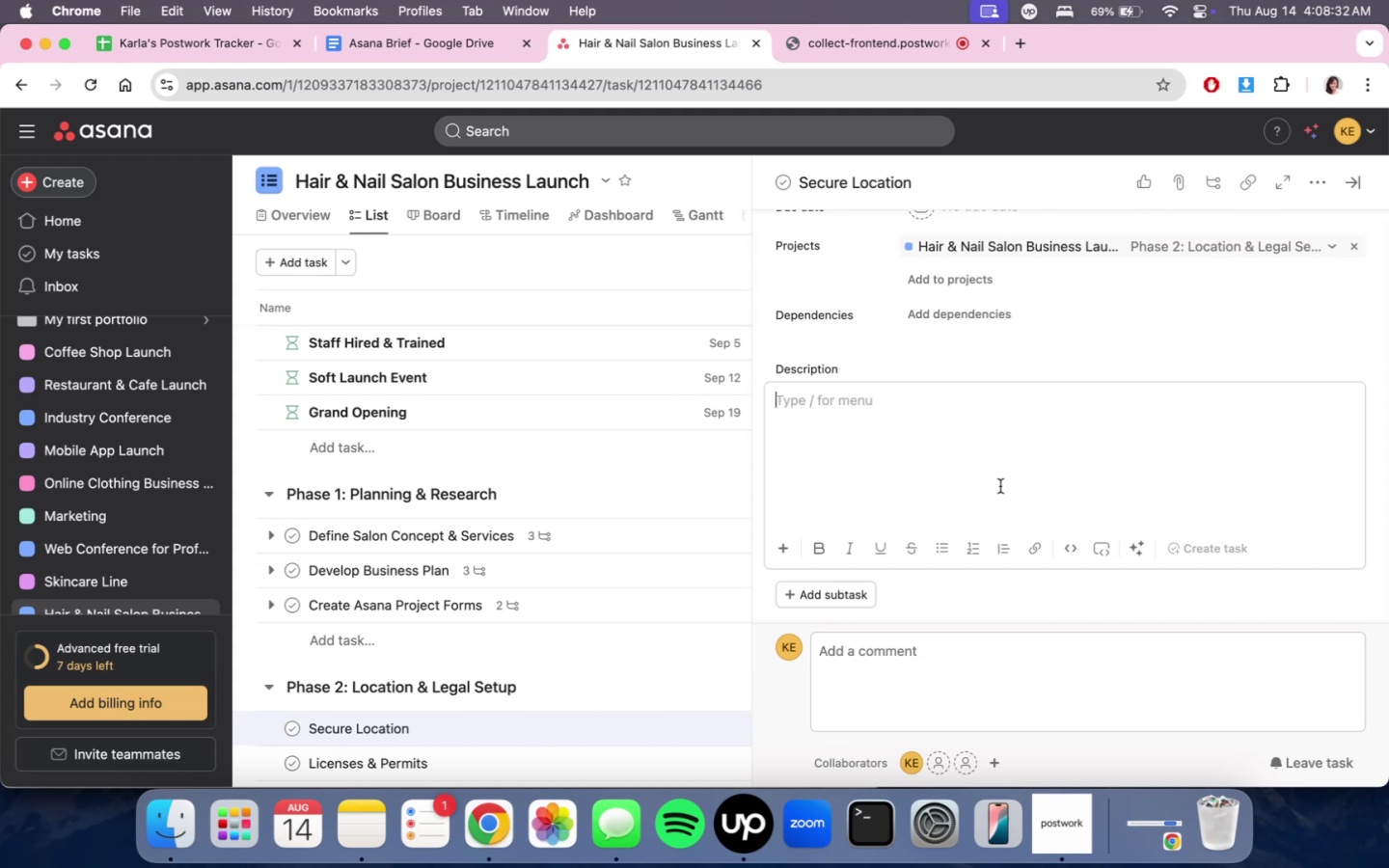 
type(Finad)
key(Backspace)
key(Backspace)
type(d and leease)
key(Backspace)
key(Backspace)
key(Backspace)
key(Backspace)
type(ase )
key(Backspace)
type(/buy property suitable for hair )
 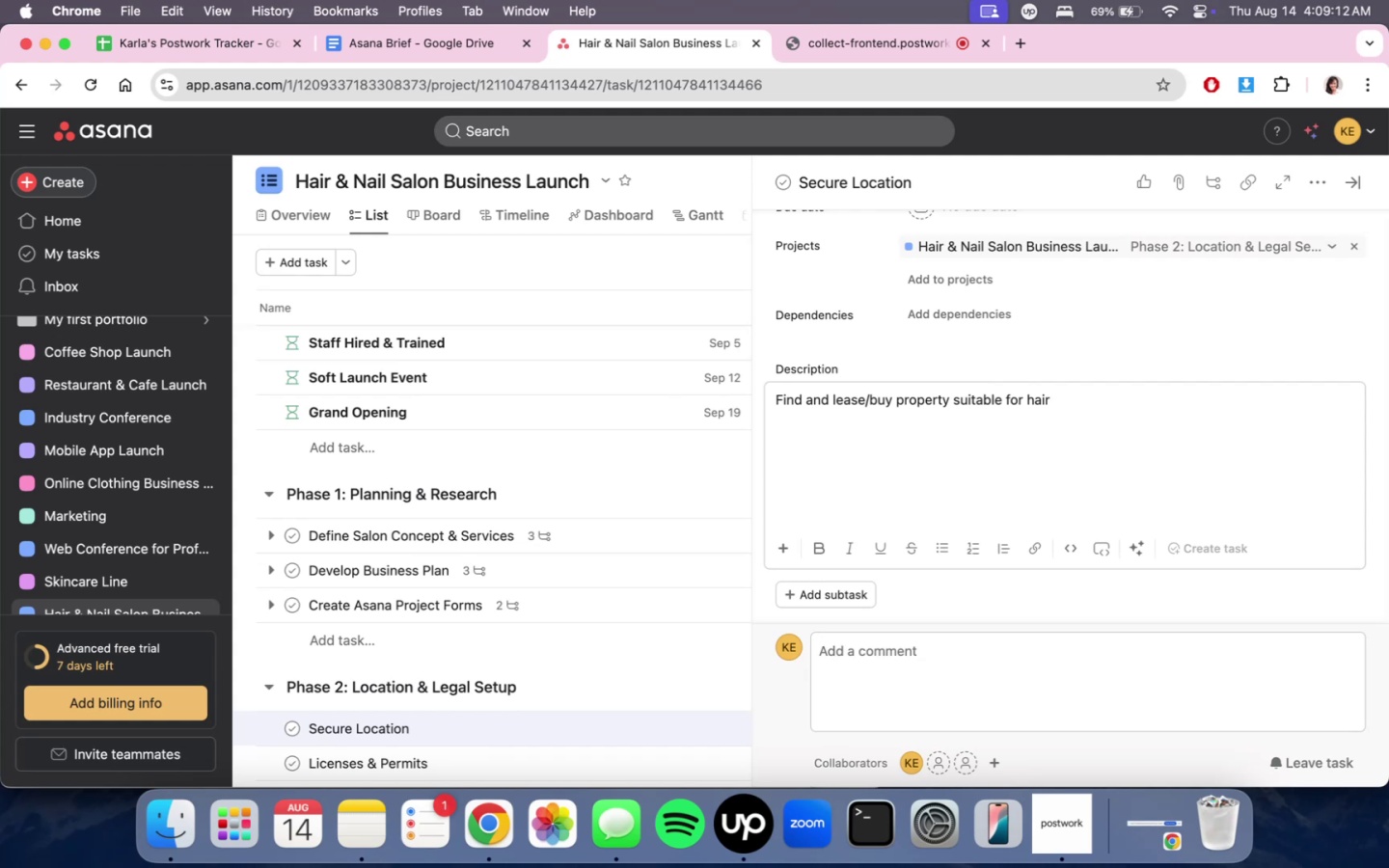 
wait(21.66)
 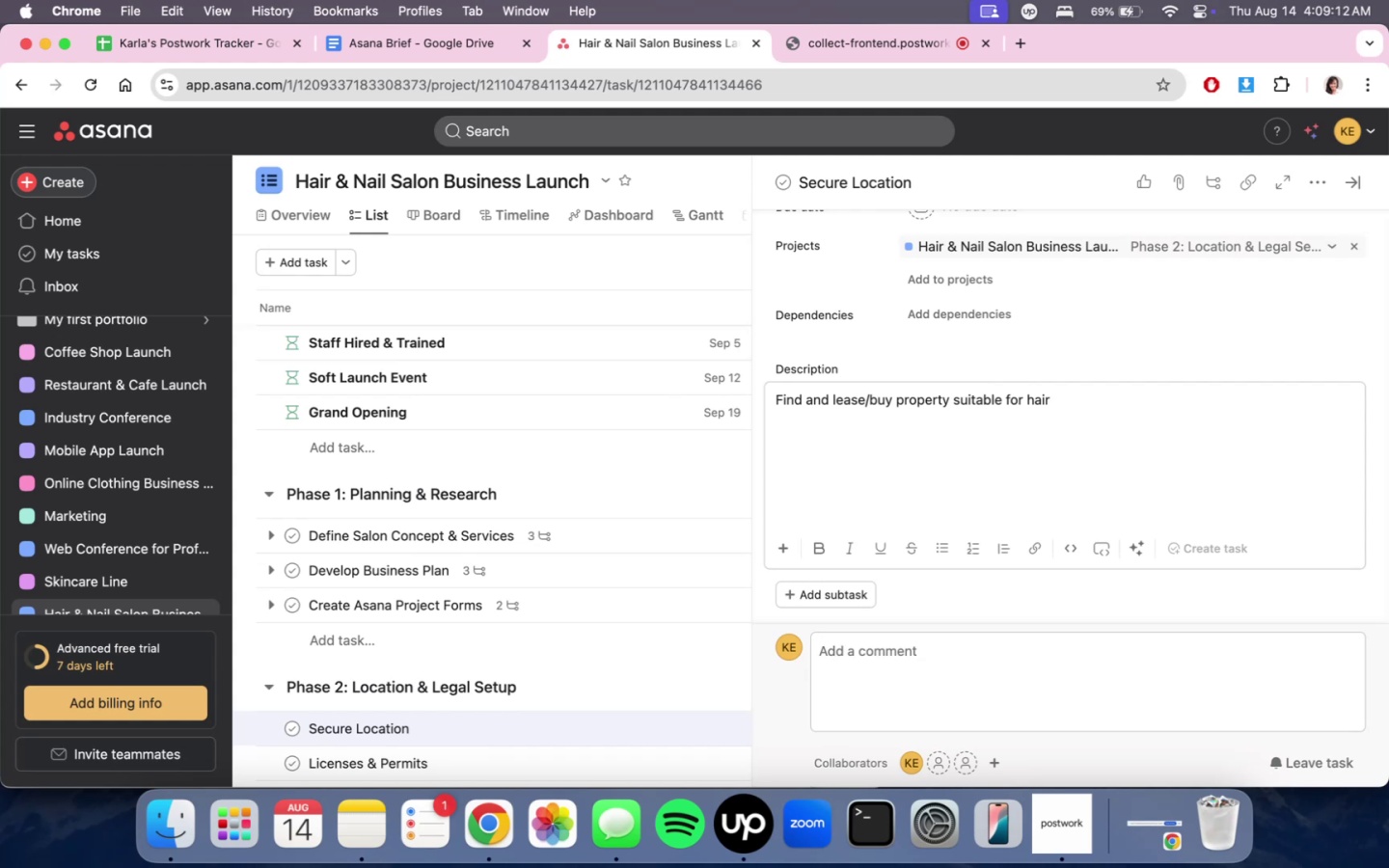 
type(and s)
key(Backspace)
type(nail sao)
key(Backspace)
type(lon.)
 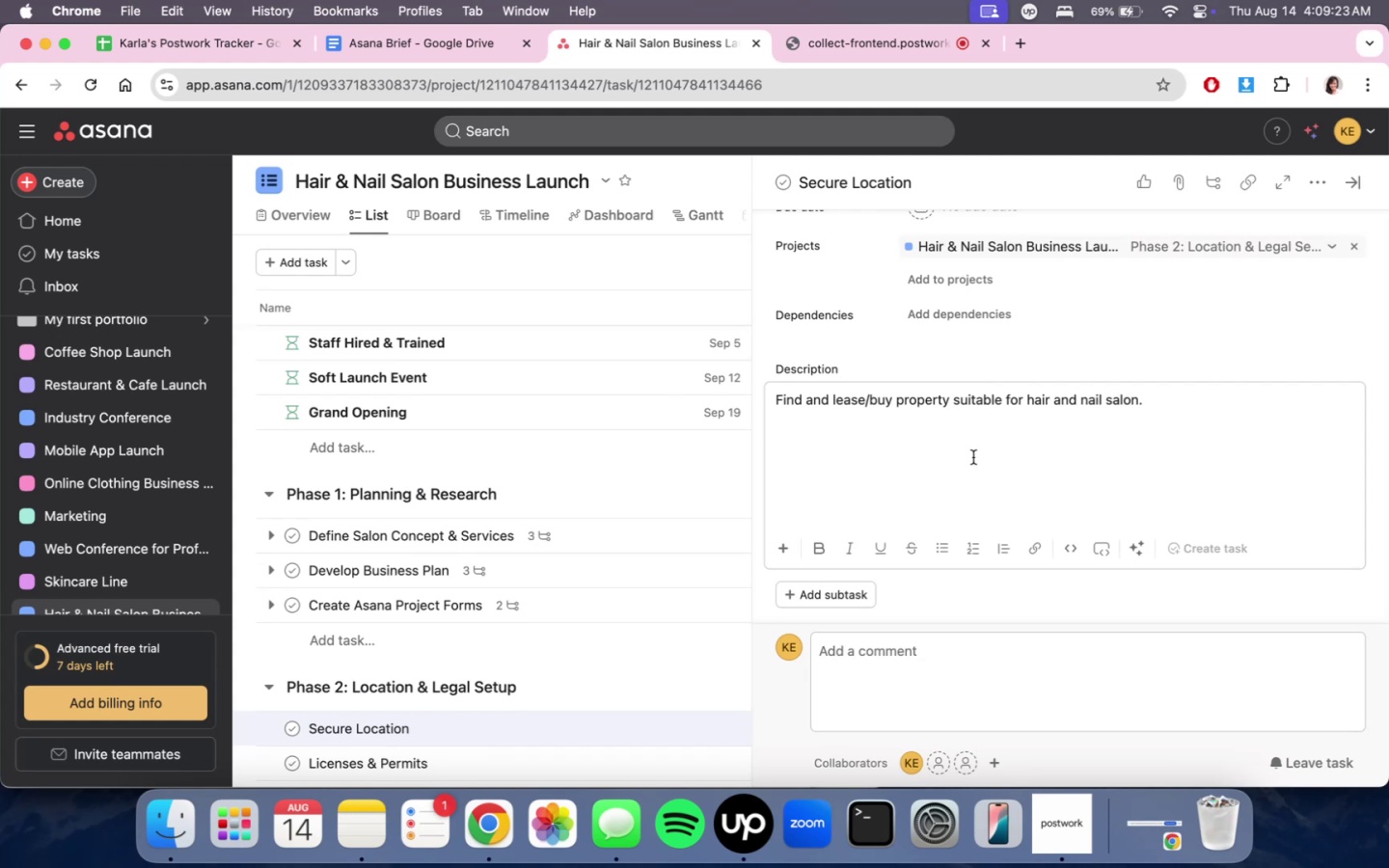 
scroll: coordinate [964, 449], scroll_direction: down, amount: 4.0
 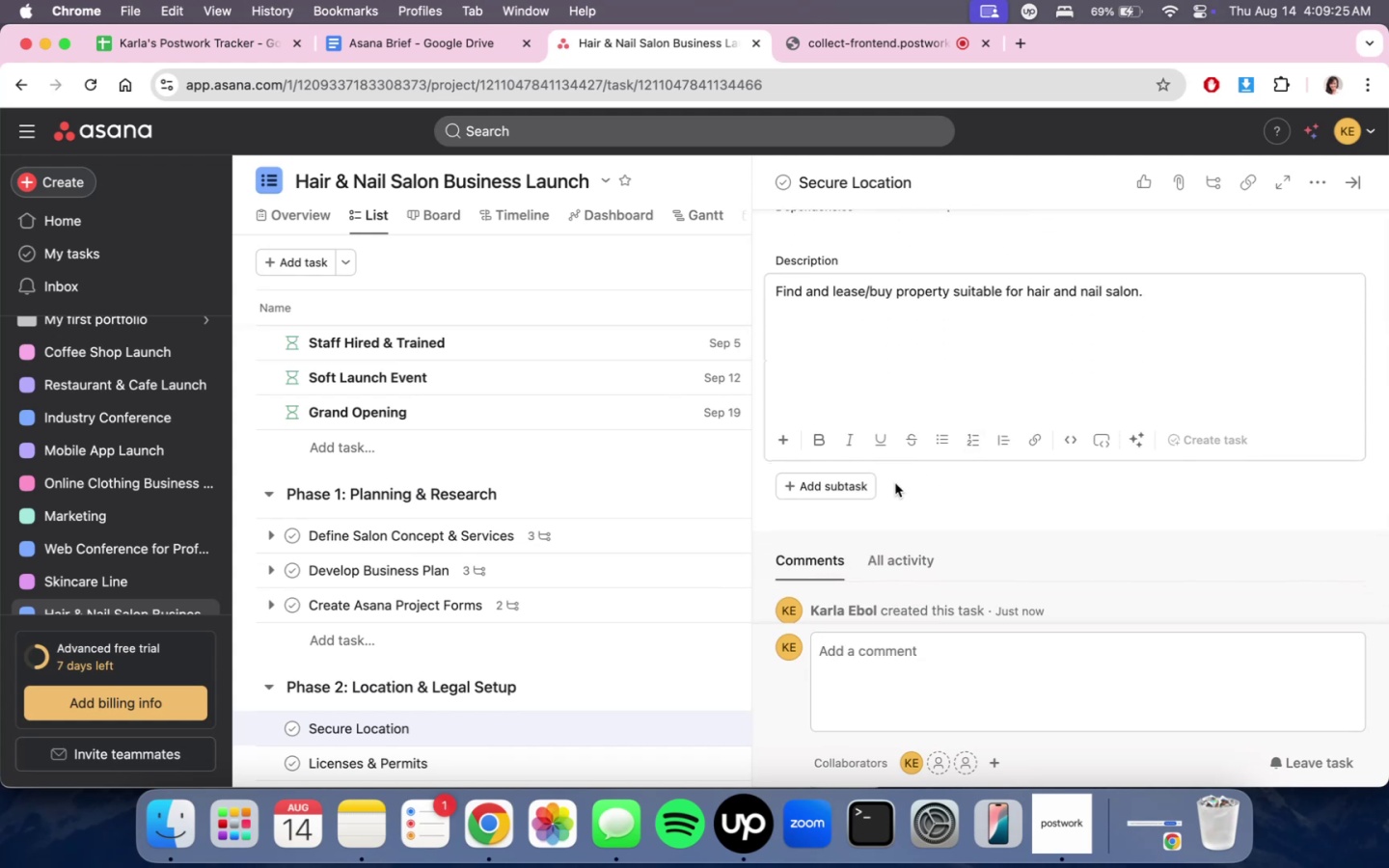 
left_click([834, 493])
 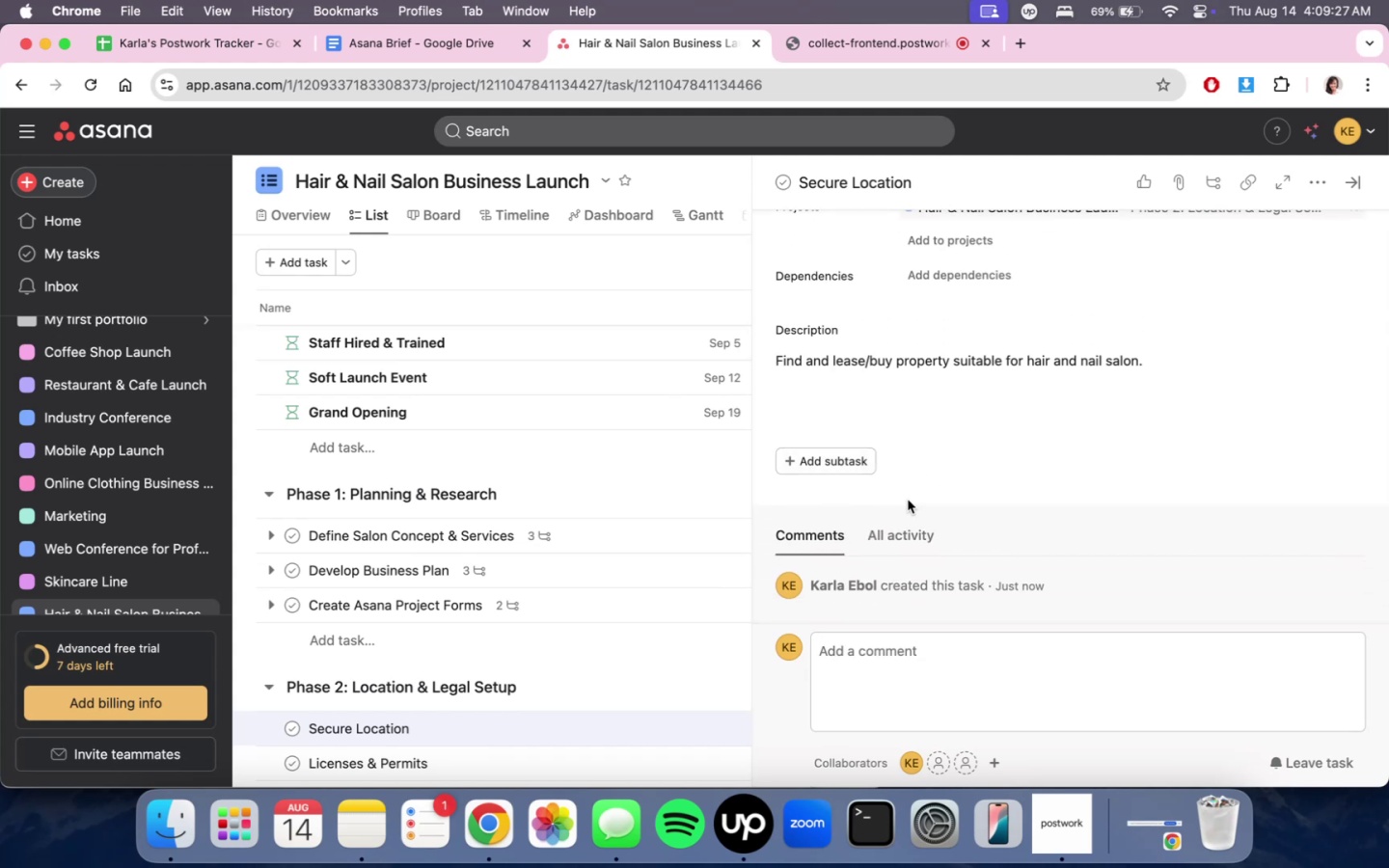 
left_click([829, 461])
 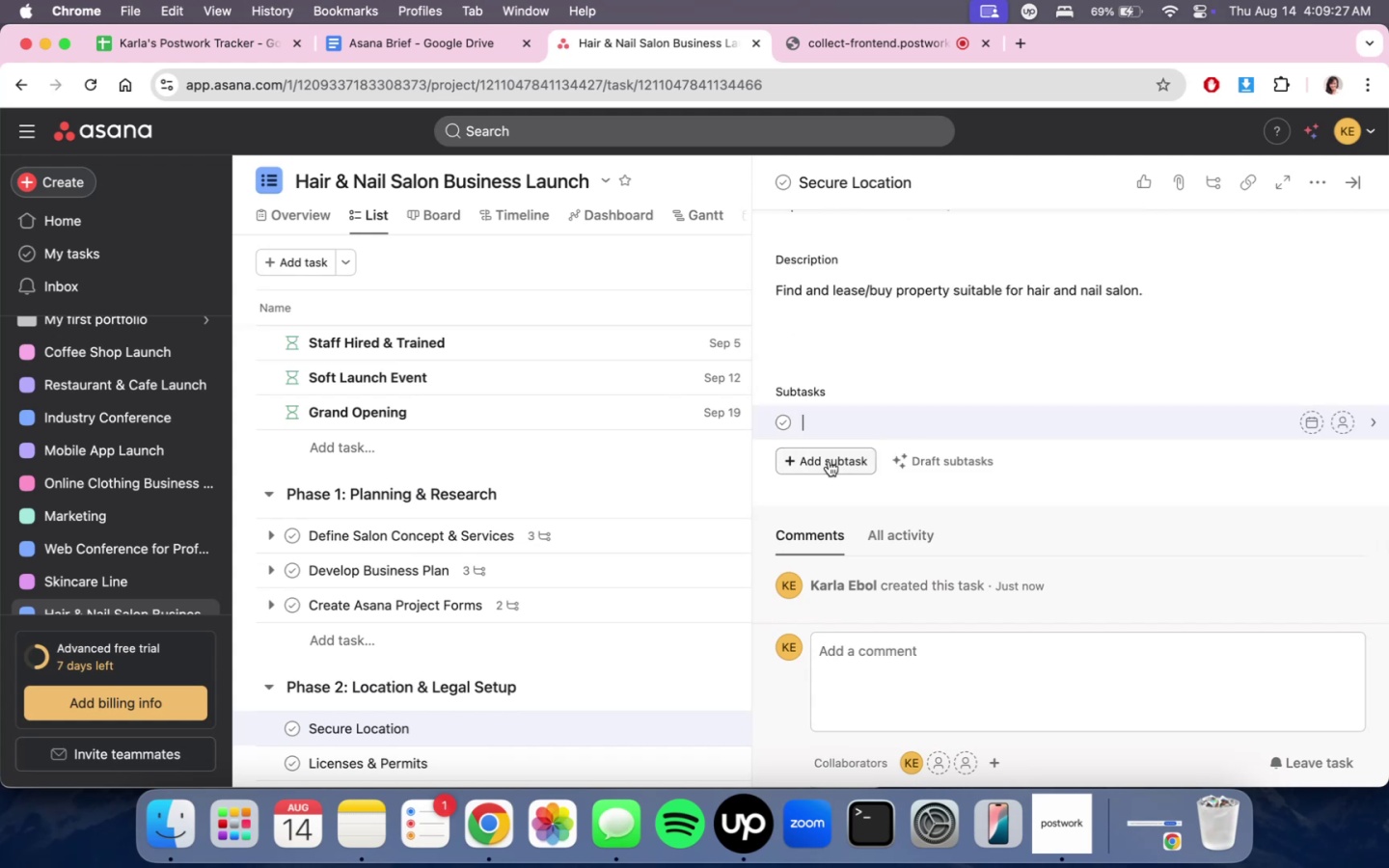 
type(Researcg )
key(Backspace)
key(Backspace)
type(h available locations)
 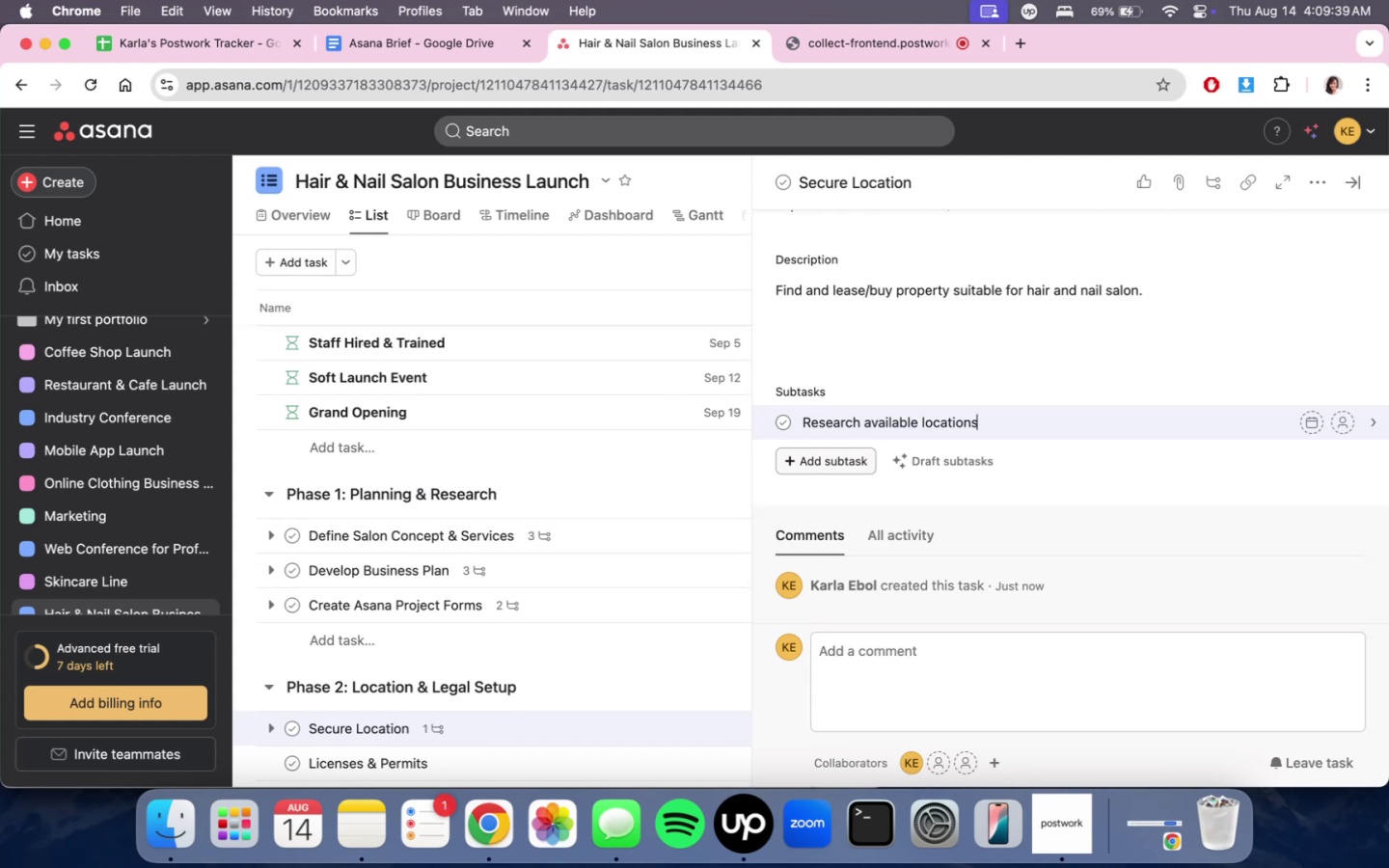 
key(Enter)
 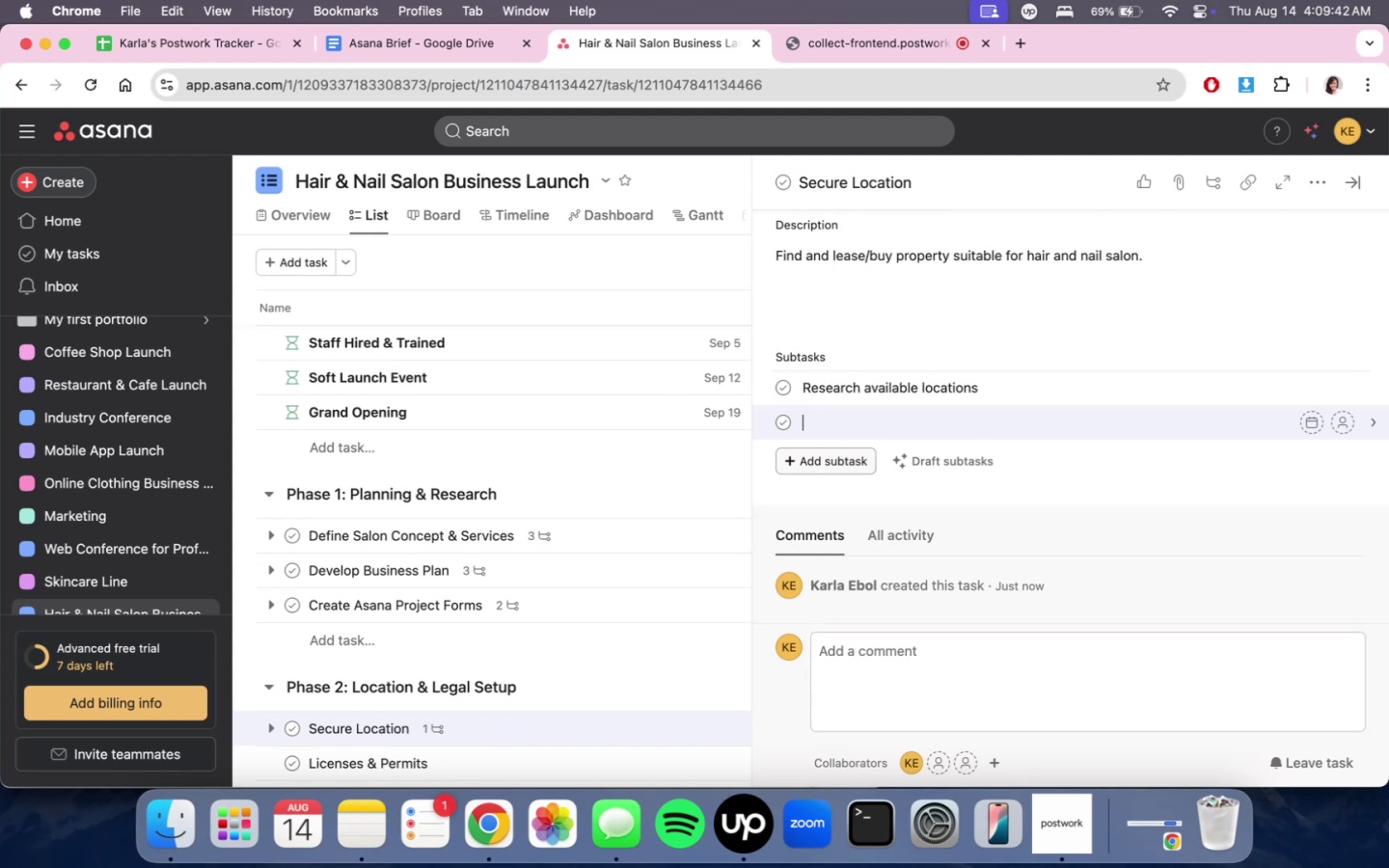 
type(Visit potential spaces)
 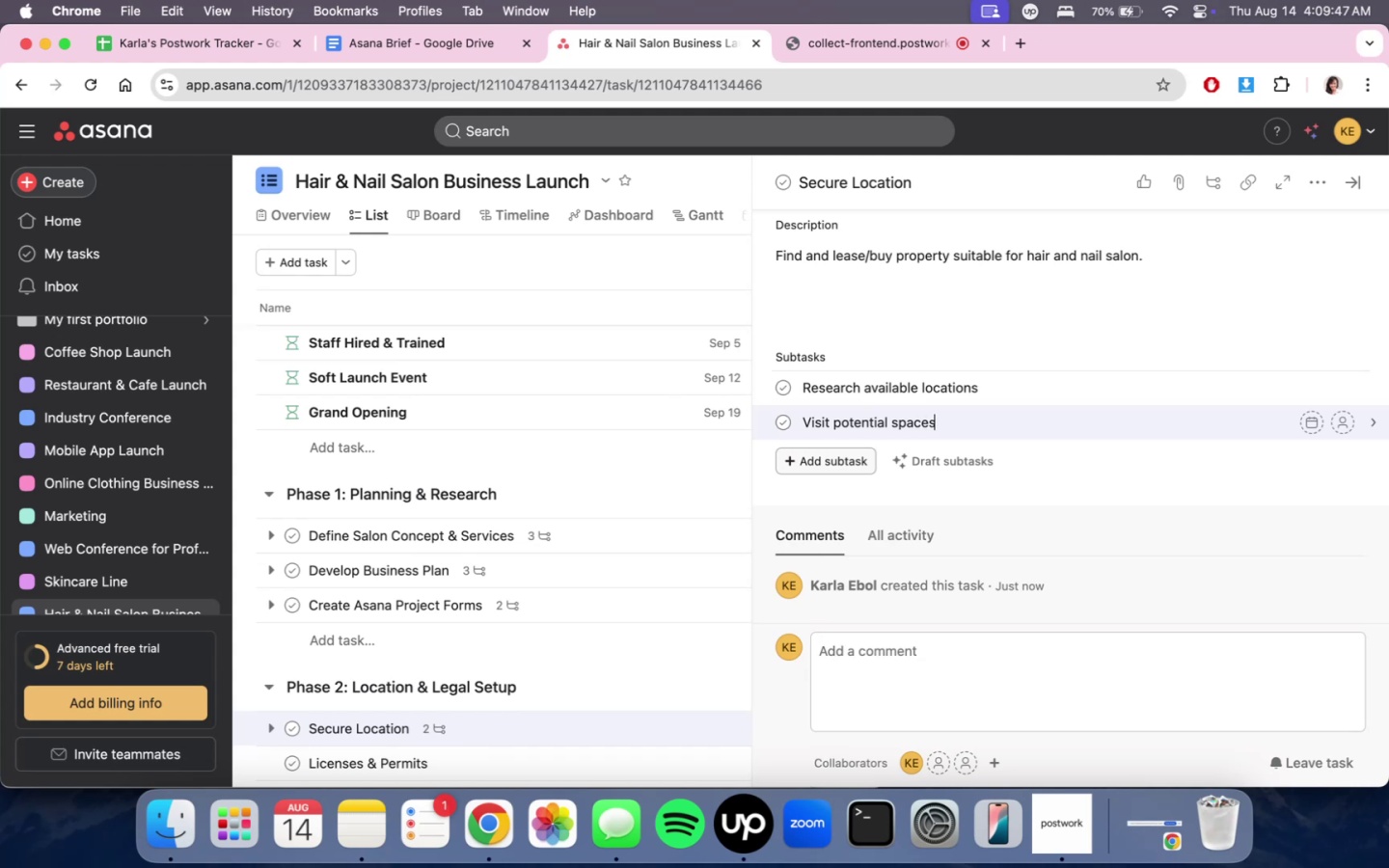 
key(Enter)
 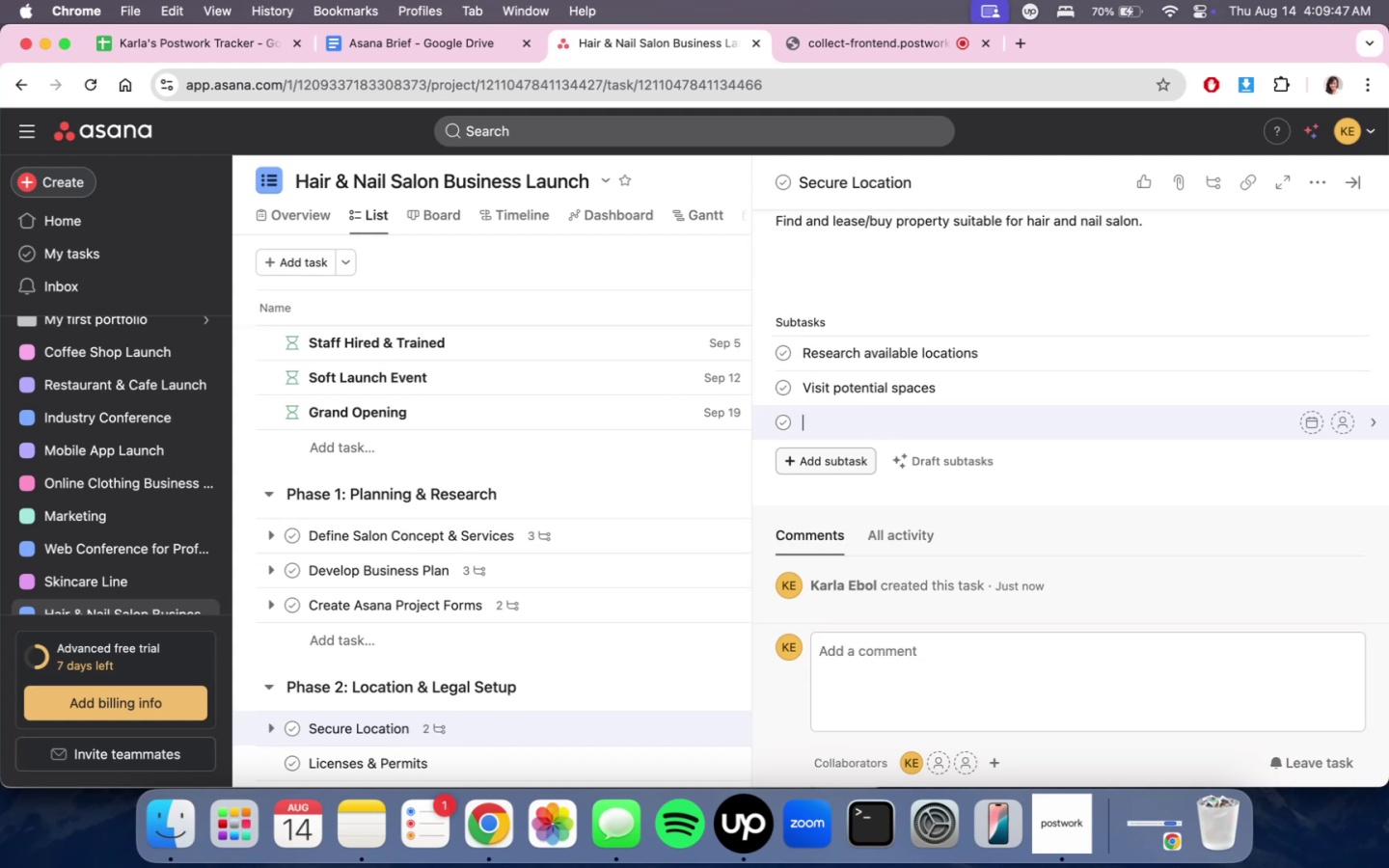 
type(Negotiate lease )
 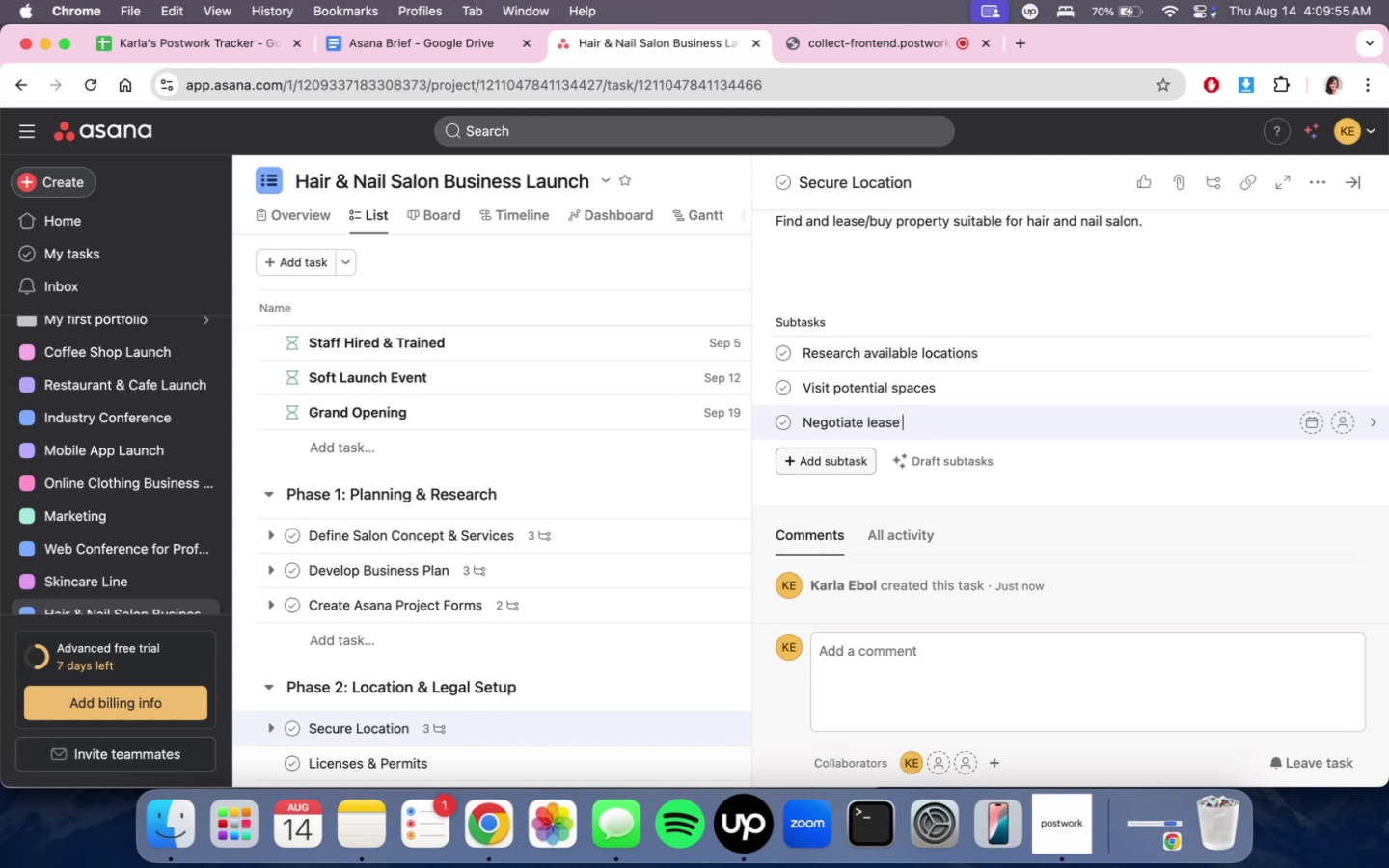 
type(or purchase agreemtn)
key(Backspace)
key(Backspace)
type(ent)
 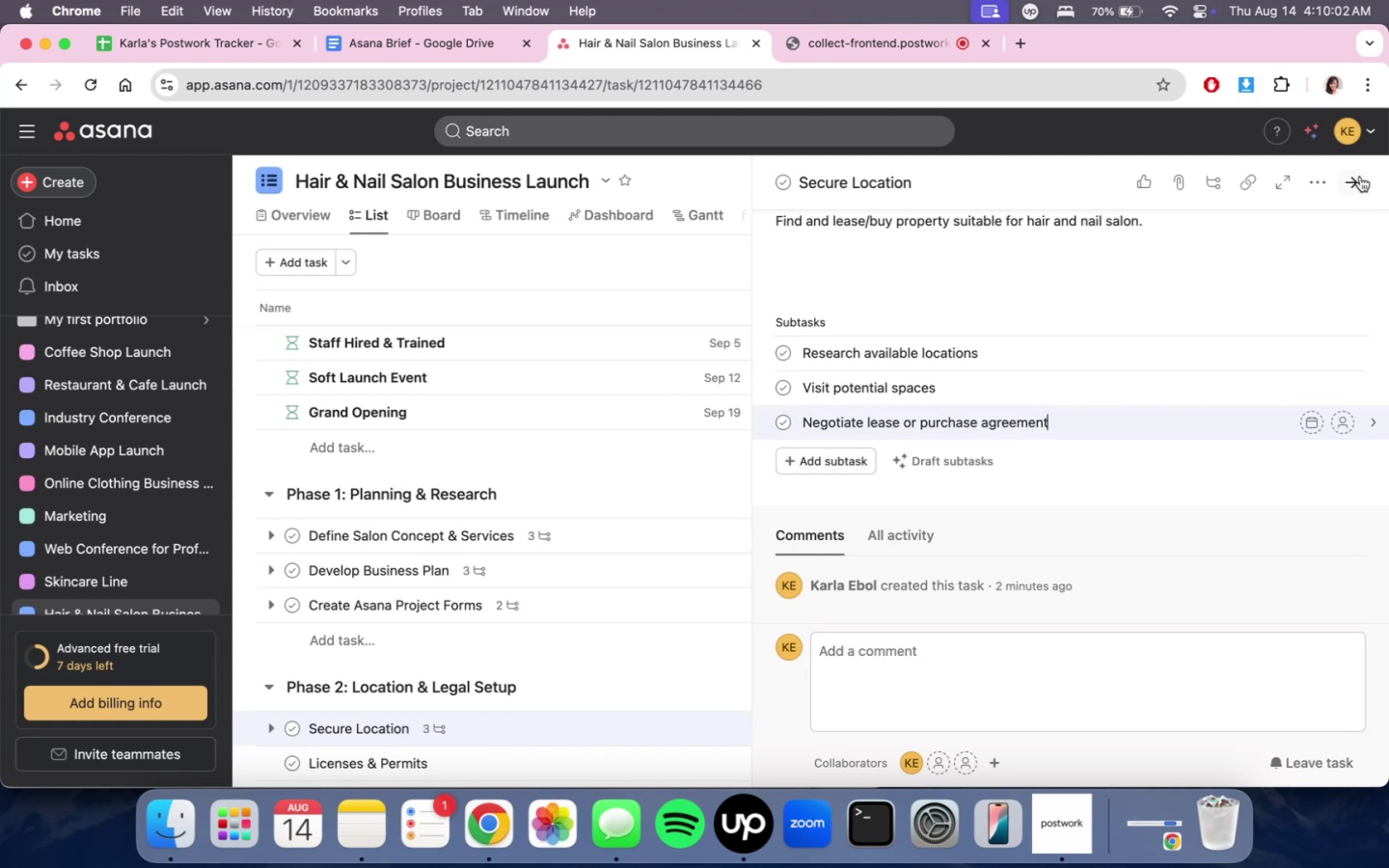 
left_click([1360, 170])
 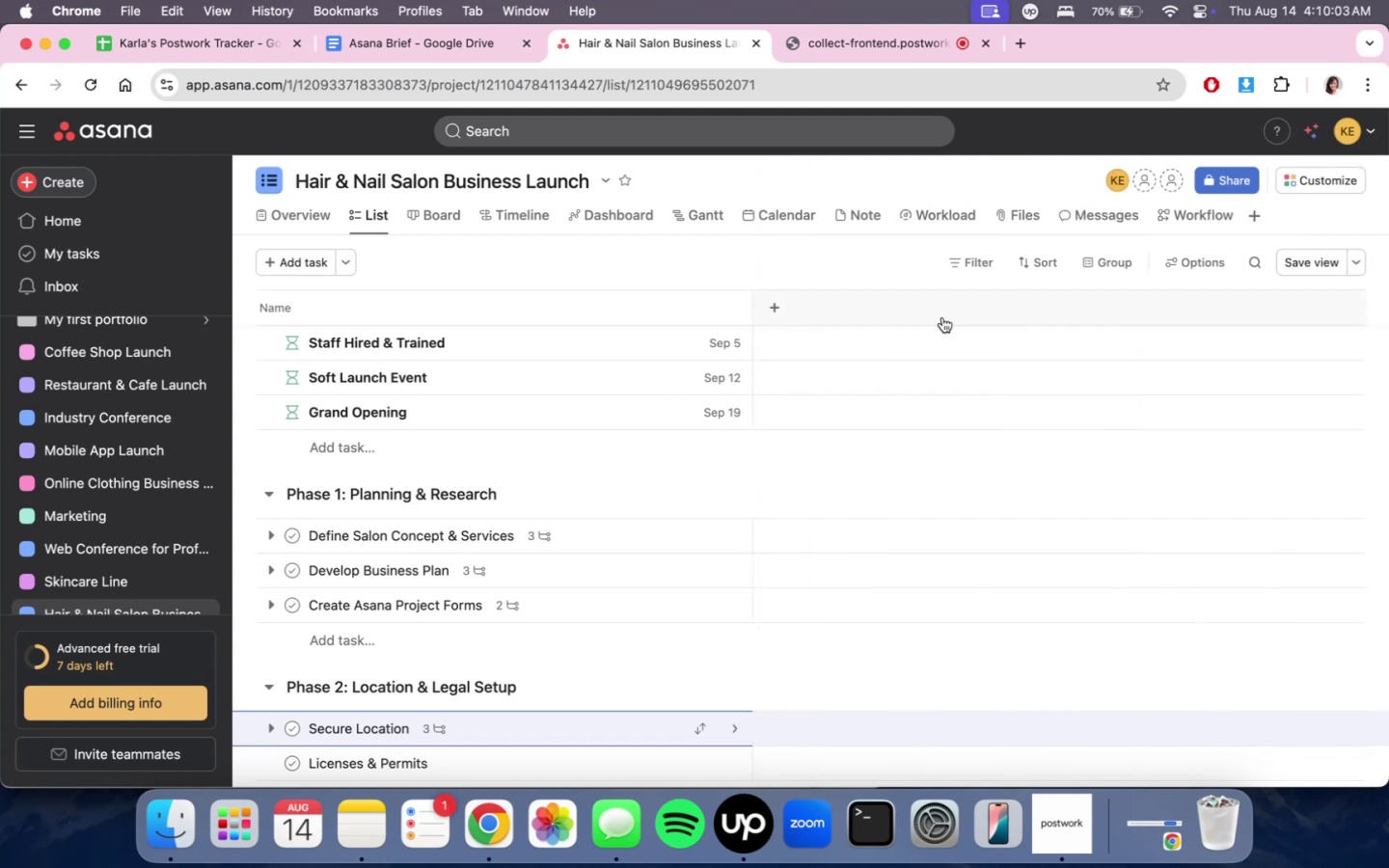 
scroll: coordinate [703, 555], scroll_direction: down, amount: 3.0
 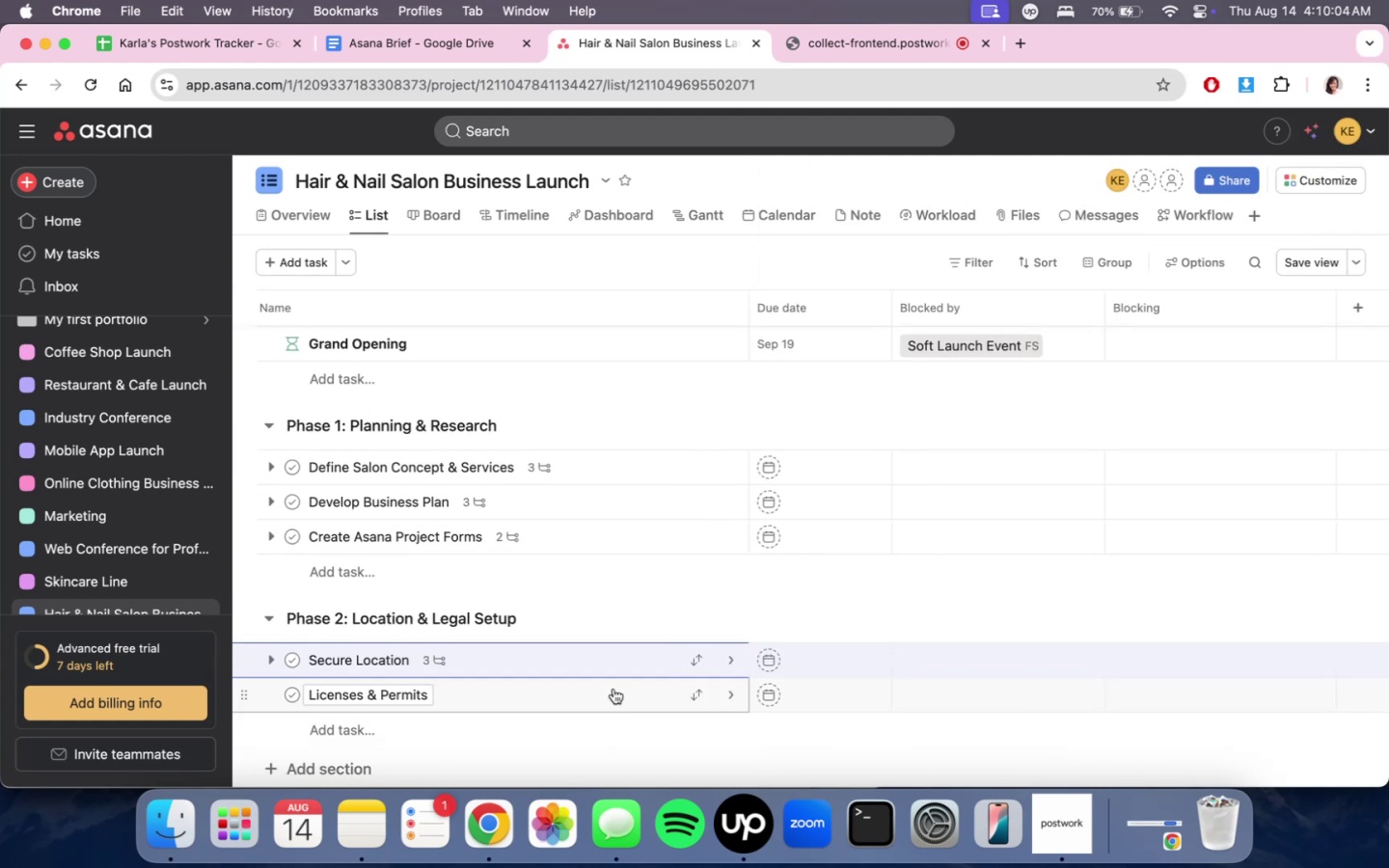 
left_click([613, 689])
 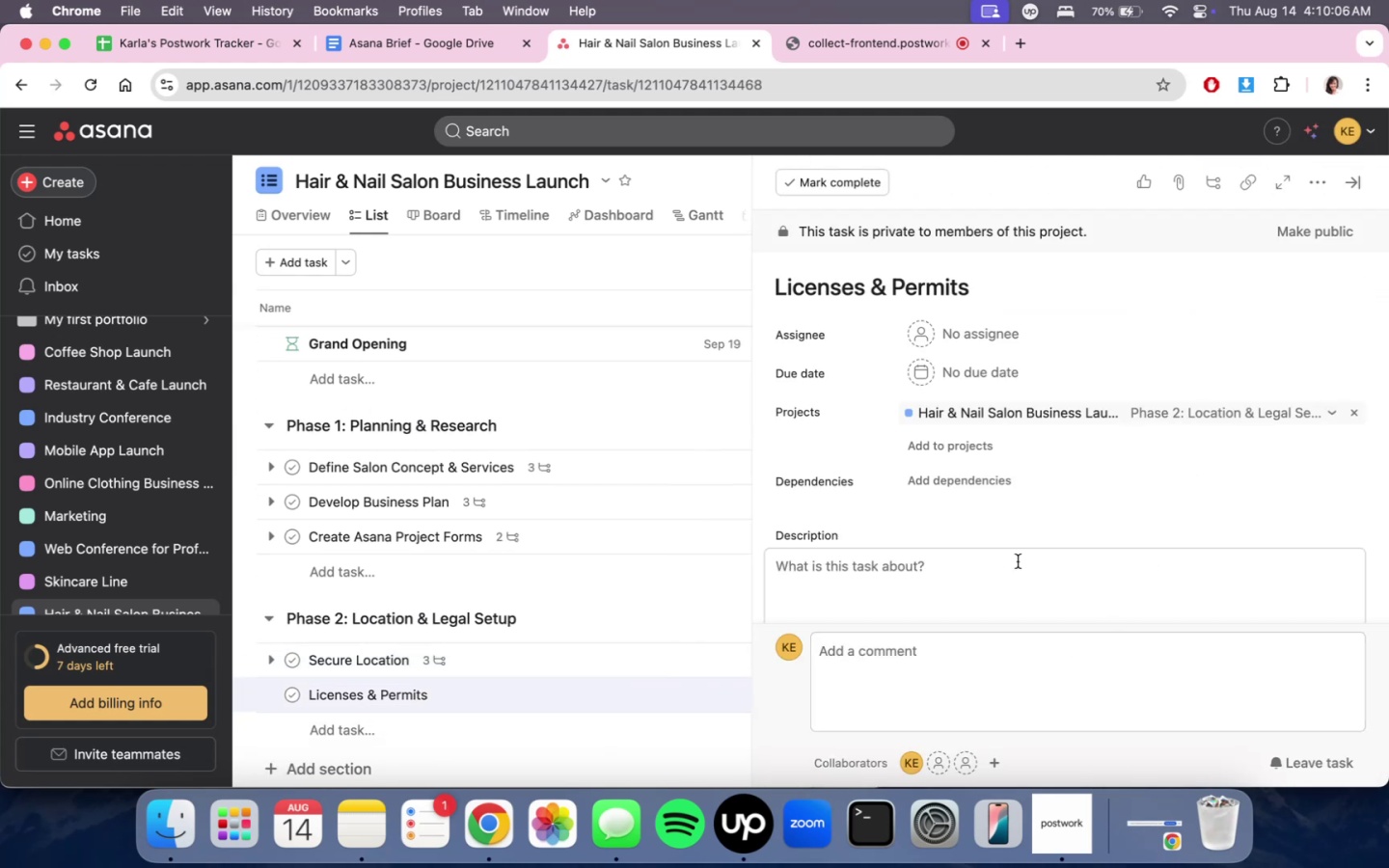 
type(Apply for salon)
key(Backspace)
type(on)
key(Backspace)
key(Backspace)
type(n licenses, health & safety )
 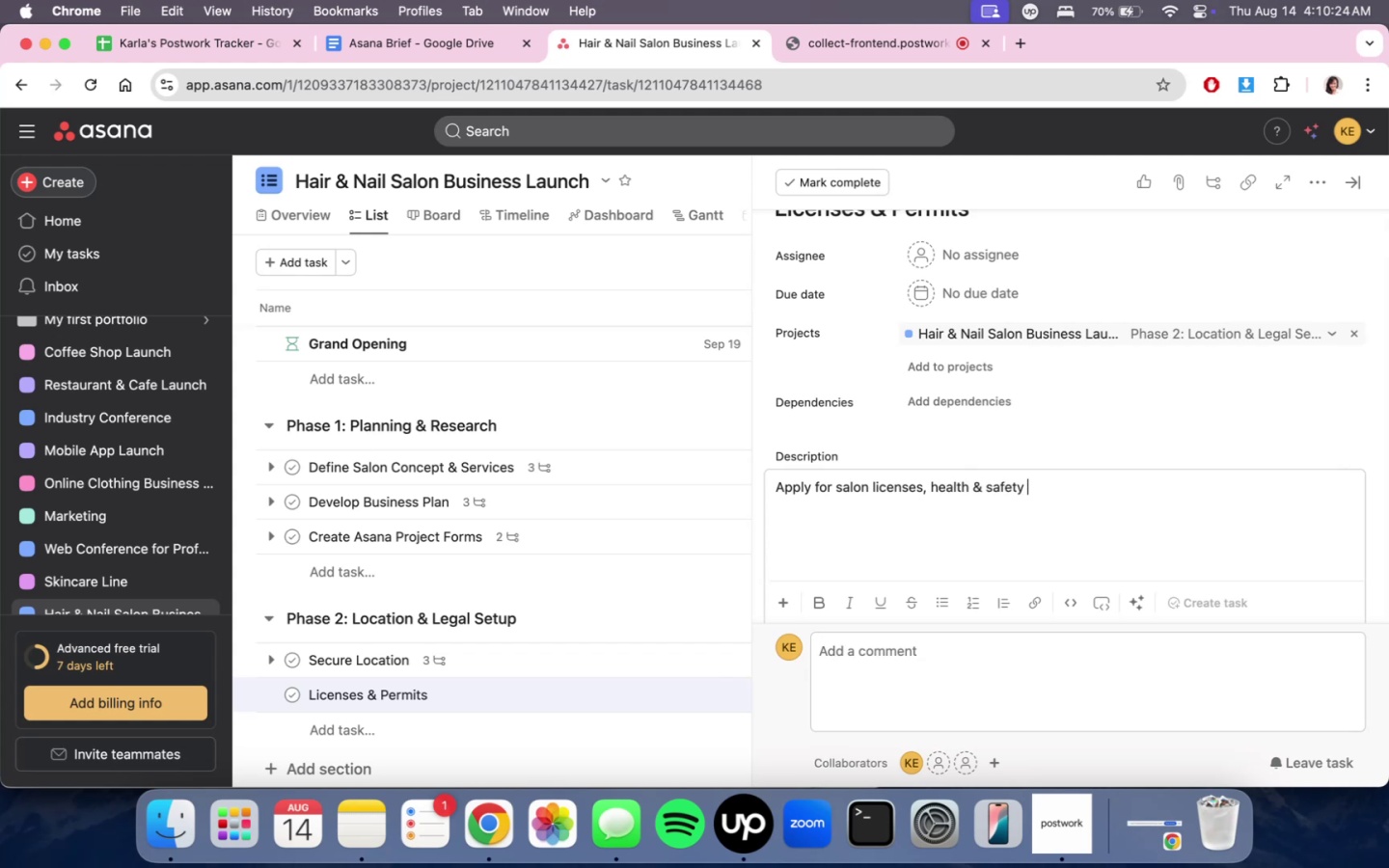 
wait(40.24)
 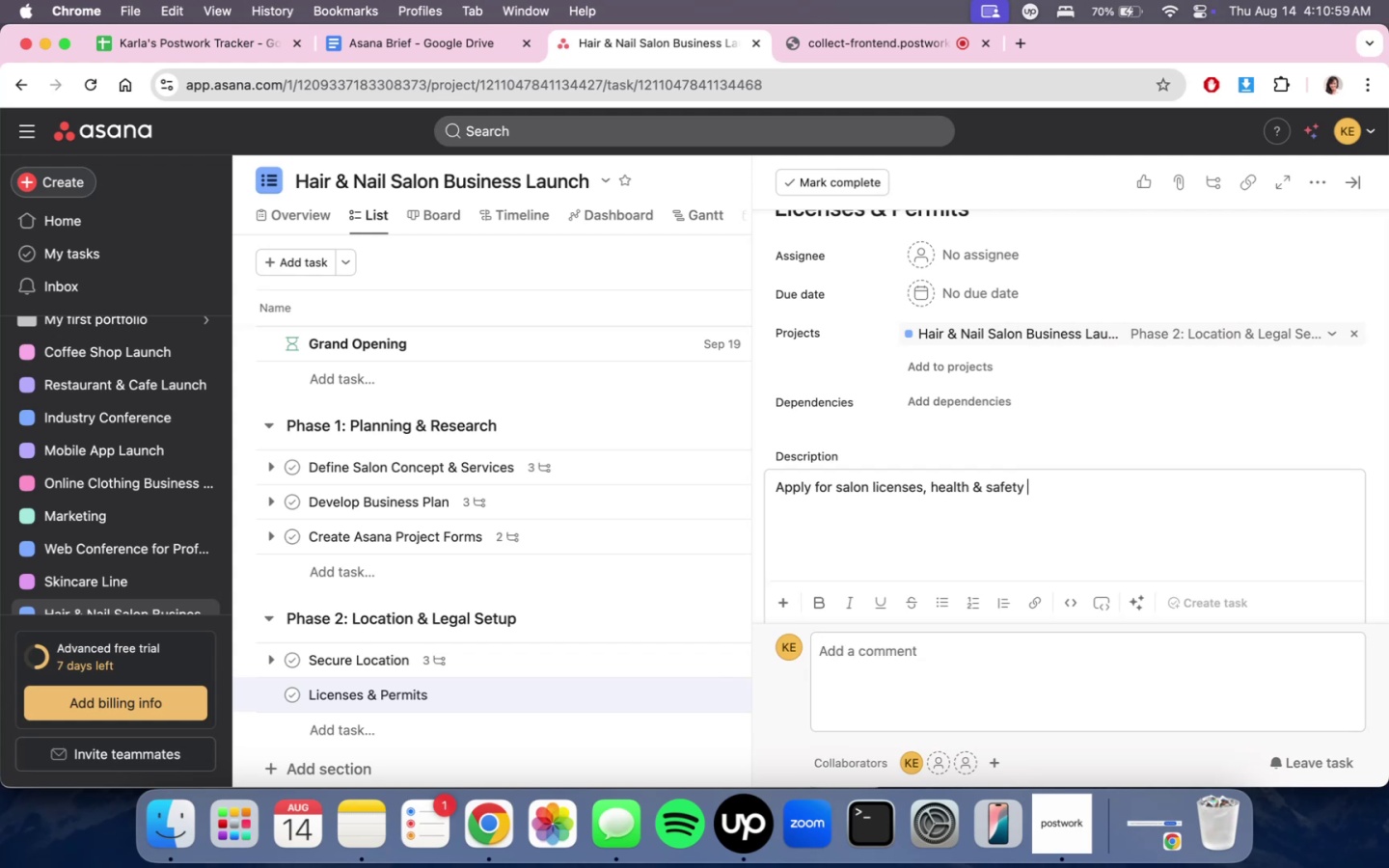 
scroll: coordinate [1129, 637], scroll_direction: down, amount: 1.0
 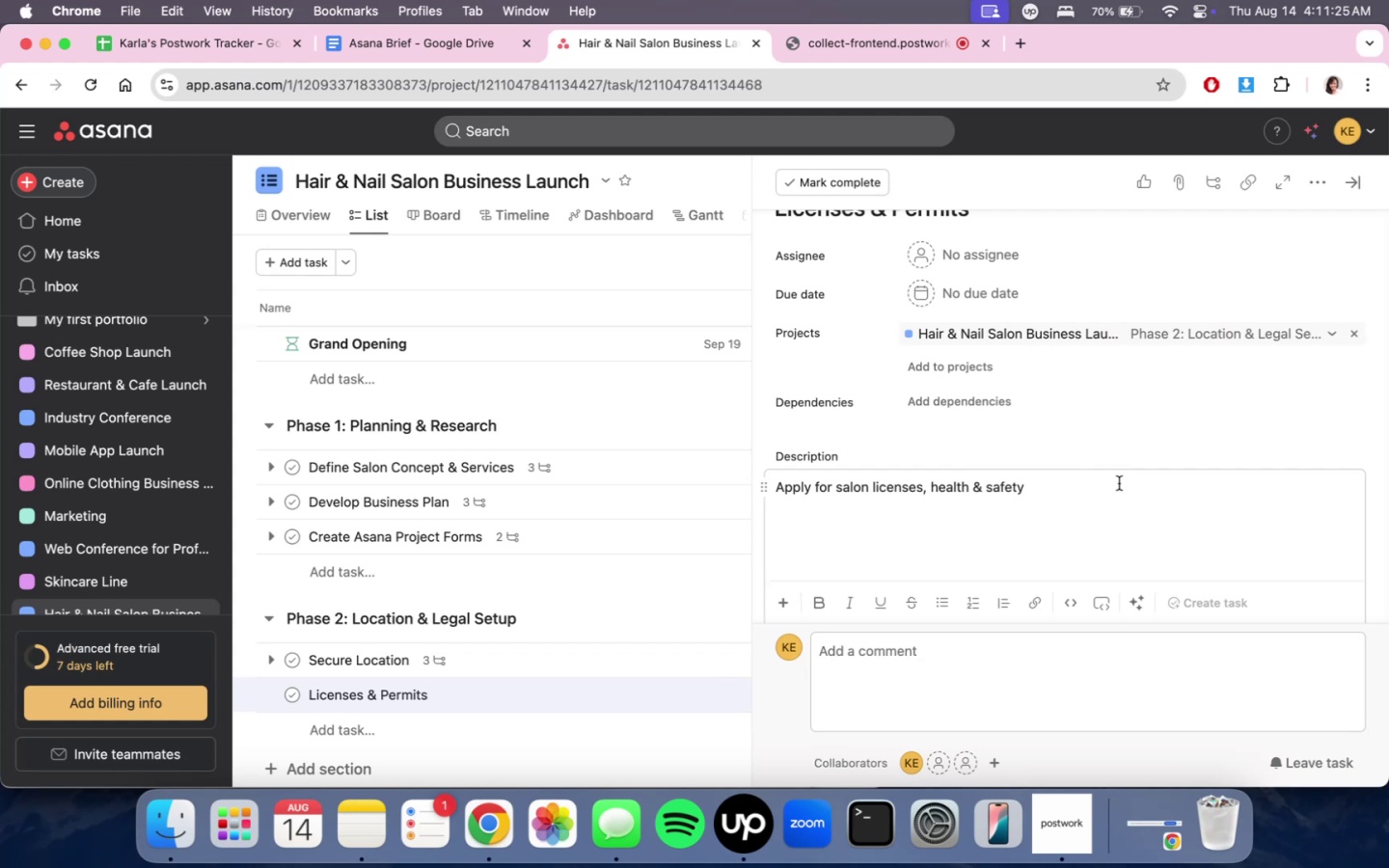 
wait(26.51)
 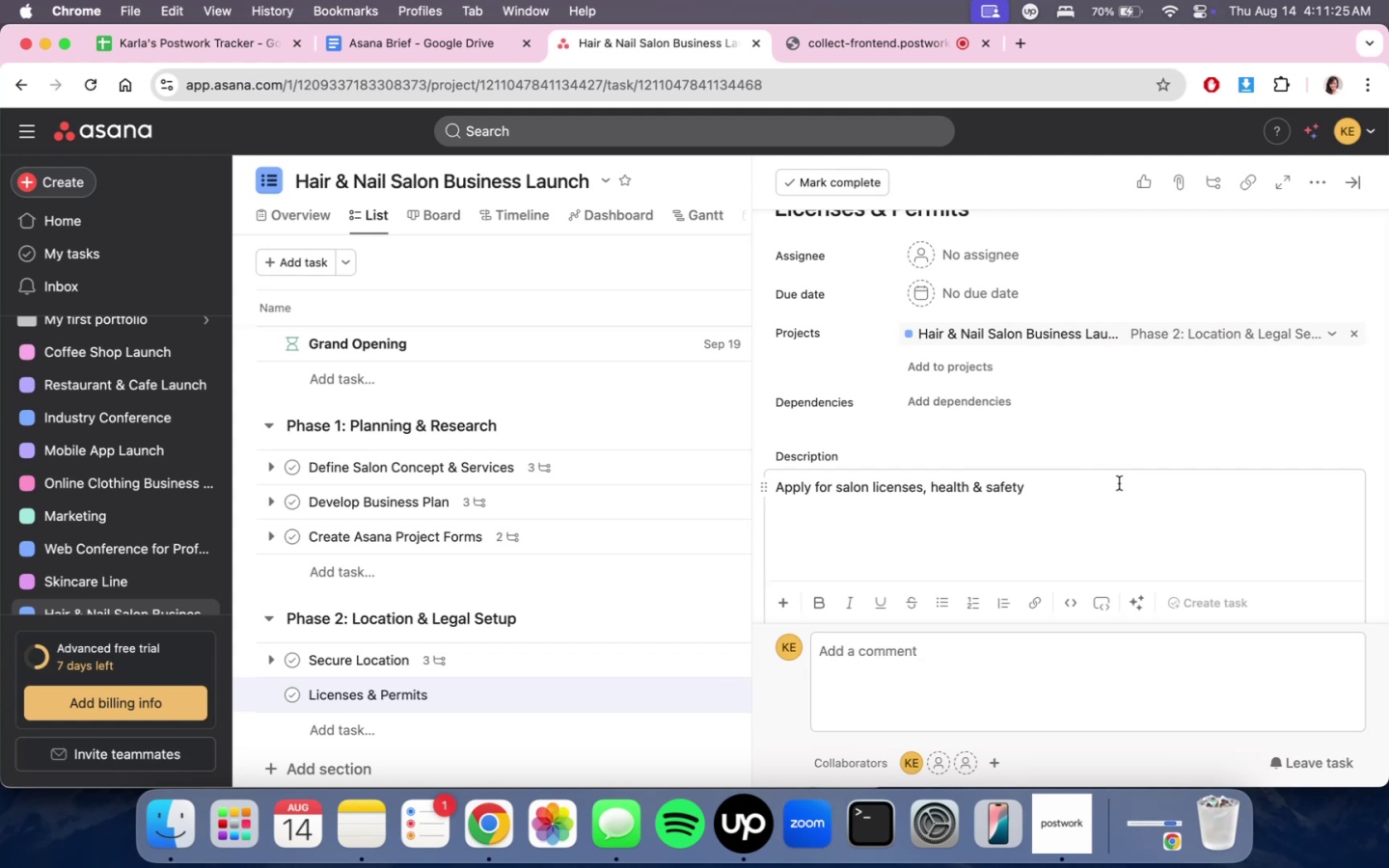 
left_click([1103, 502])
 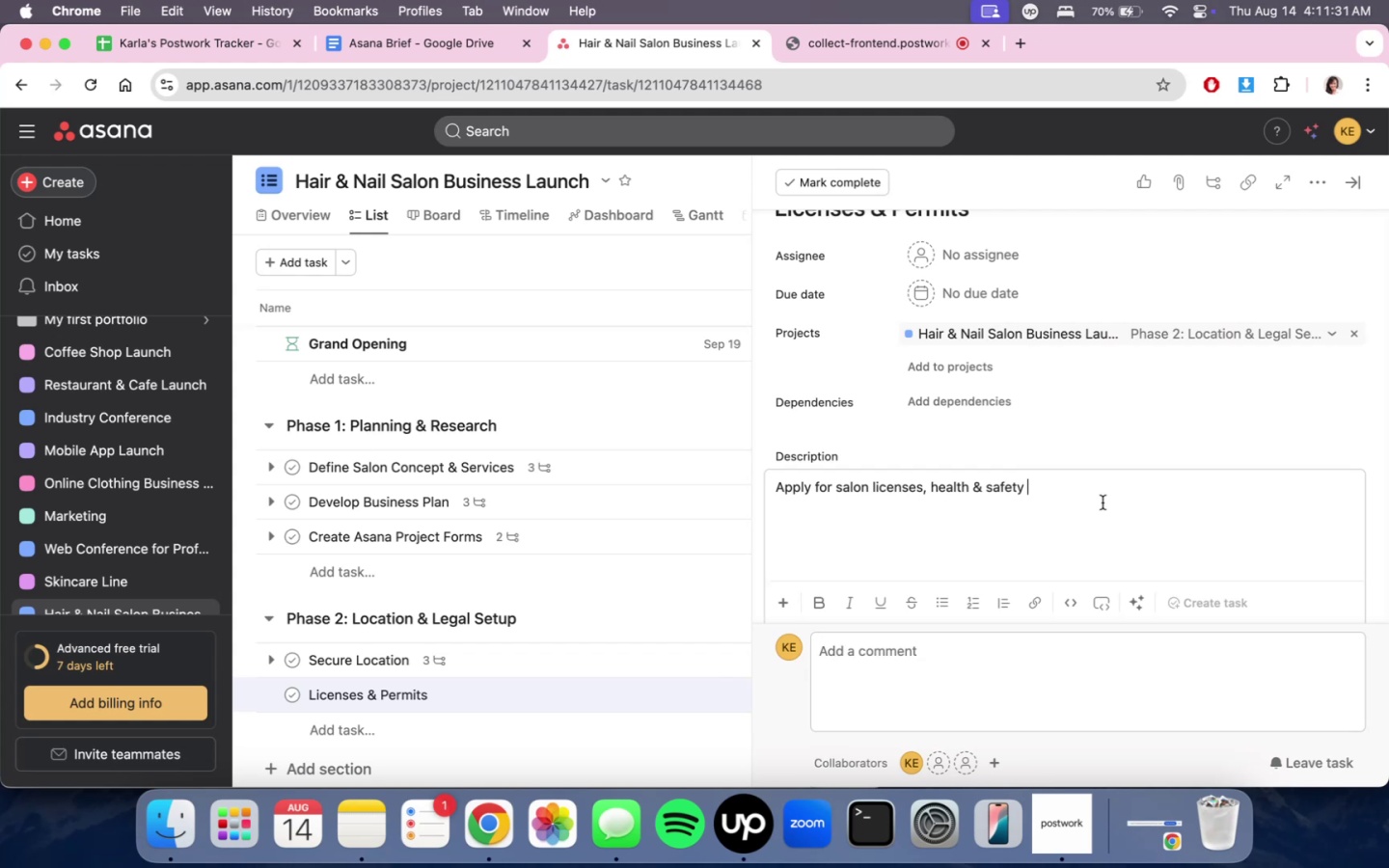 
type(permits, and )
 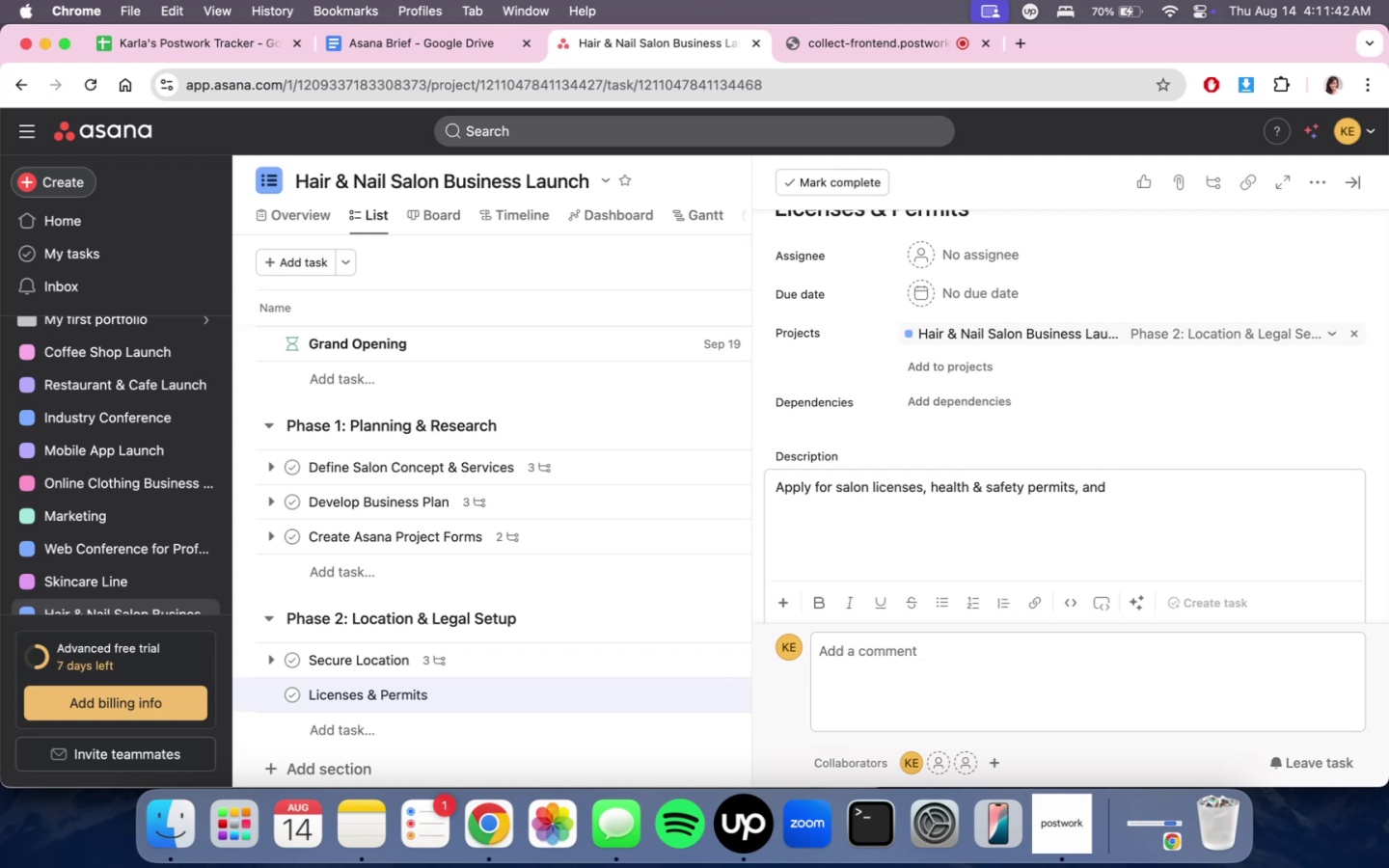 
wait(12.85)
 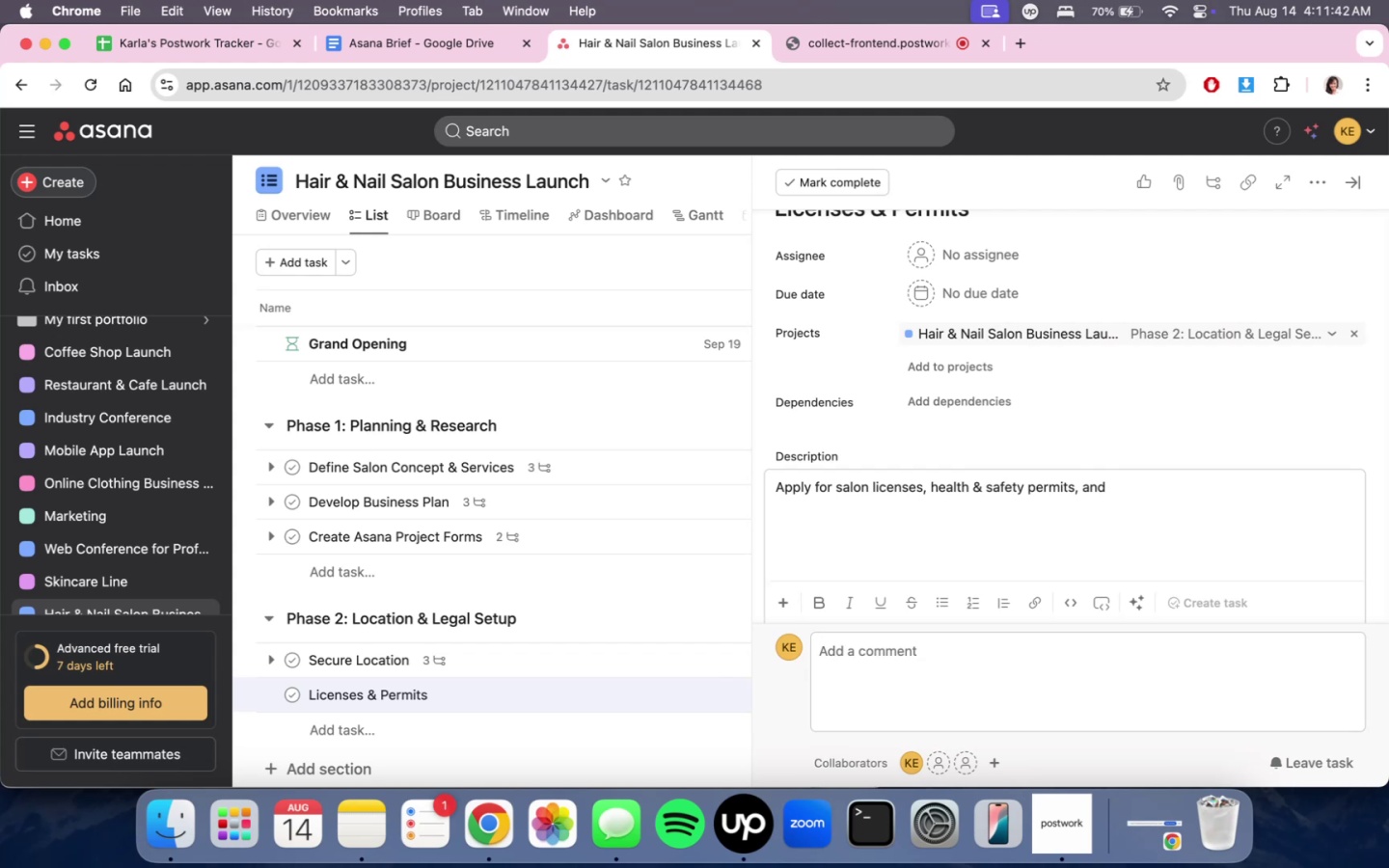 
type(any t)
key(Backspace)
type(other requires c)
key(Backspace)
key(Backspace)
type(d)
key(Backspace)
key(Backspace)
type(d certifications.)
 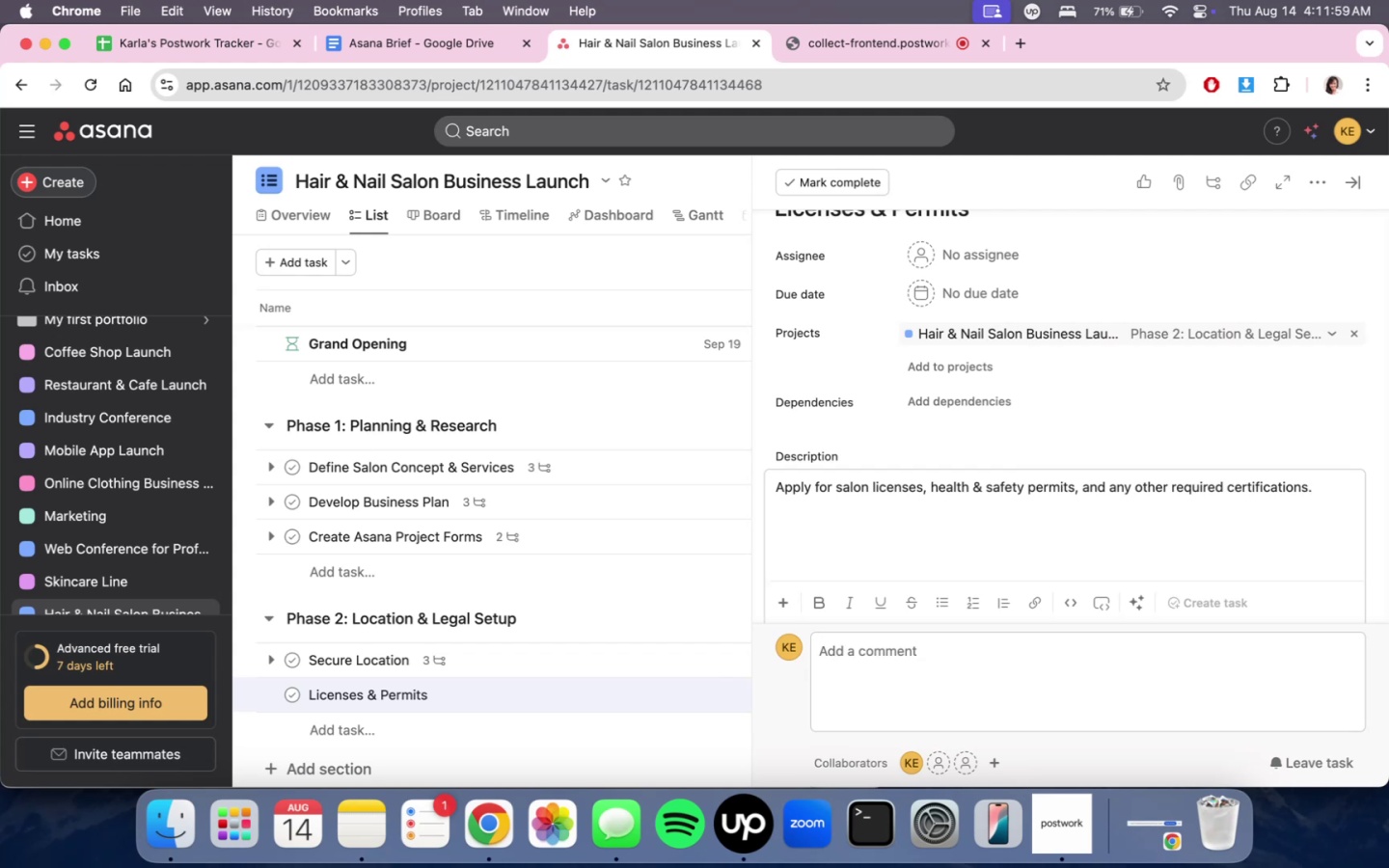 
scroll: coordinate [1126, 551], scroll_direction: down, amount: 8.0
 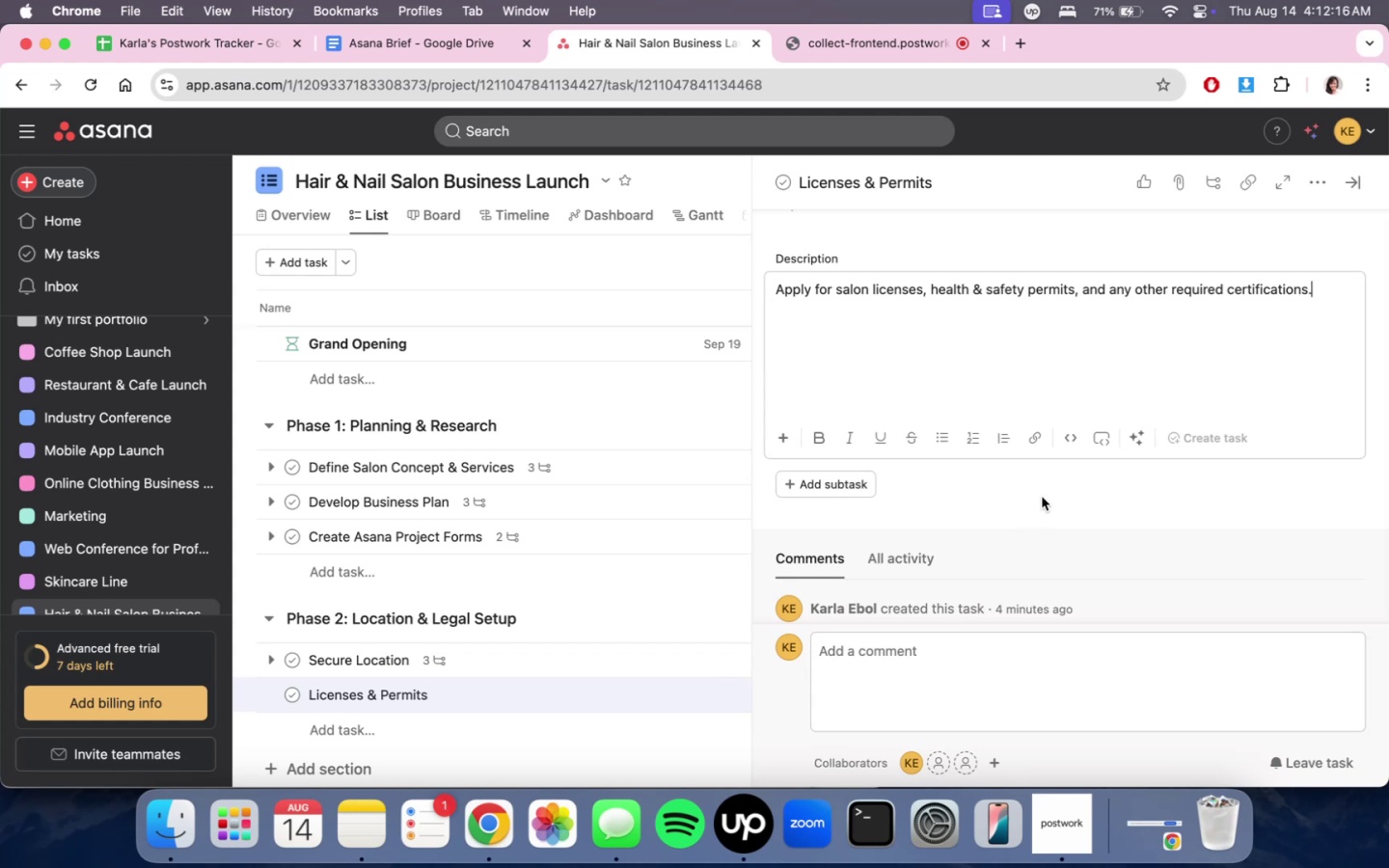 
wait(20.76)
 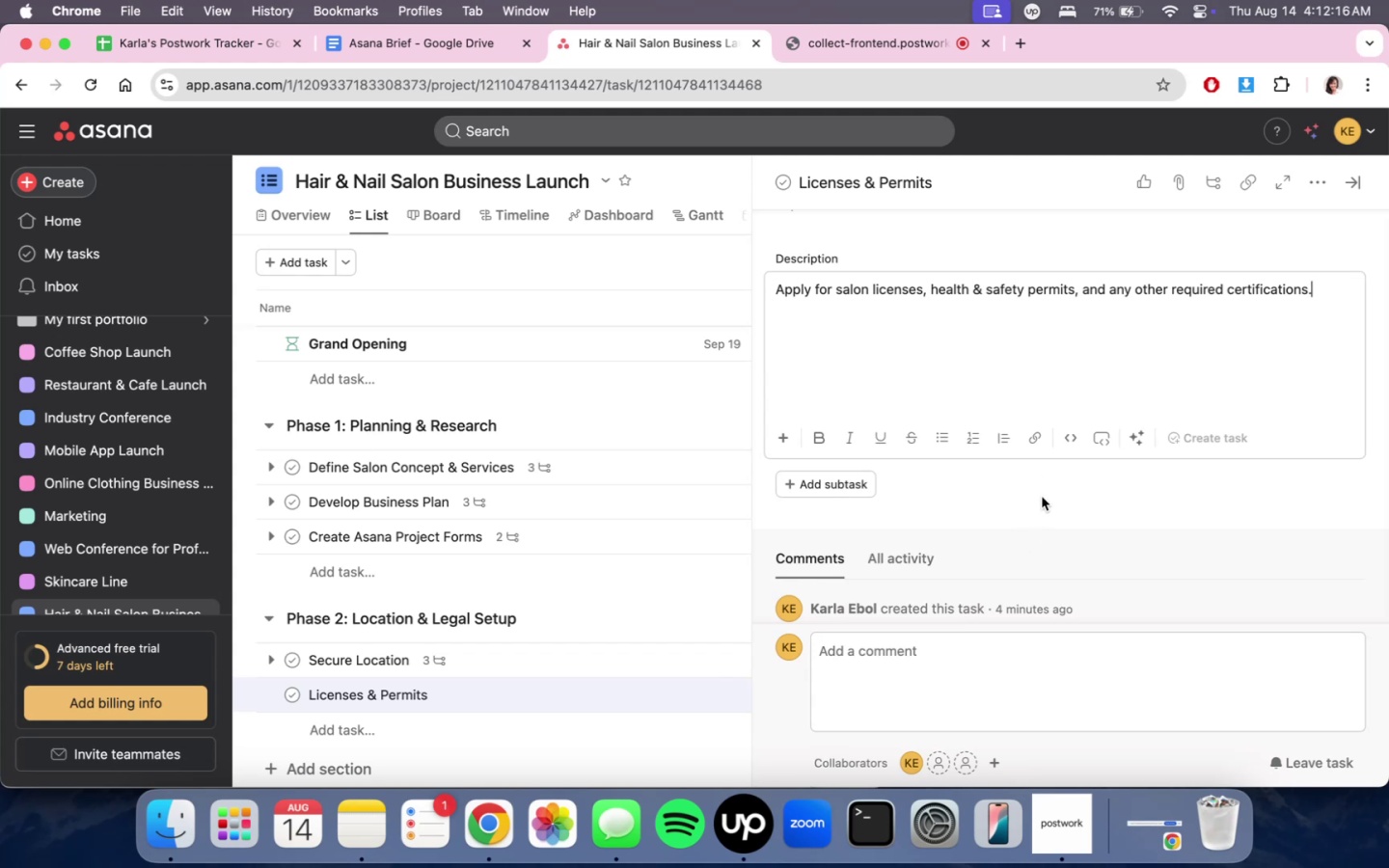 
left_click([1048, 477])
 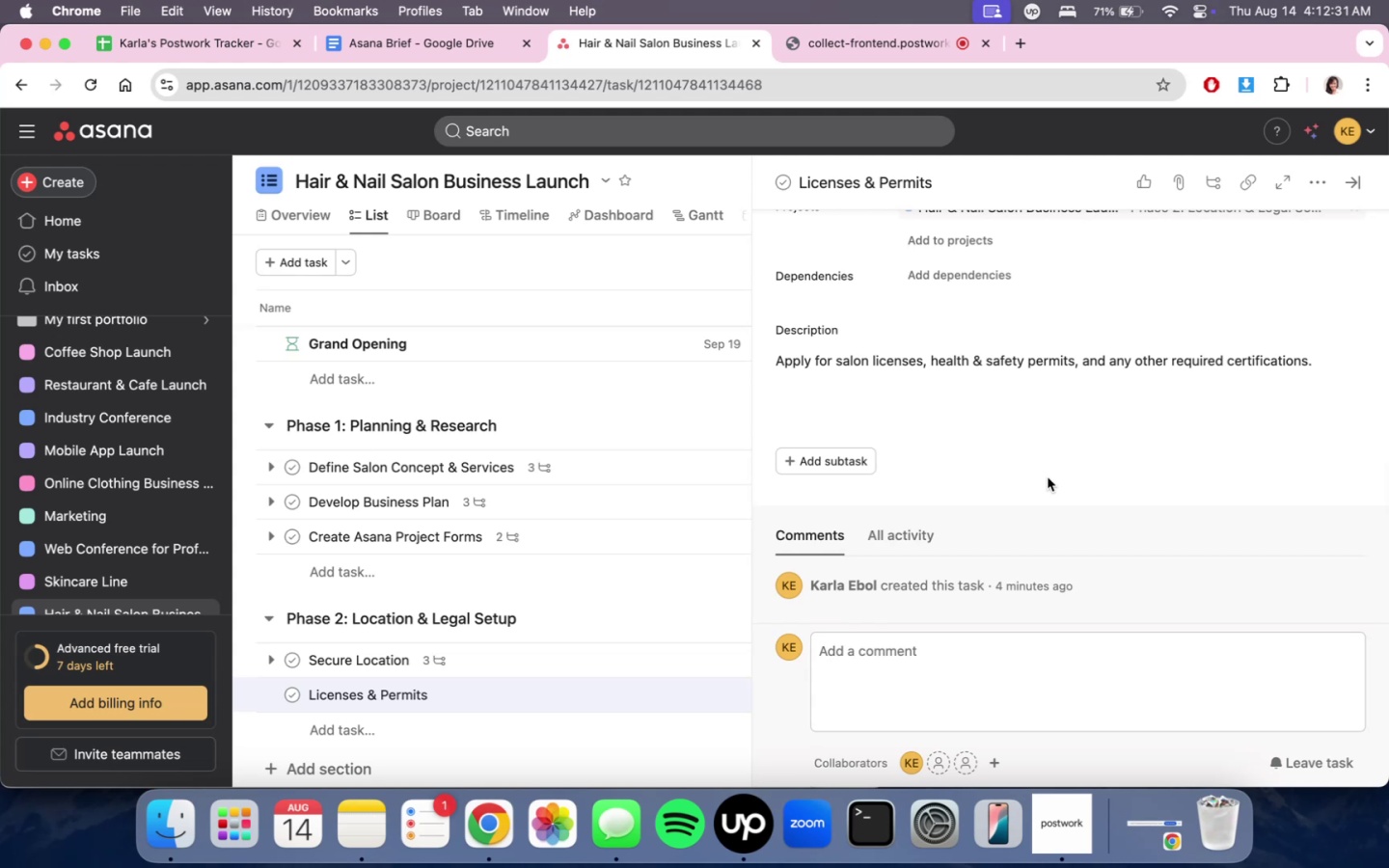 
wait(14.12)
 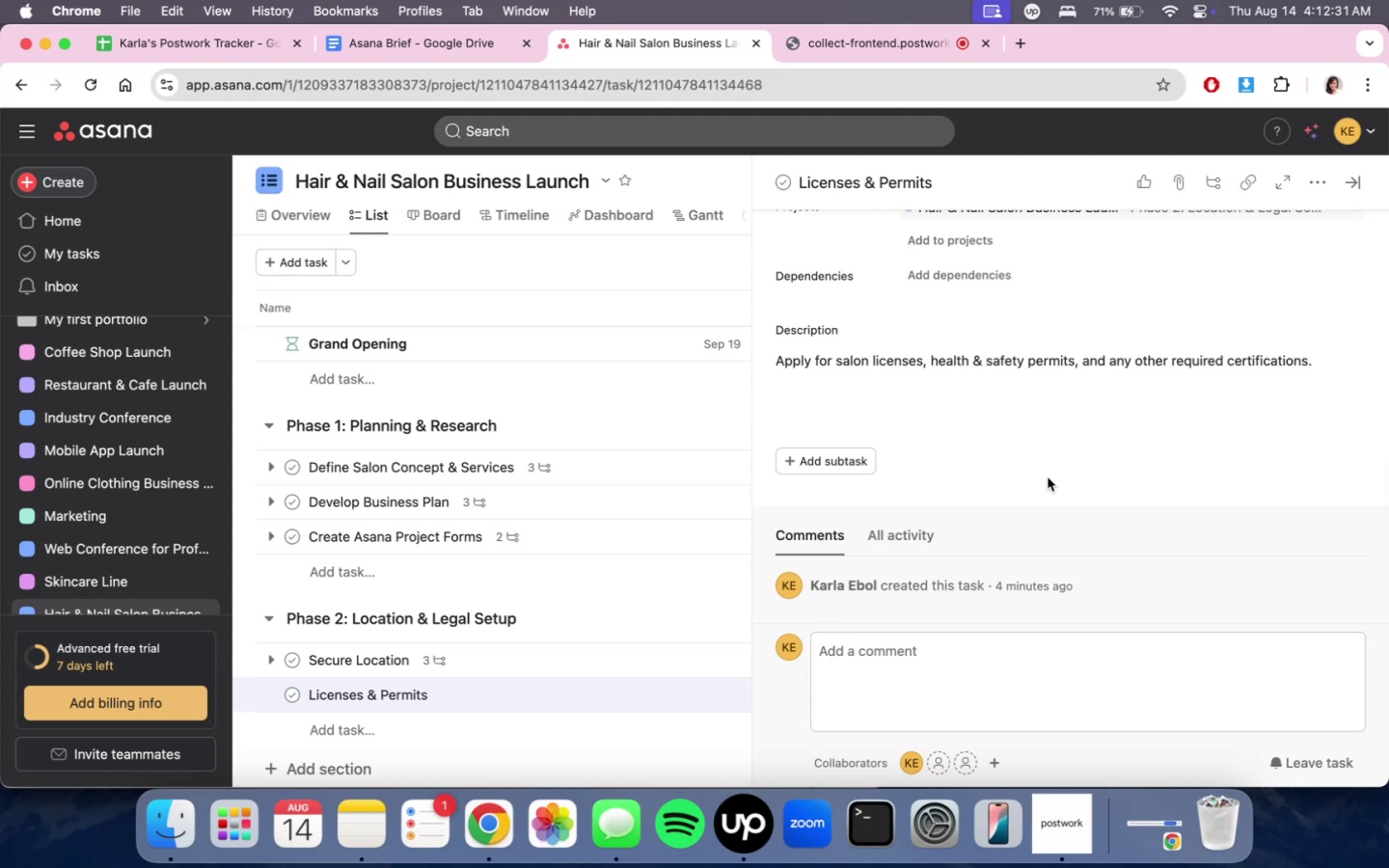 
left_click([839, 468])
 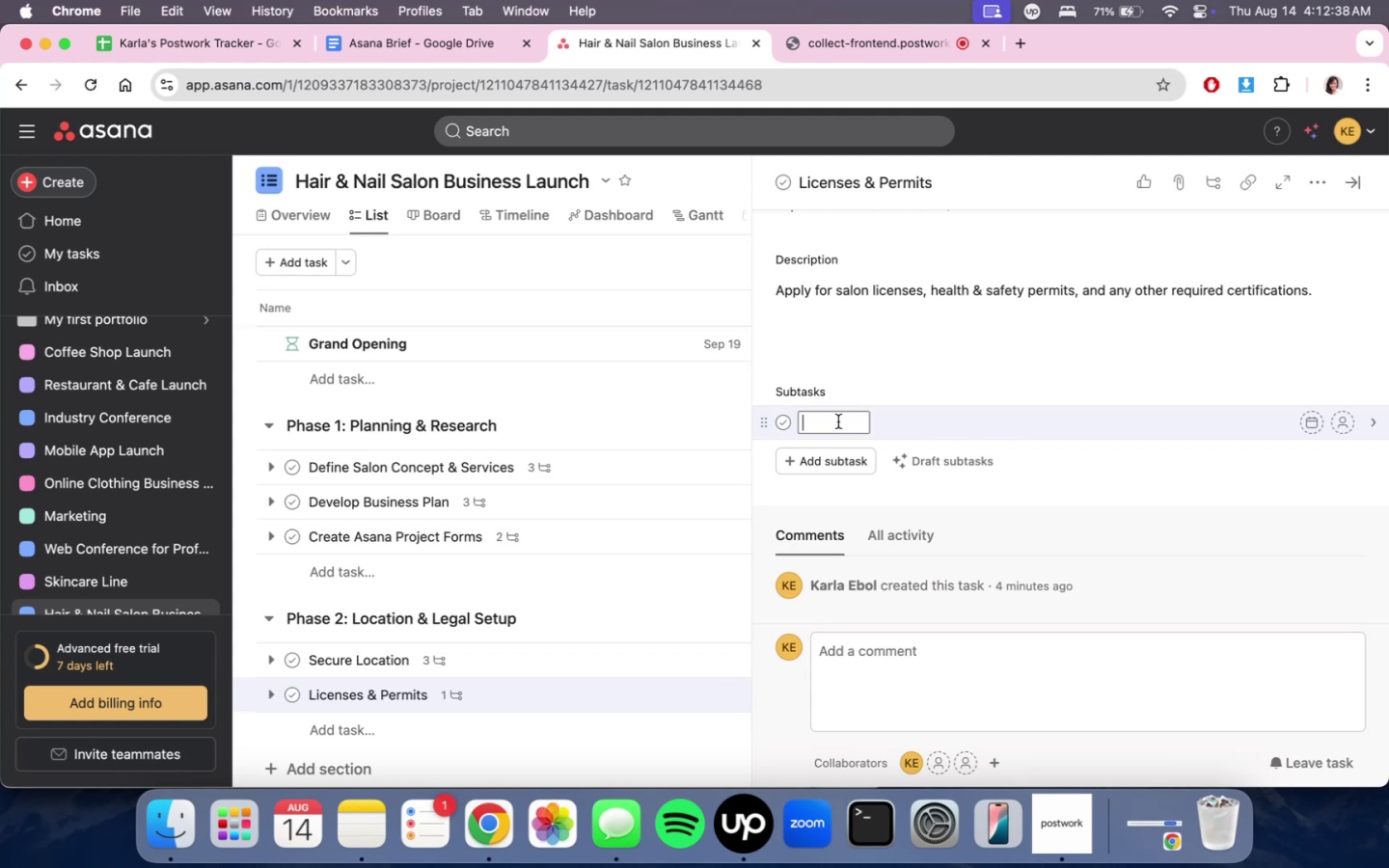 
left_click([838, 421])
 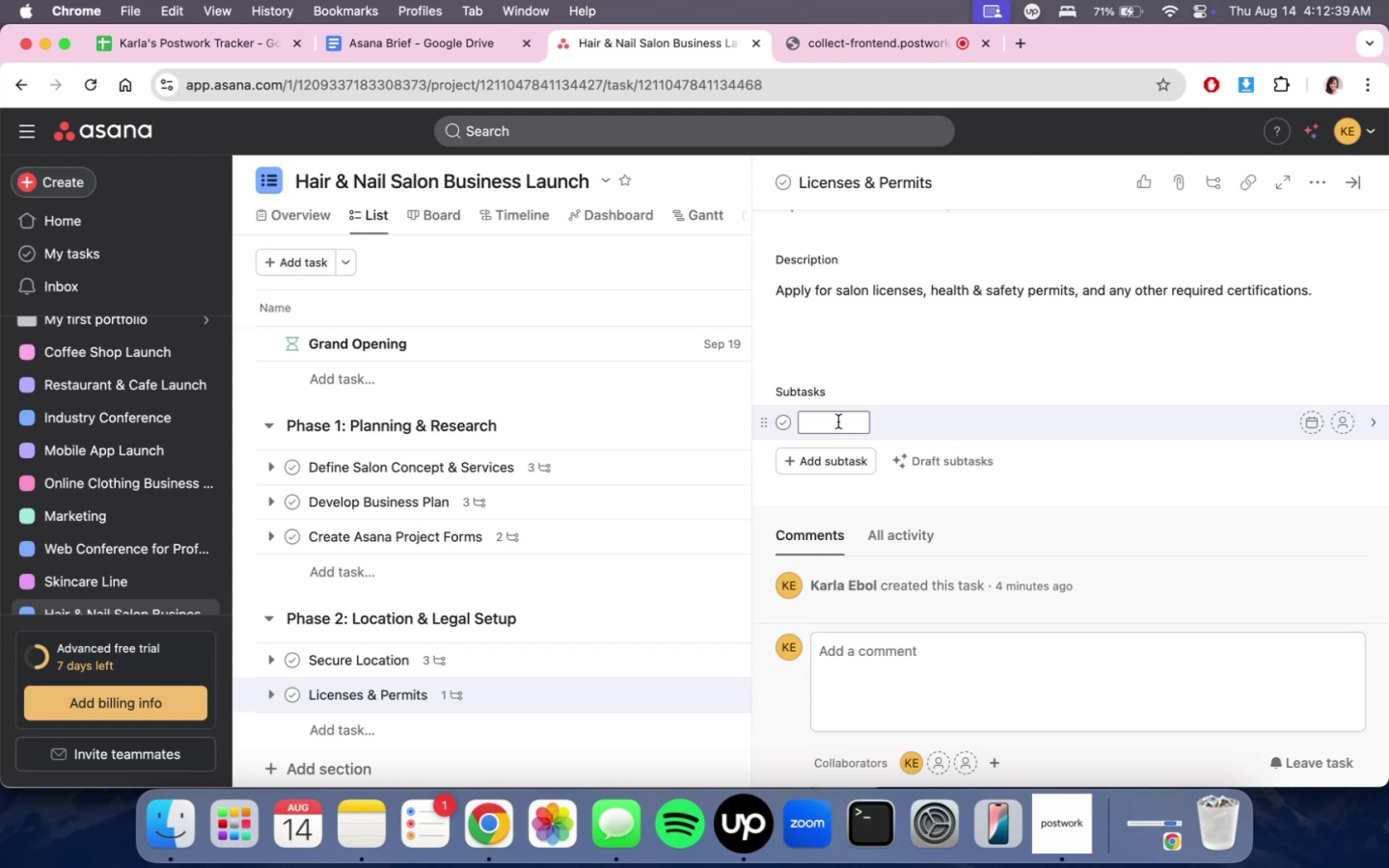 
type(Business registraion)
 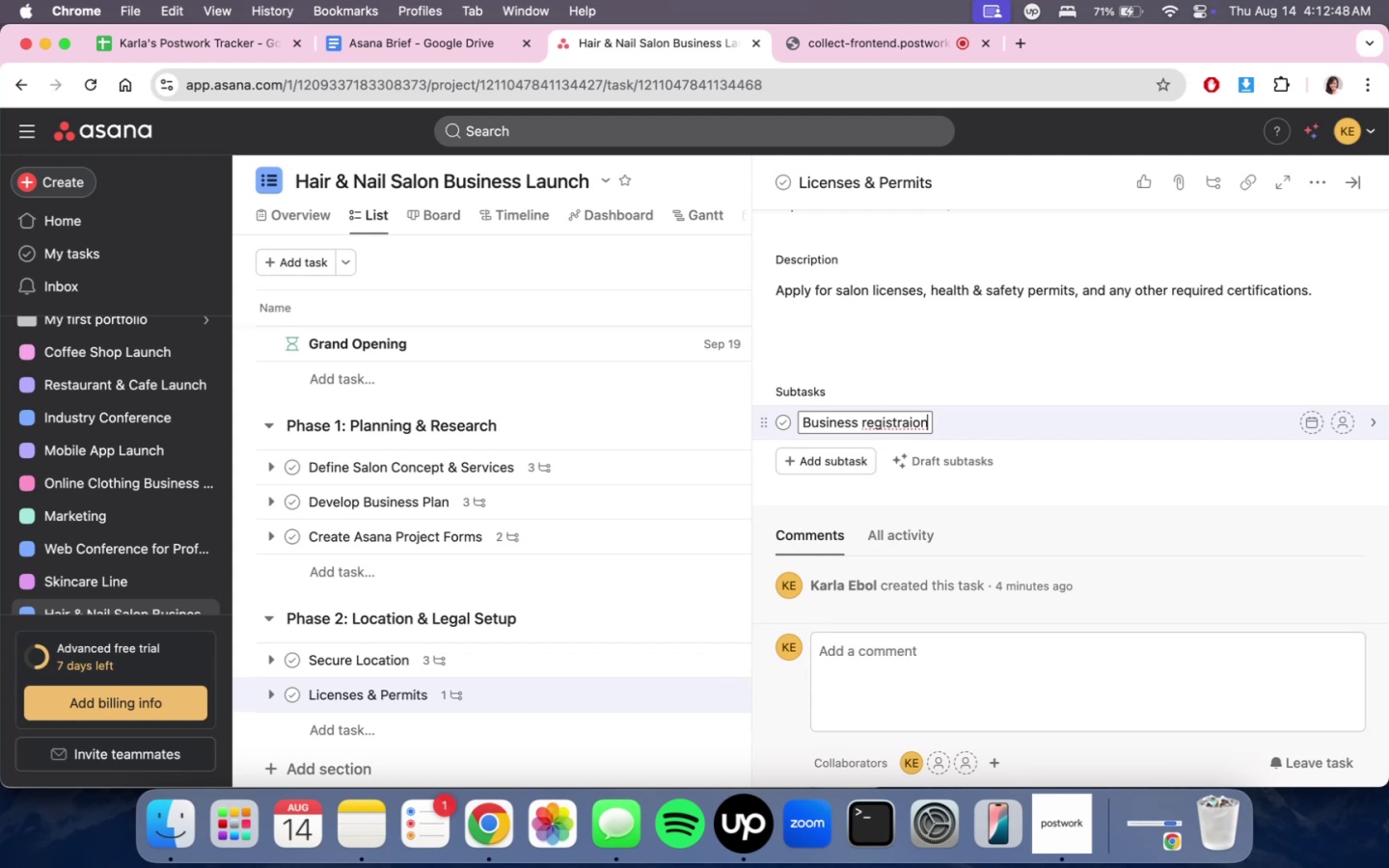 
wait(8.28)
 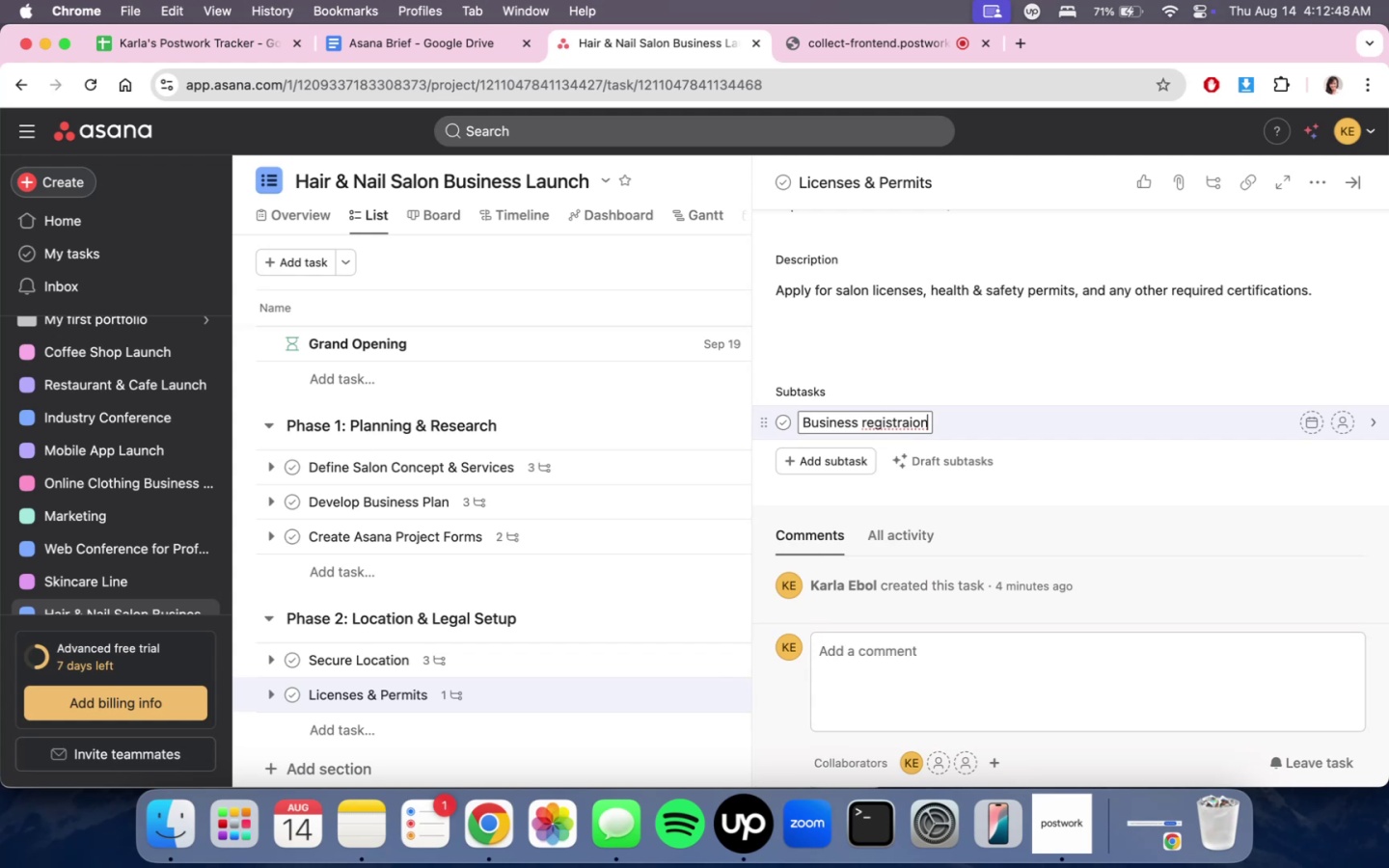 
key(Backspace)
key(Backspace)
key(Backspace)
type(tion)
 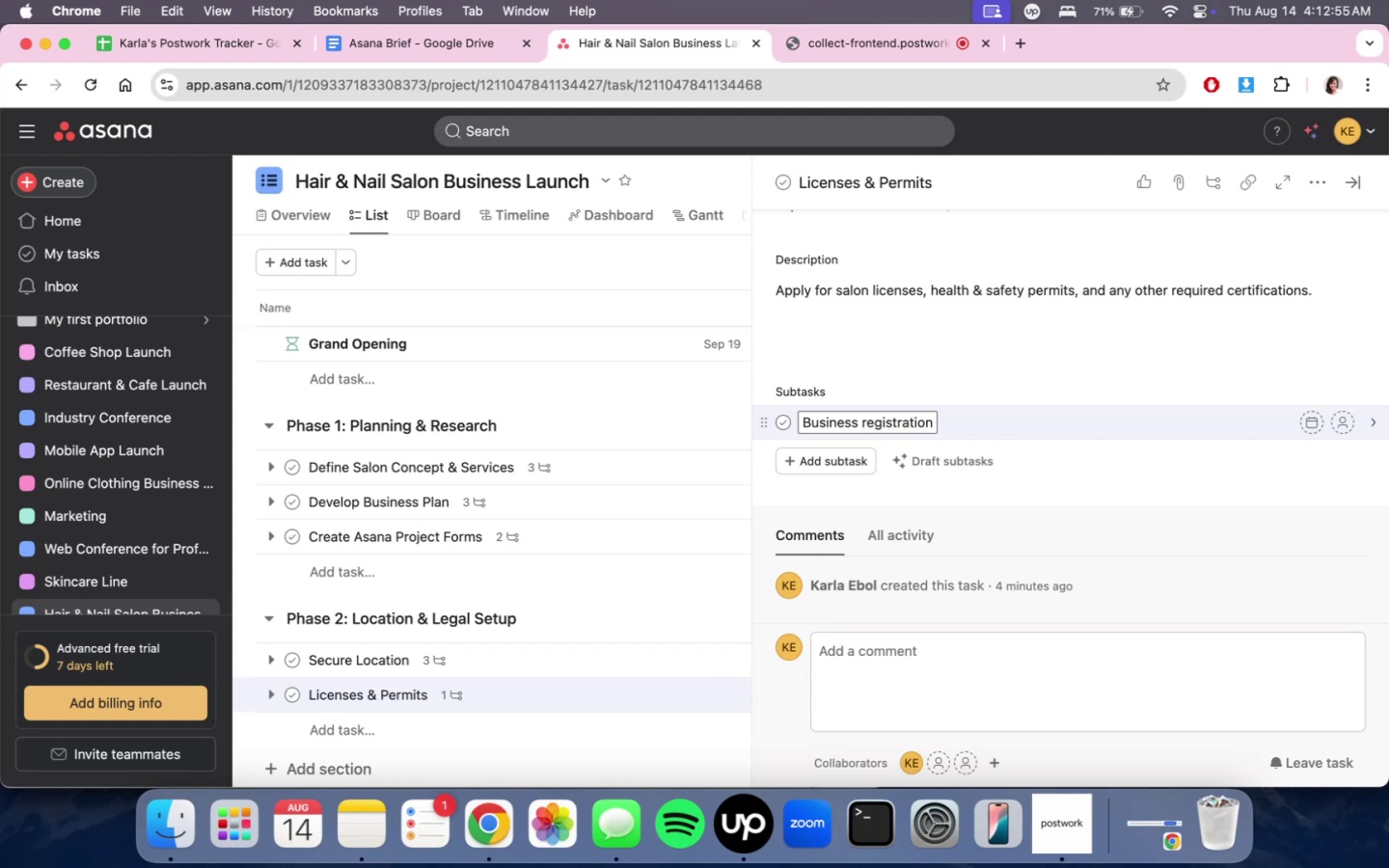 
key(Enter)
 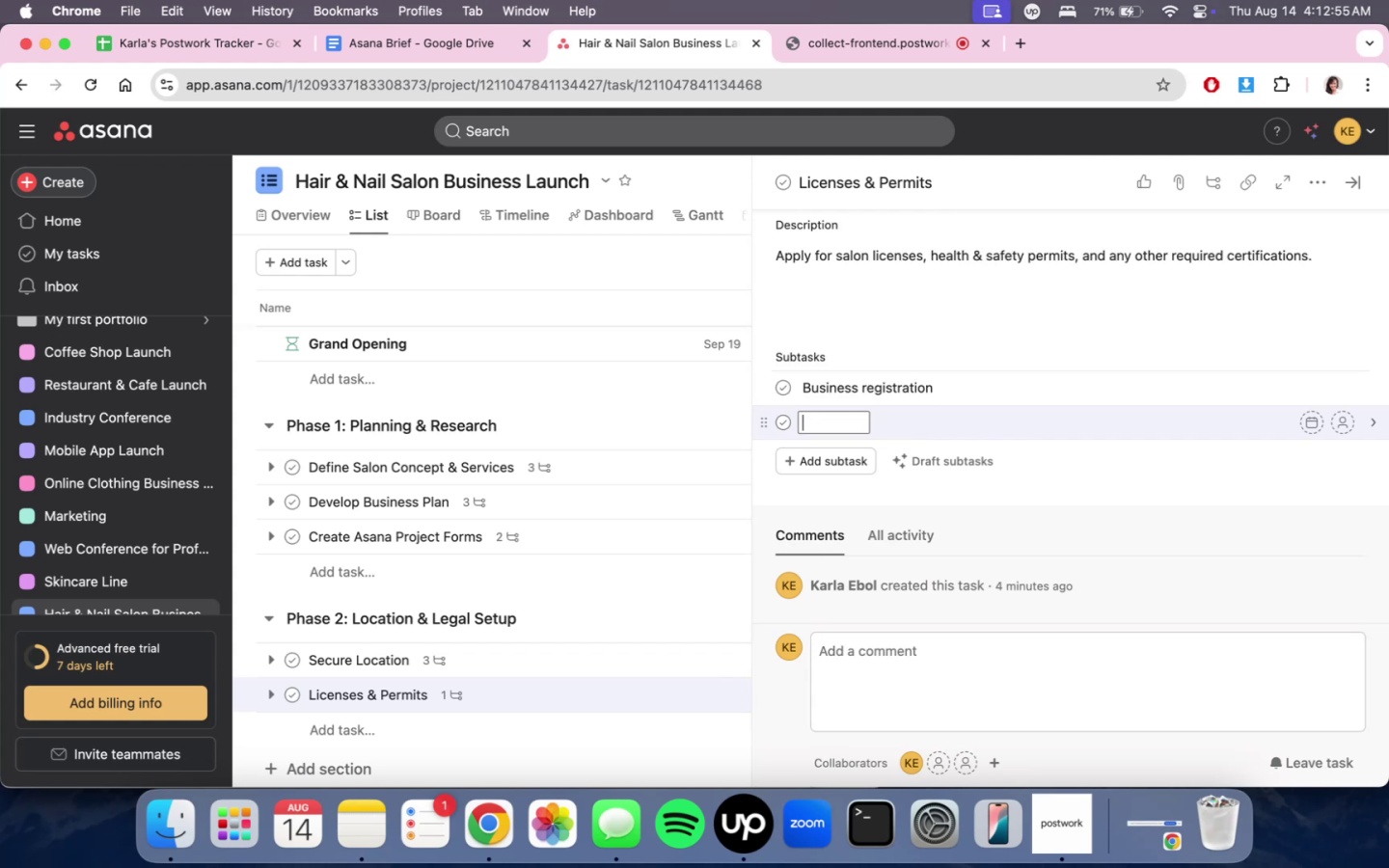 
type(Salon & cosmetology licenses)
 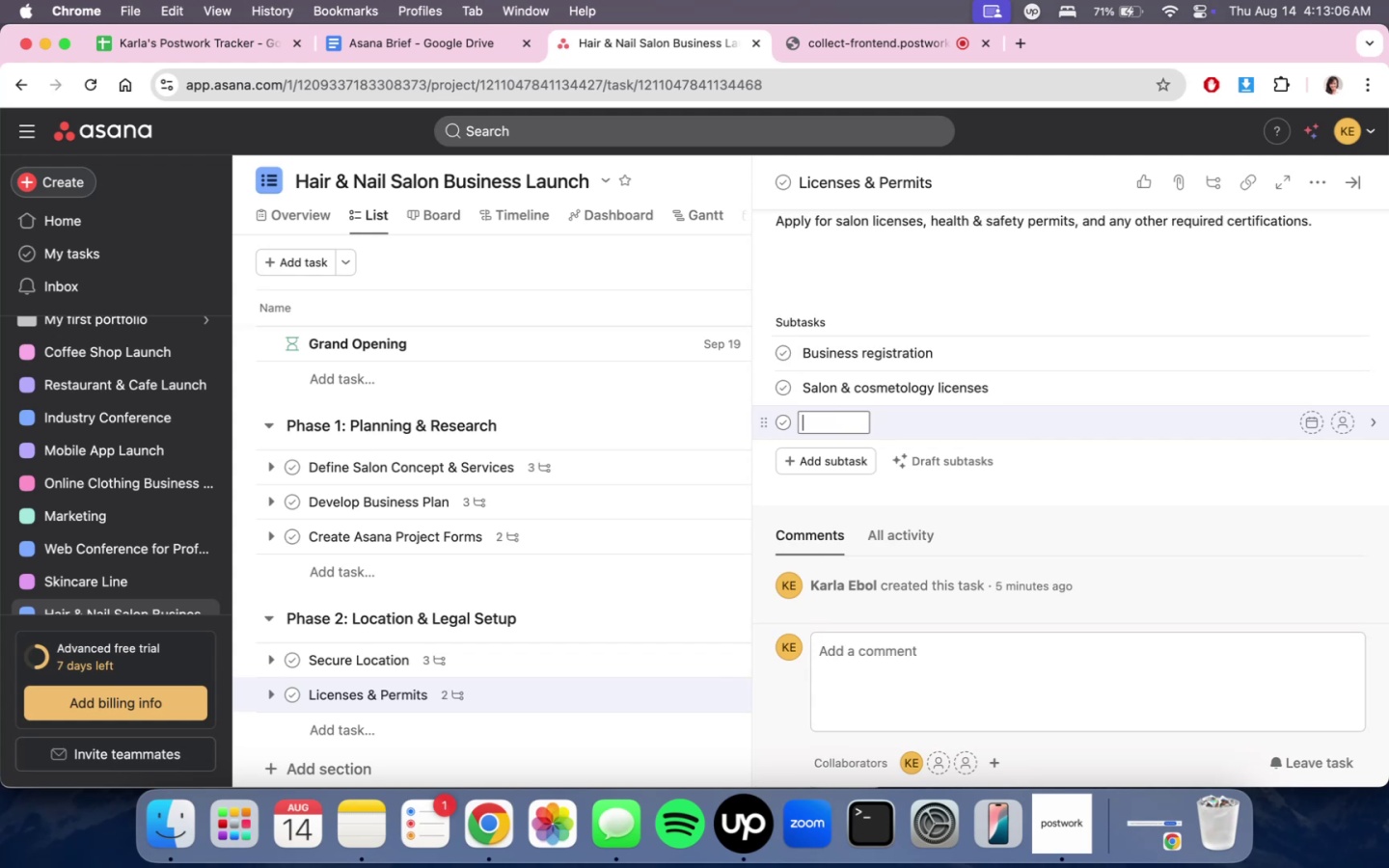 
 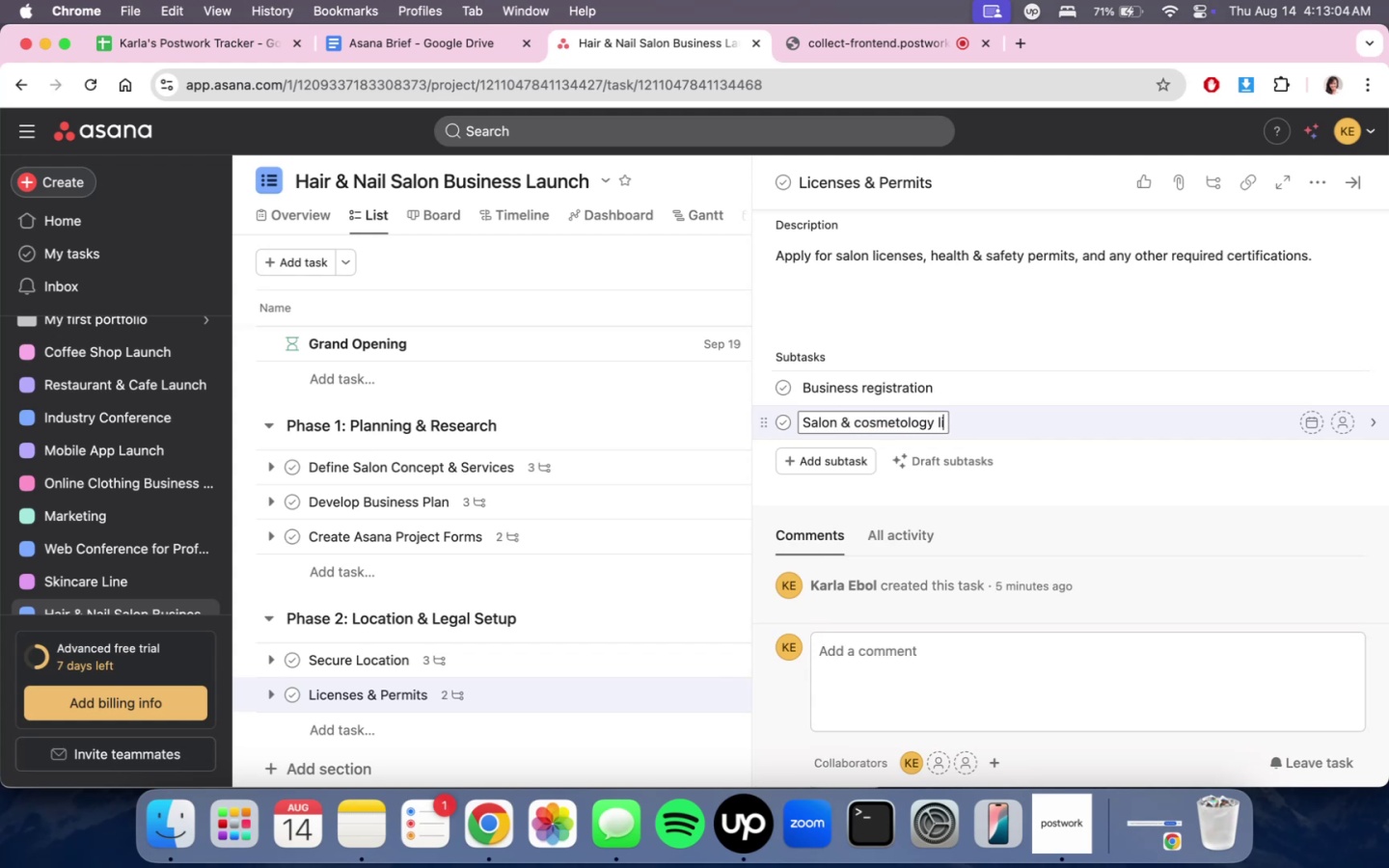 
key(Enter)
 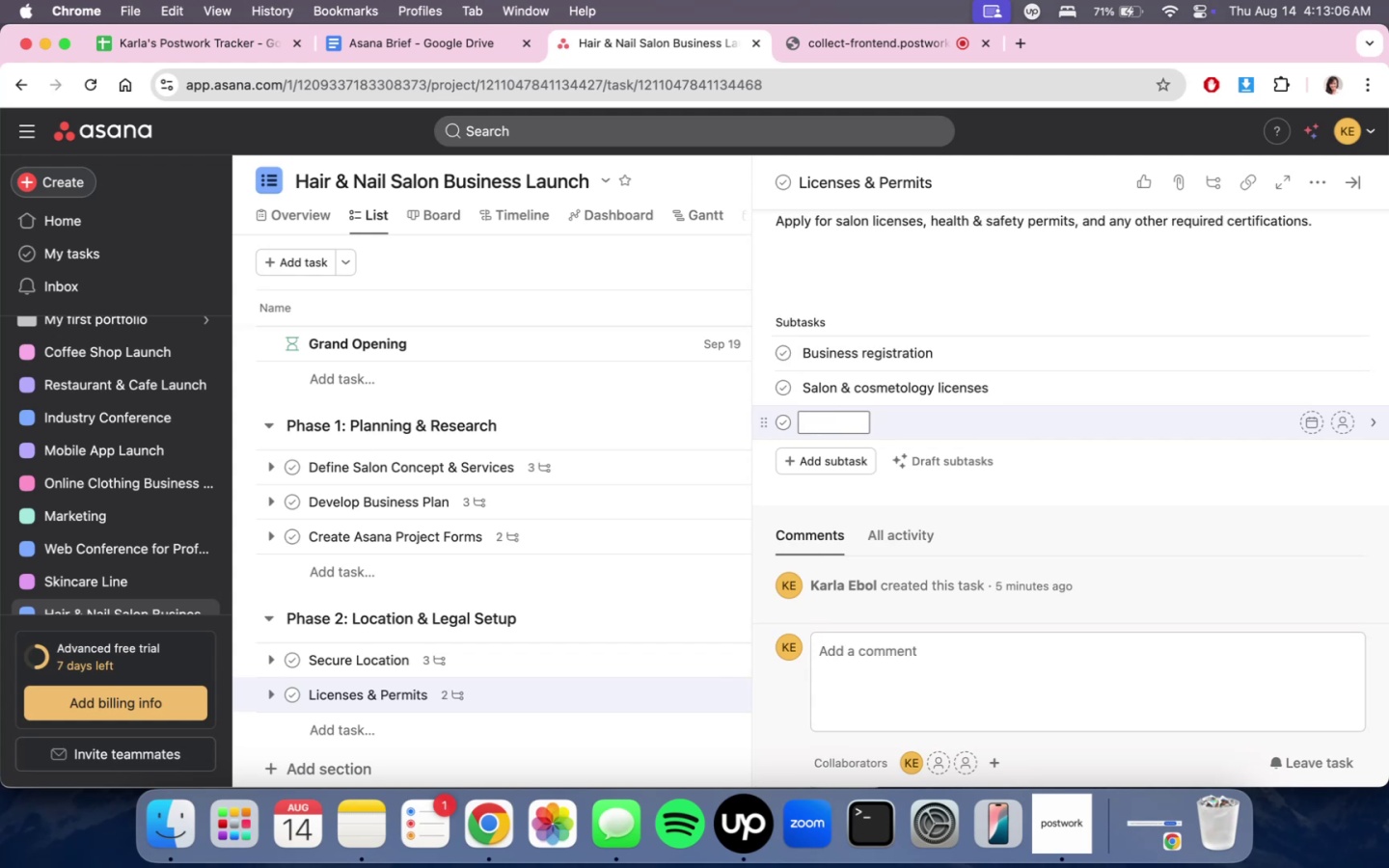 
type(Health & safety inspection)
 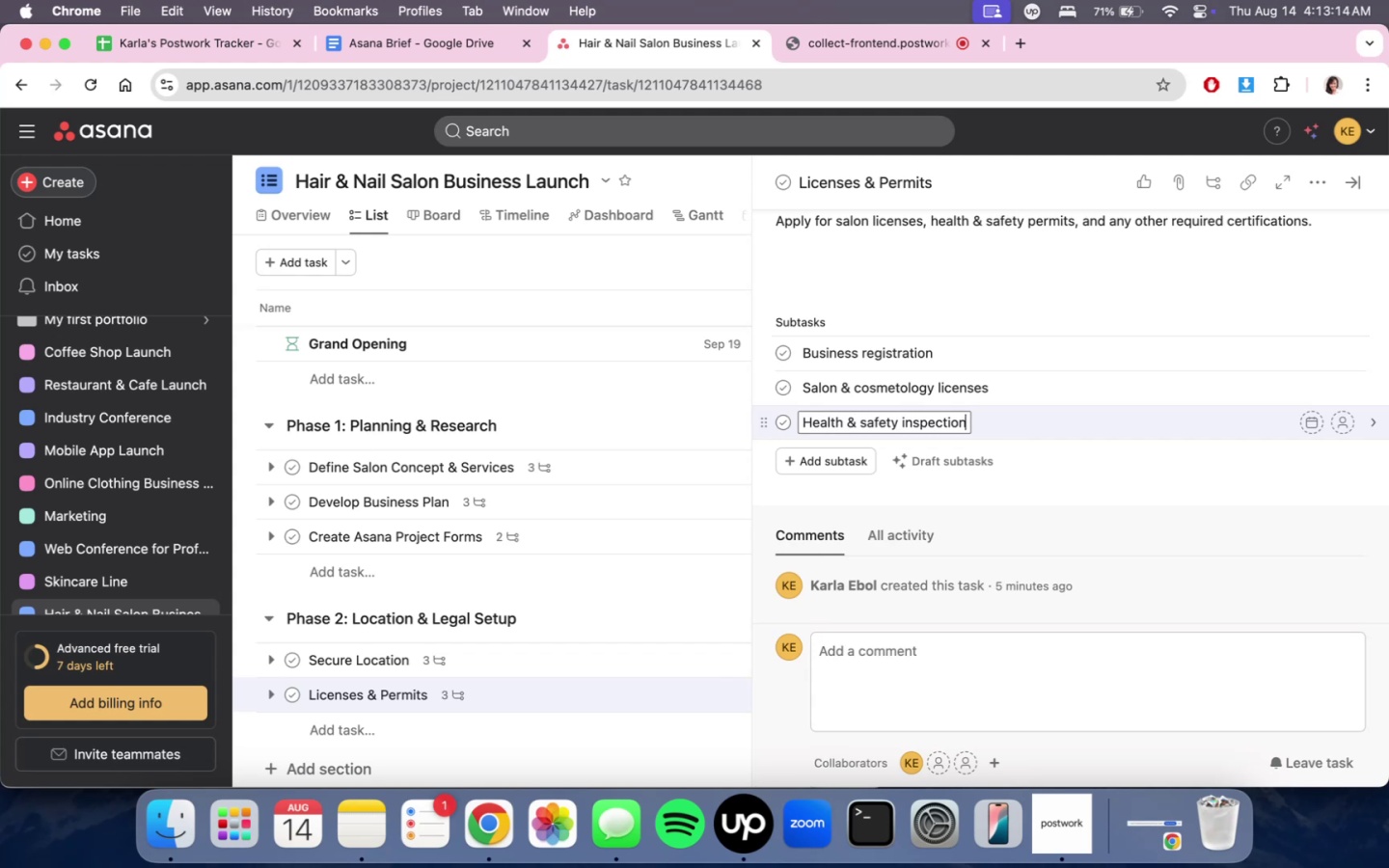 
scroll: coordinate [649, 559], scroll_direction: down, amount: 4.0
 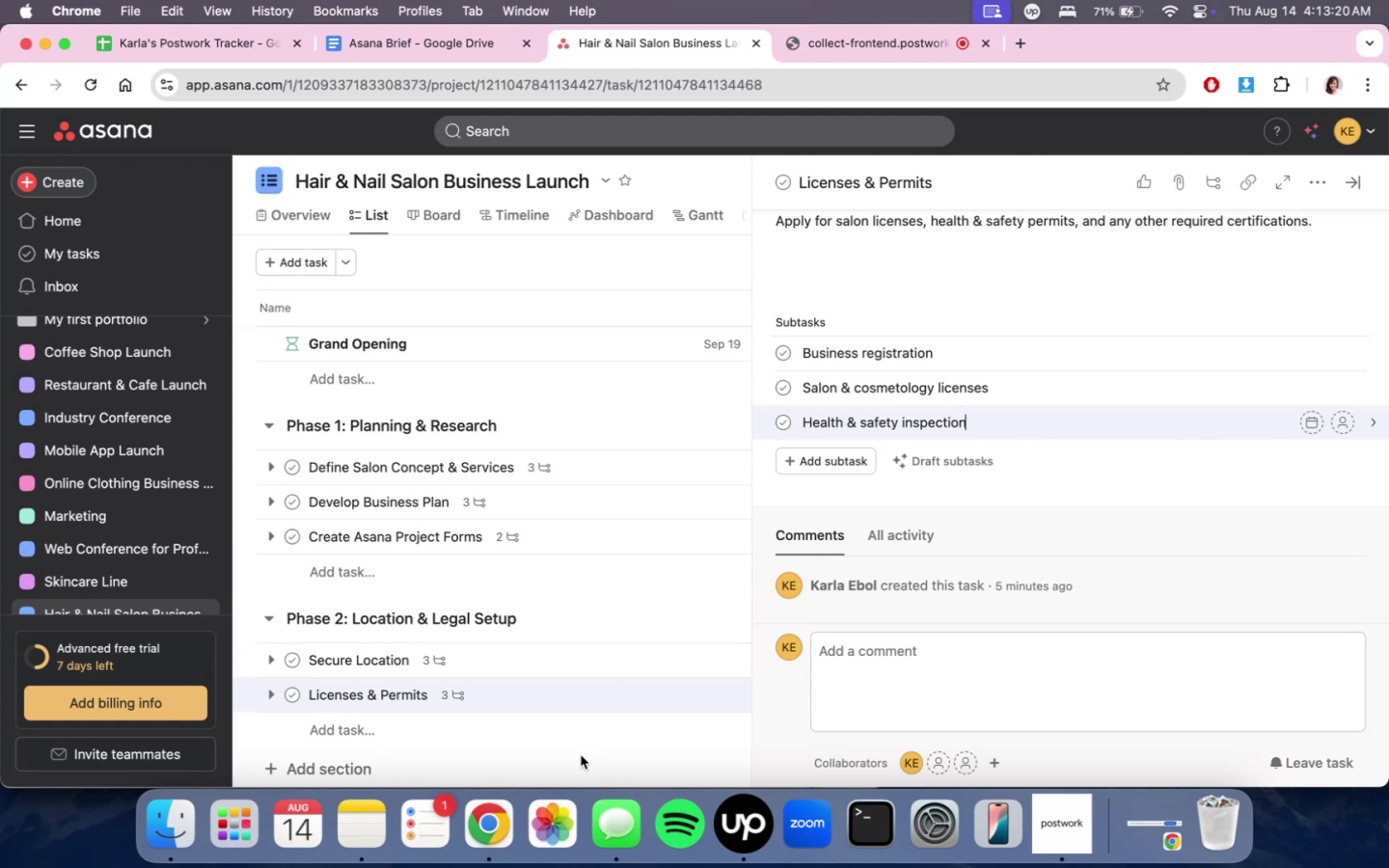 
left_click([702, 248])
 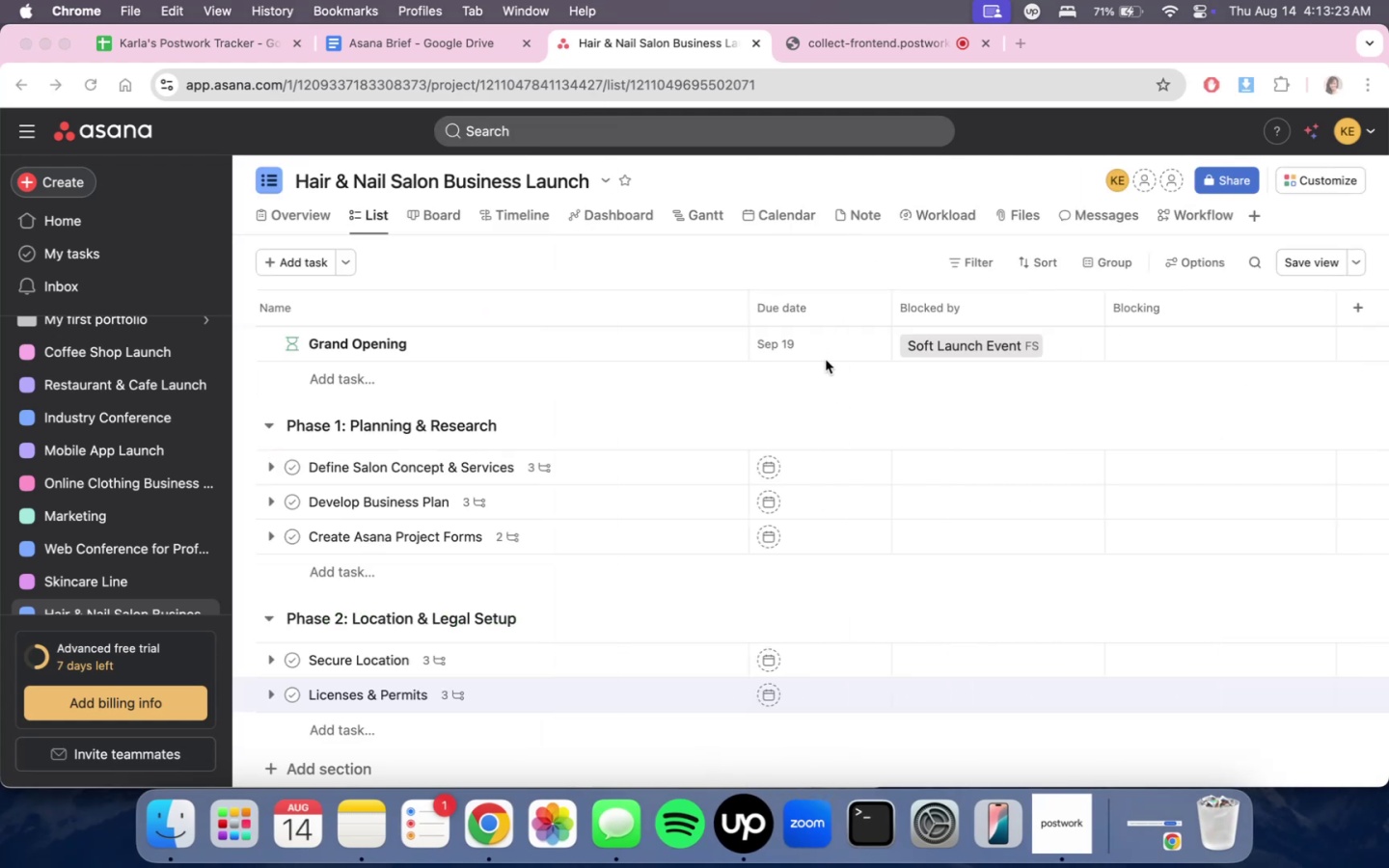 
triple_click([870, 49])
 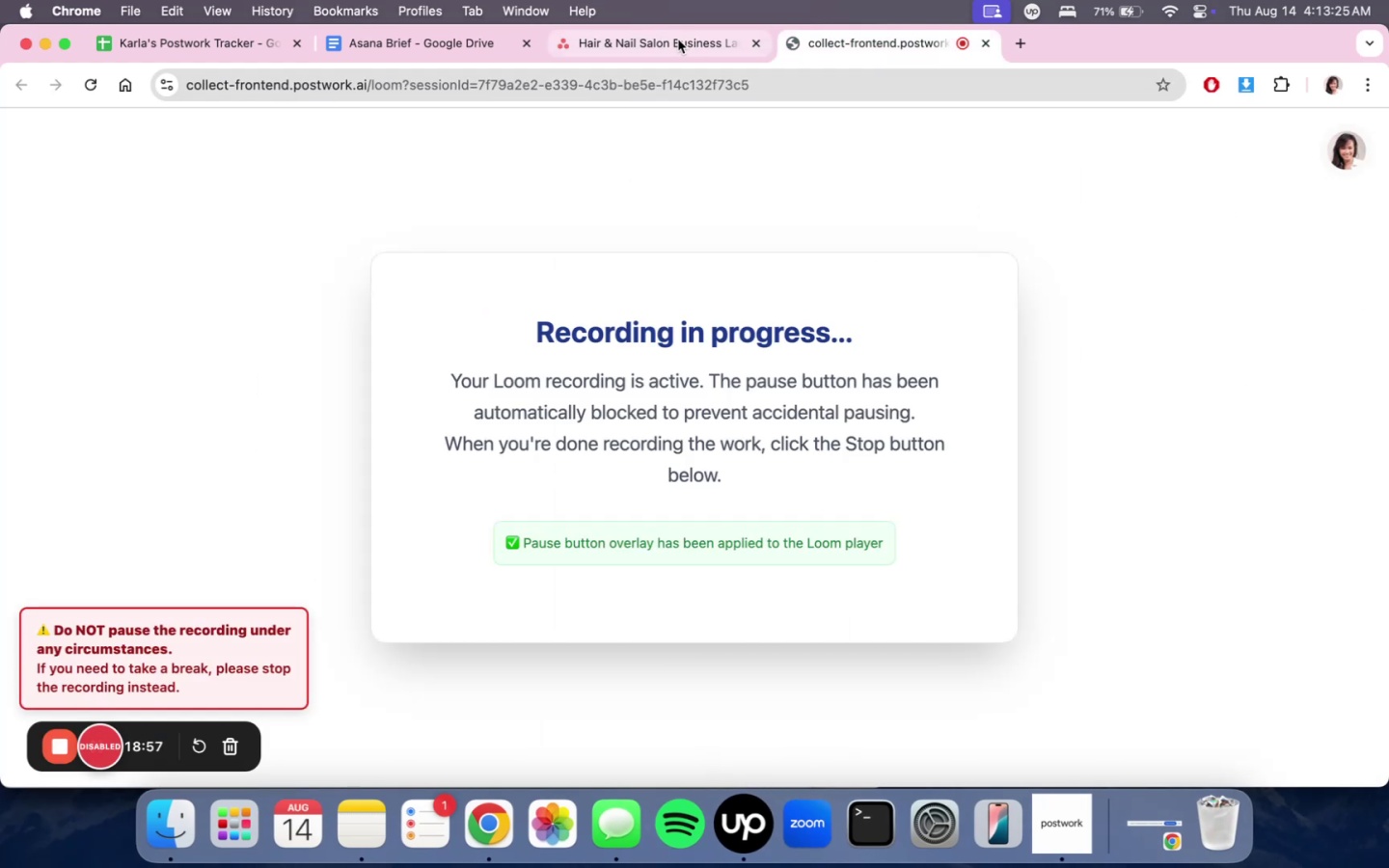 
left_click([678, 40])
 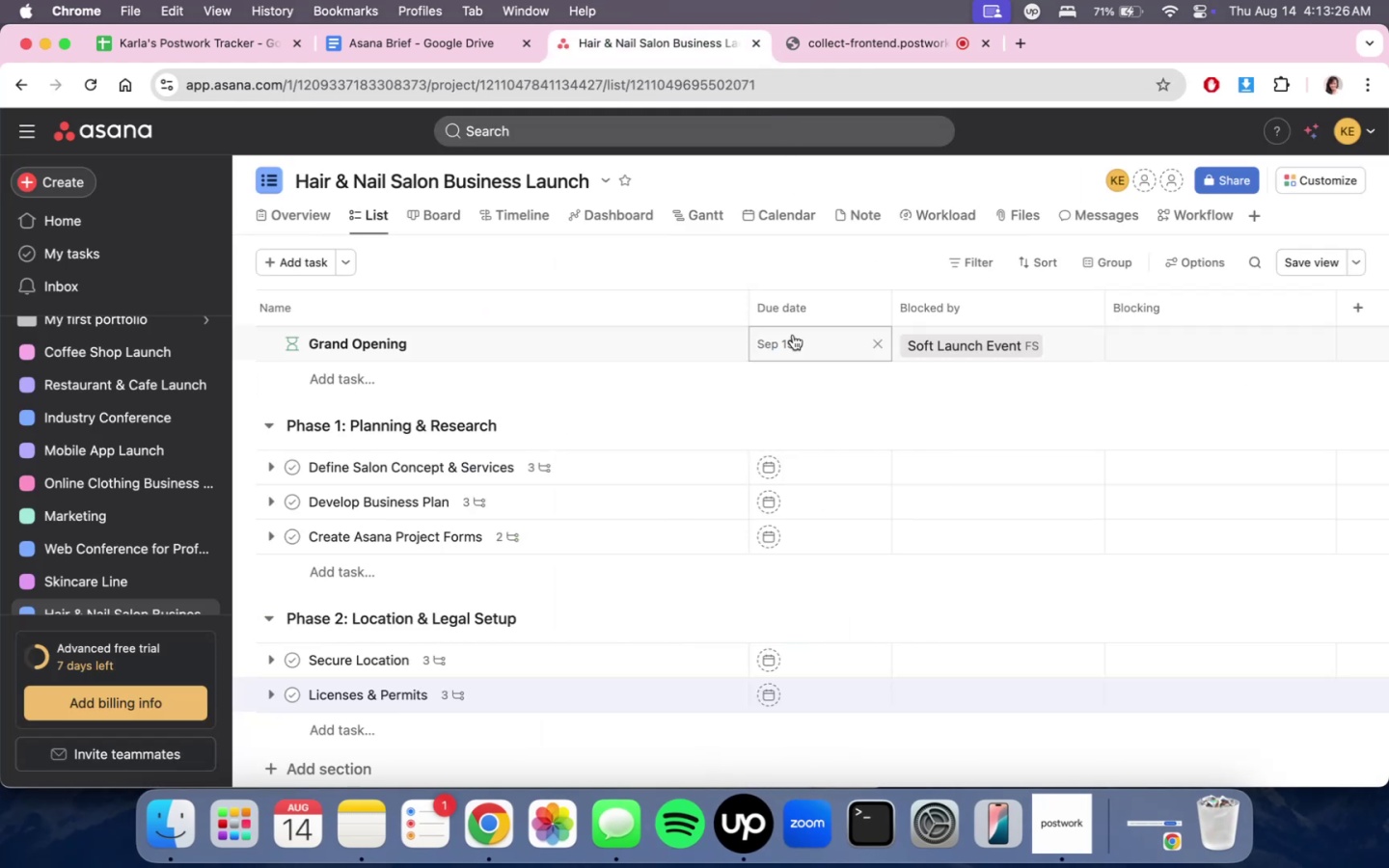 
scroll: coordinate [830, 535], scroll_direction: down, amount: 7.0
 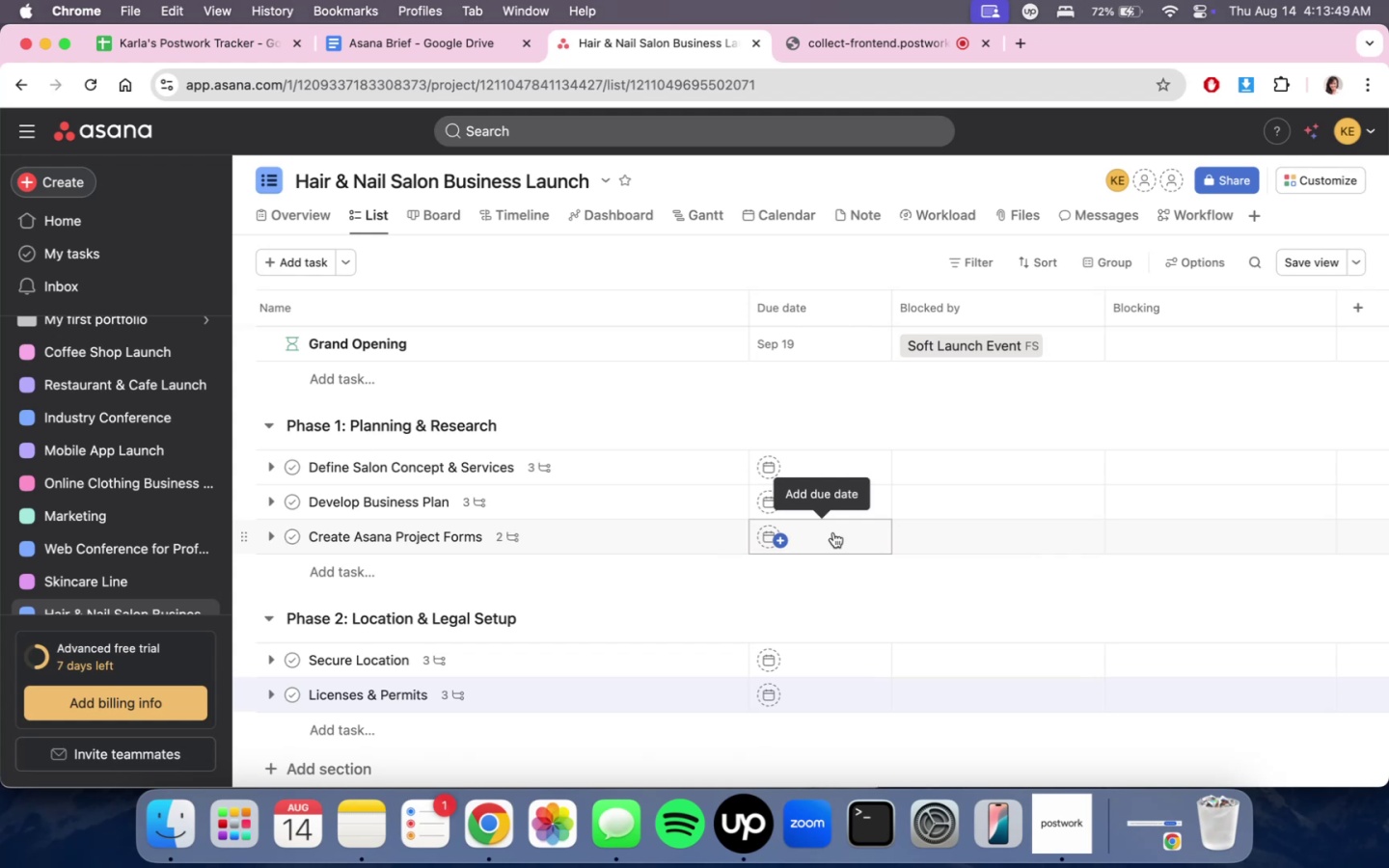 
wait(27.04)
 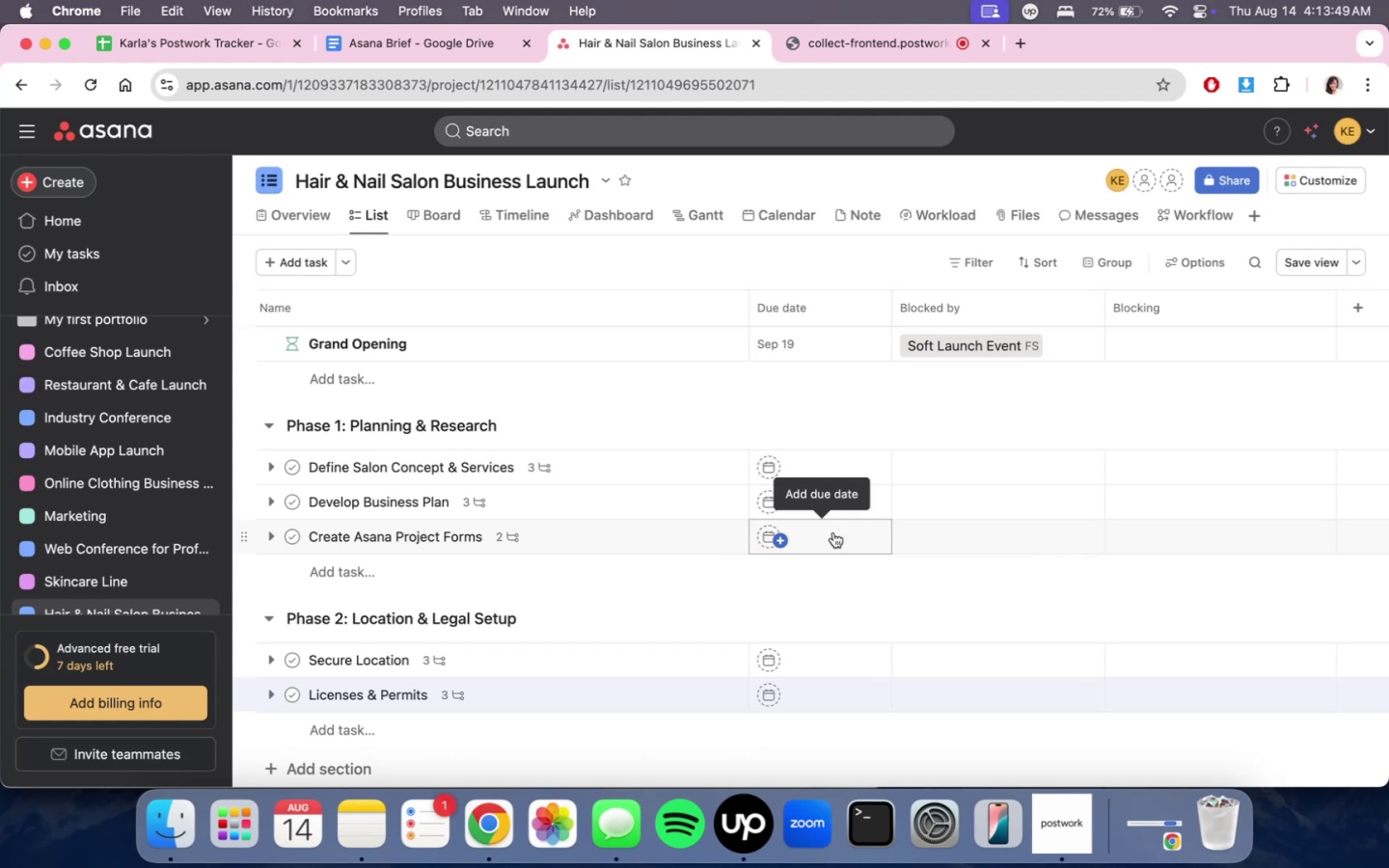 
scroll: coordinate [667, 682], scroll_direction: down, amount: 5.0
 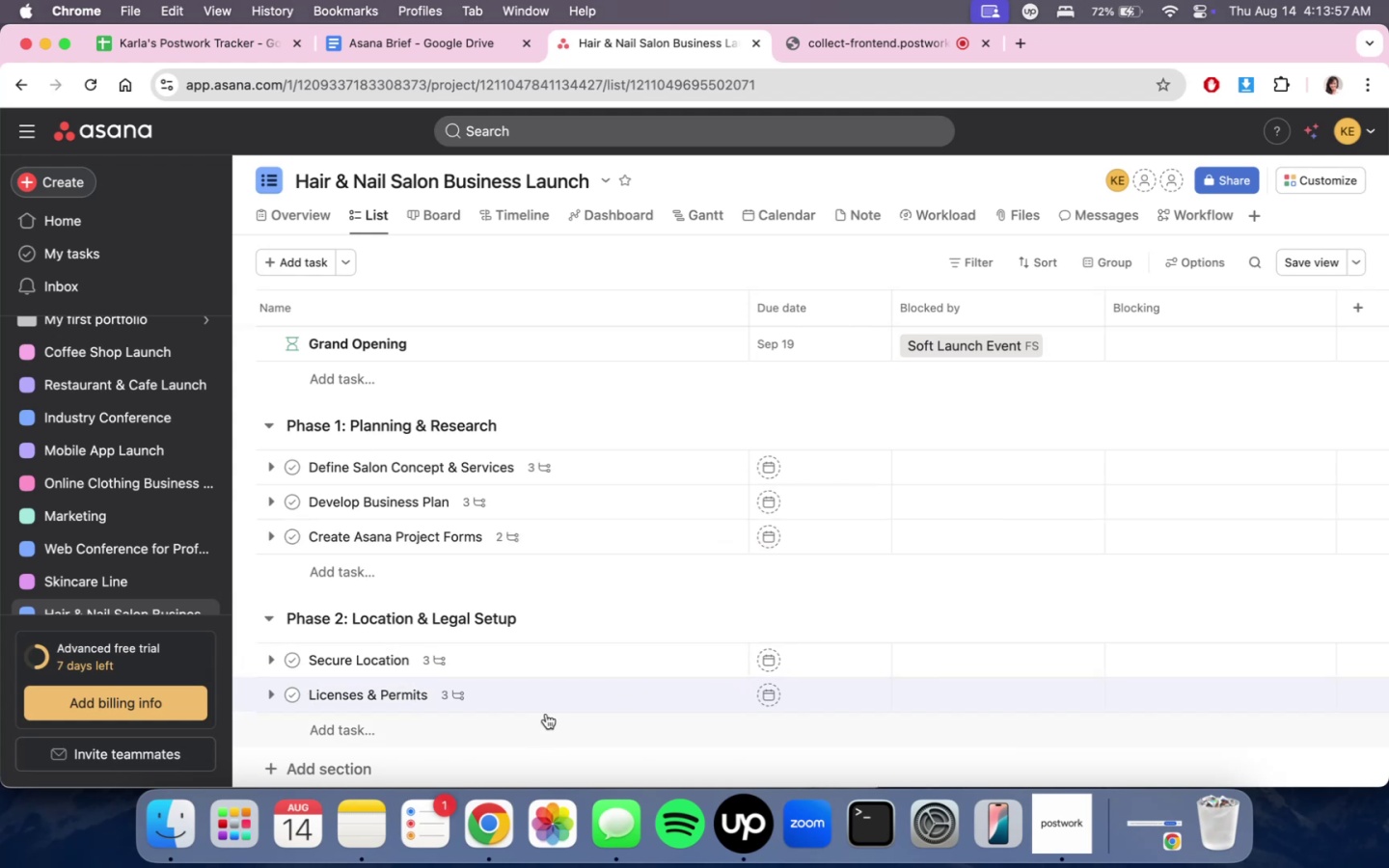 
left_click([546, 714])
 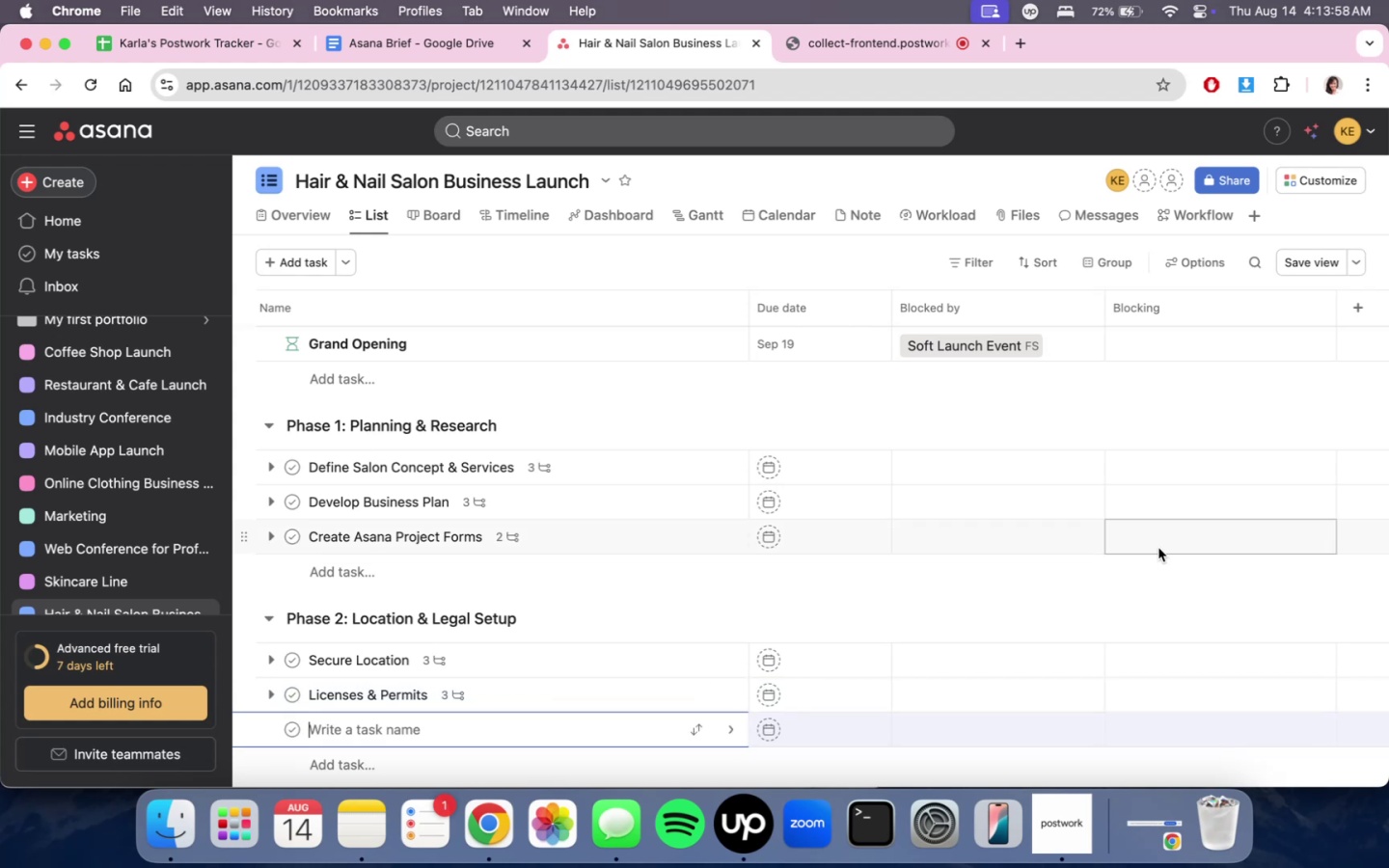 
scroll: coordinate [718, 647], scroll_direction: down, amount: 7.0
 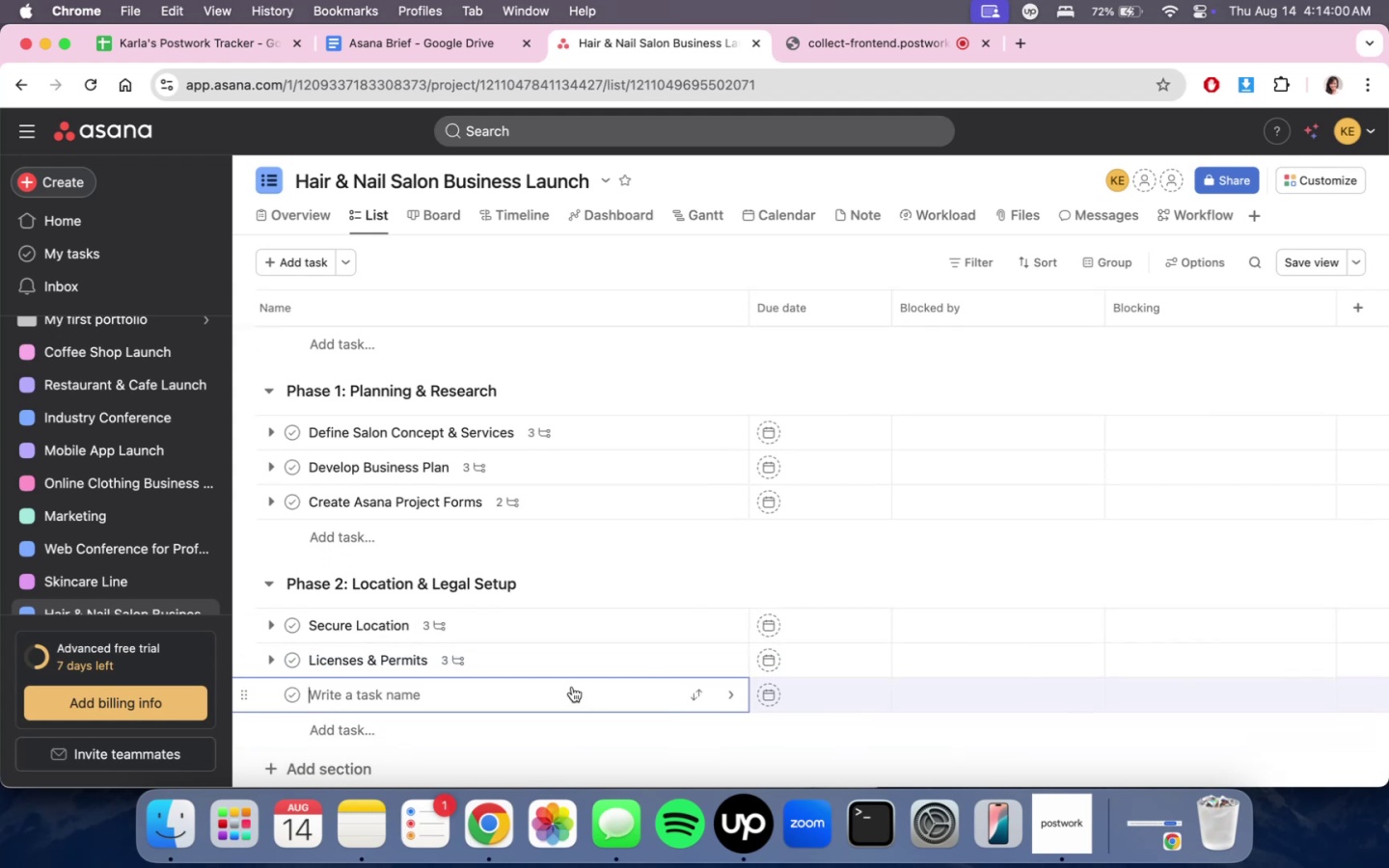 
left_click([574, 668])
 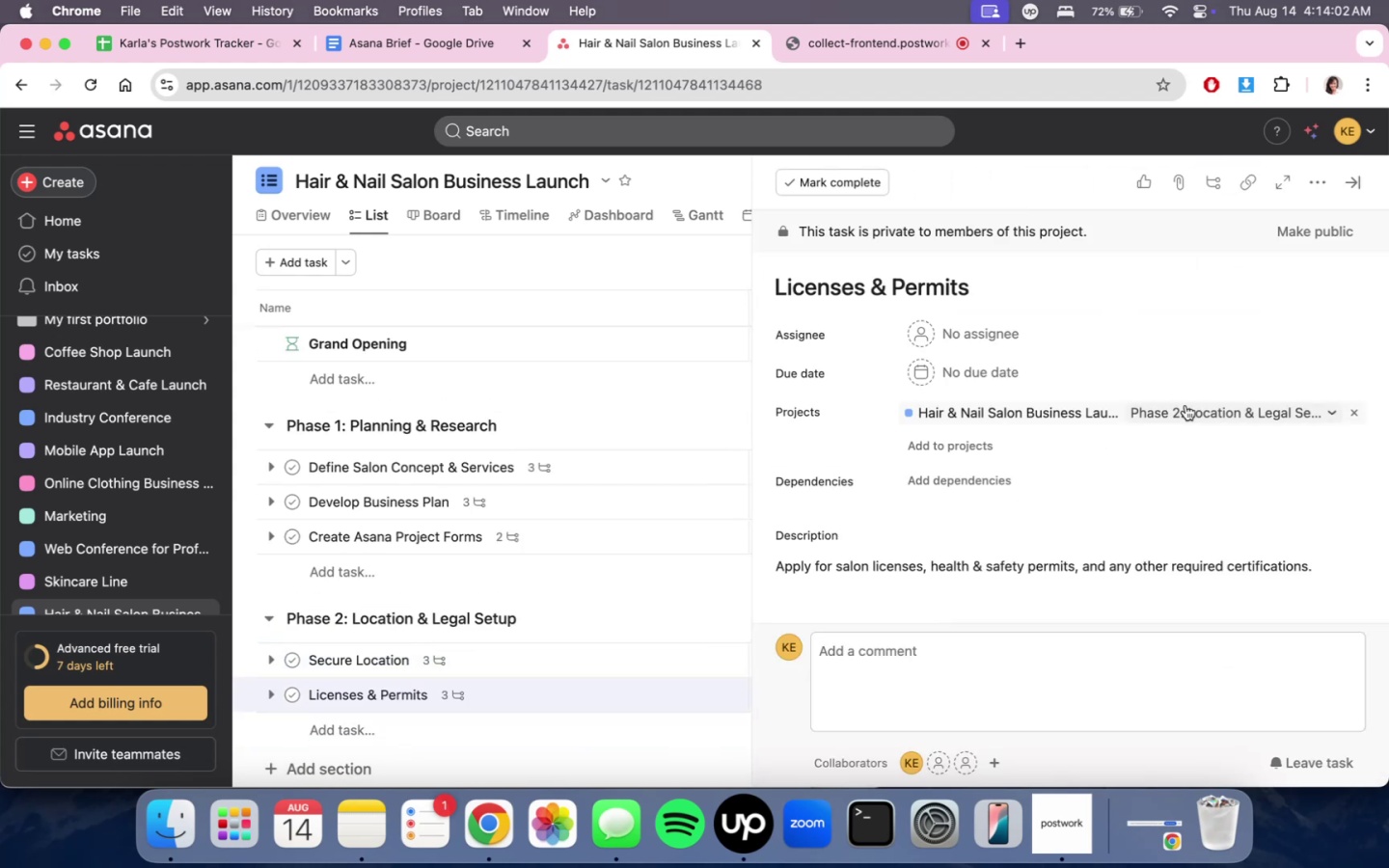 
scroll: coordinate [1192, 497], scroll_direction: down, amount: 11.0
 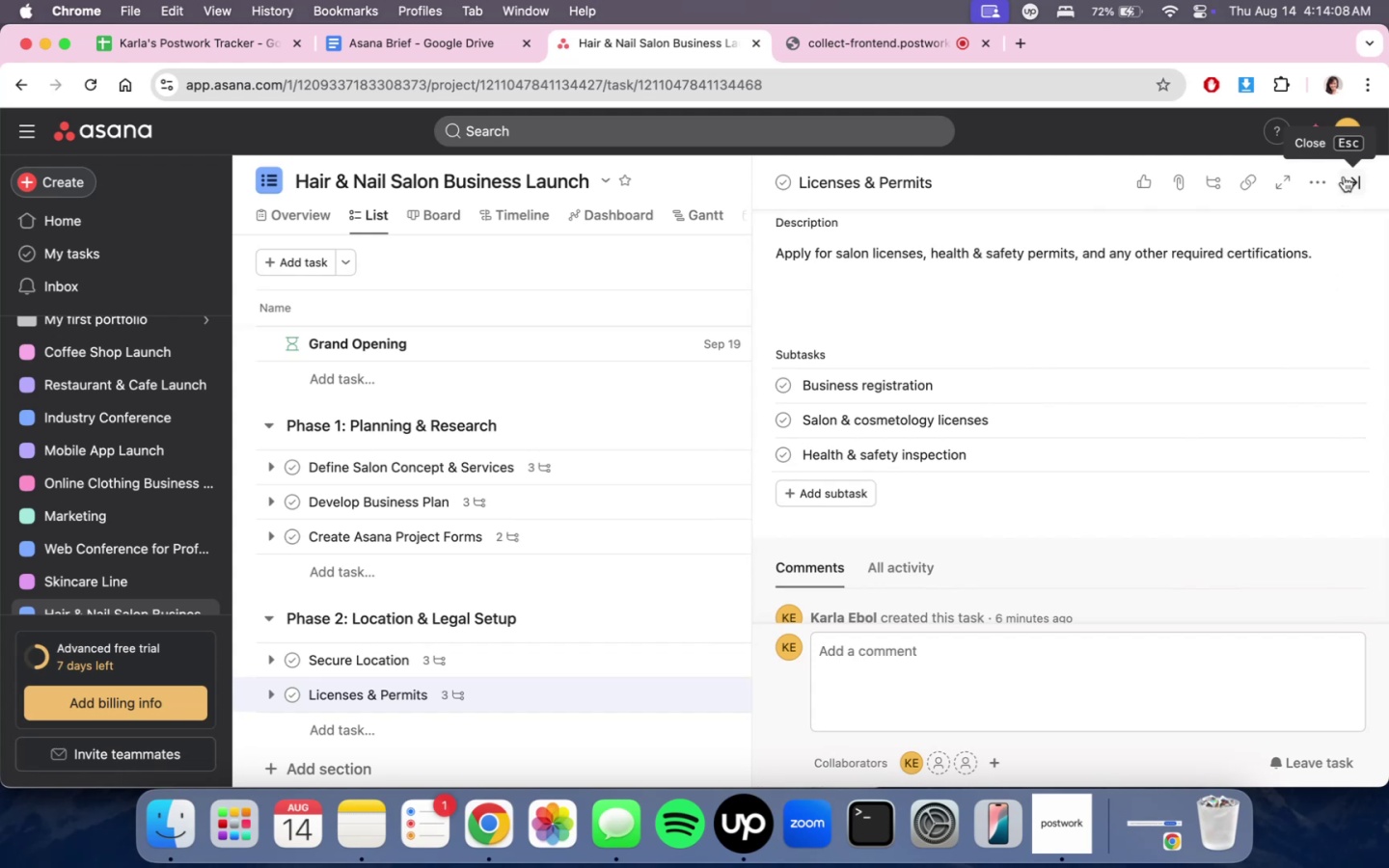 
wait(9.94)
 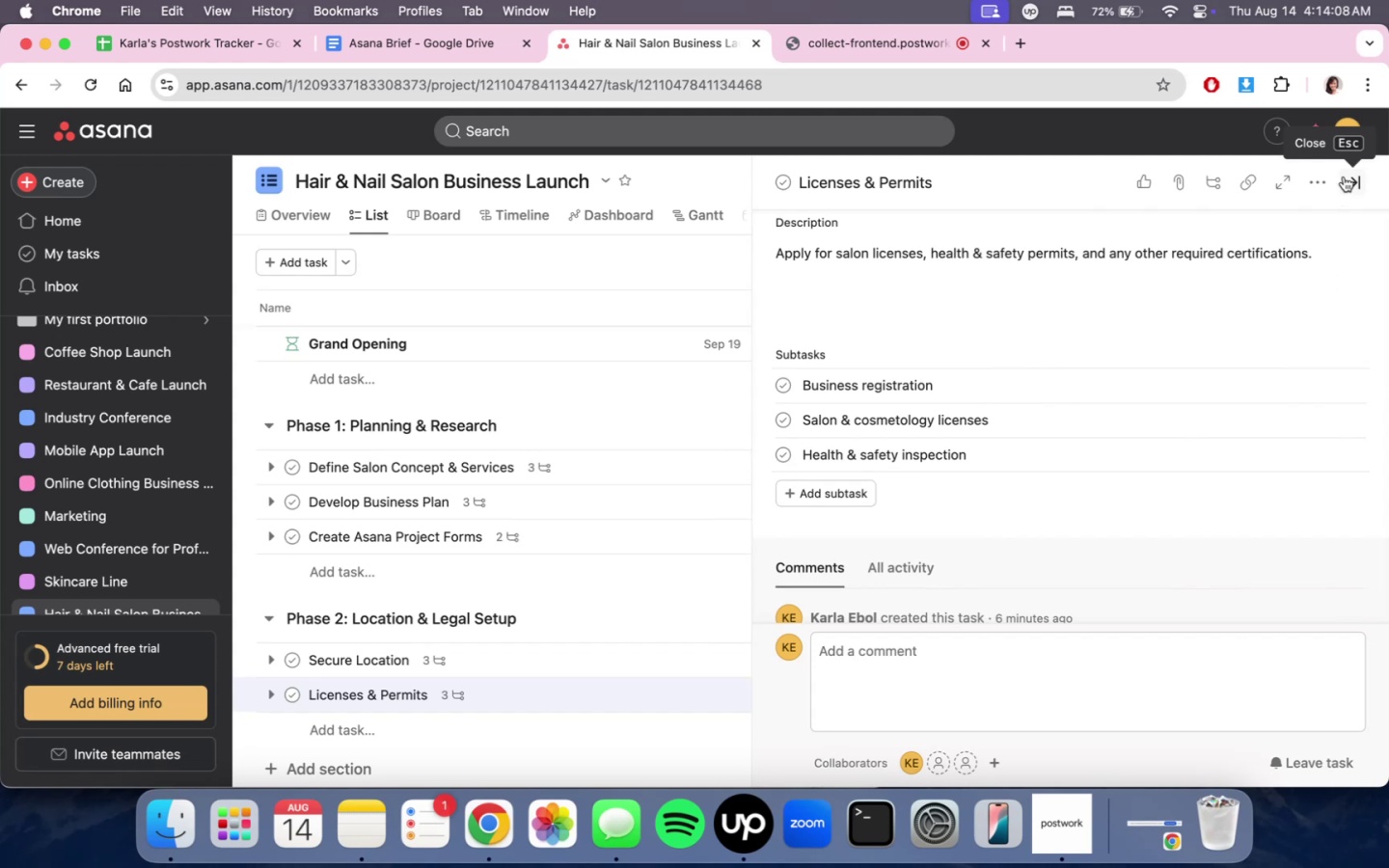 
left_click([1344, 176])
 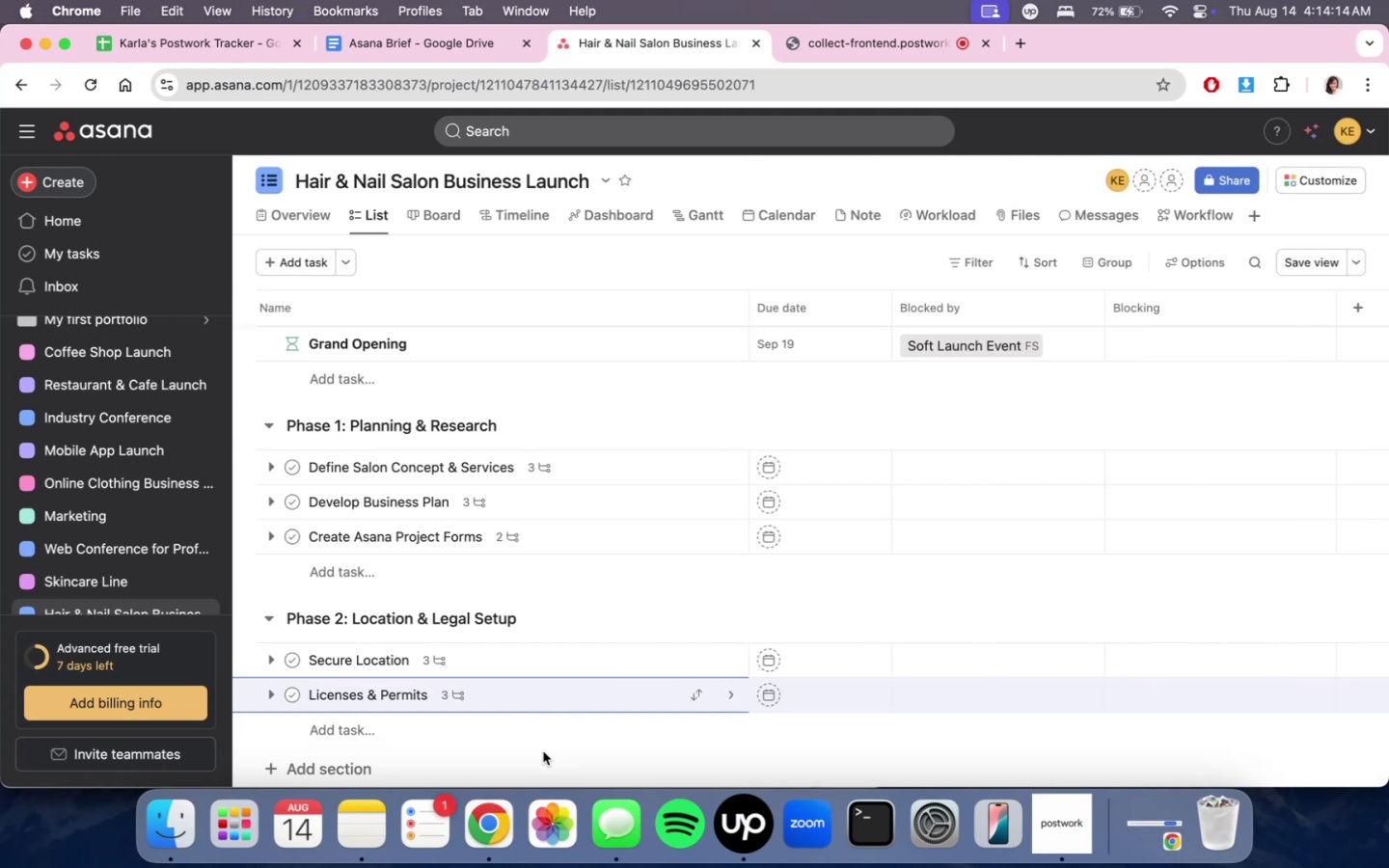 
left_click([533, 743])
 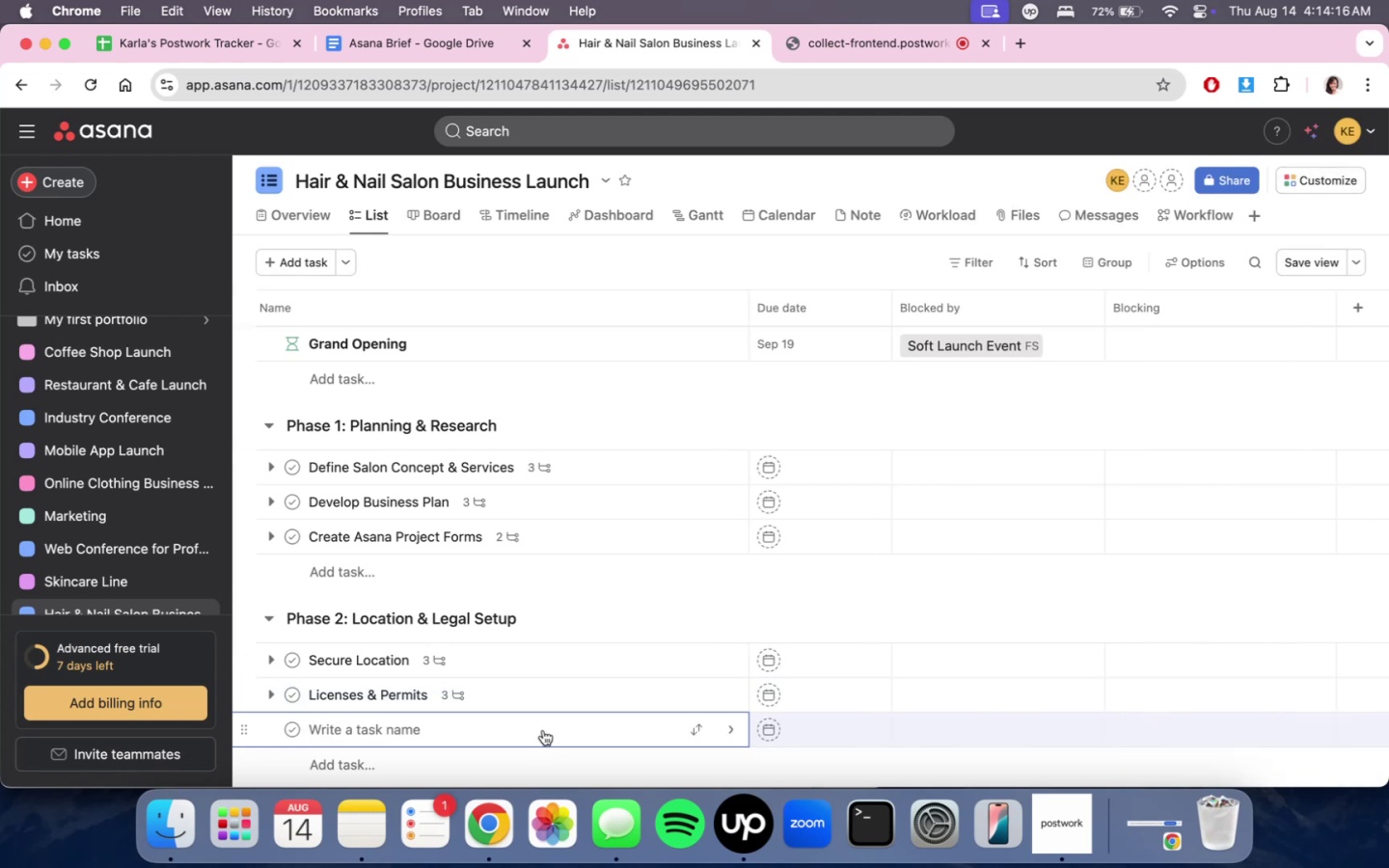 
type(Insurance se)
key(Backspace)
key(Backspace)
type(Setup)
 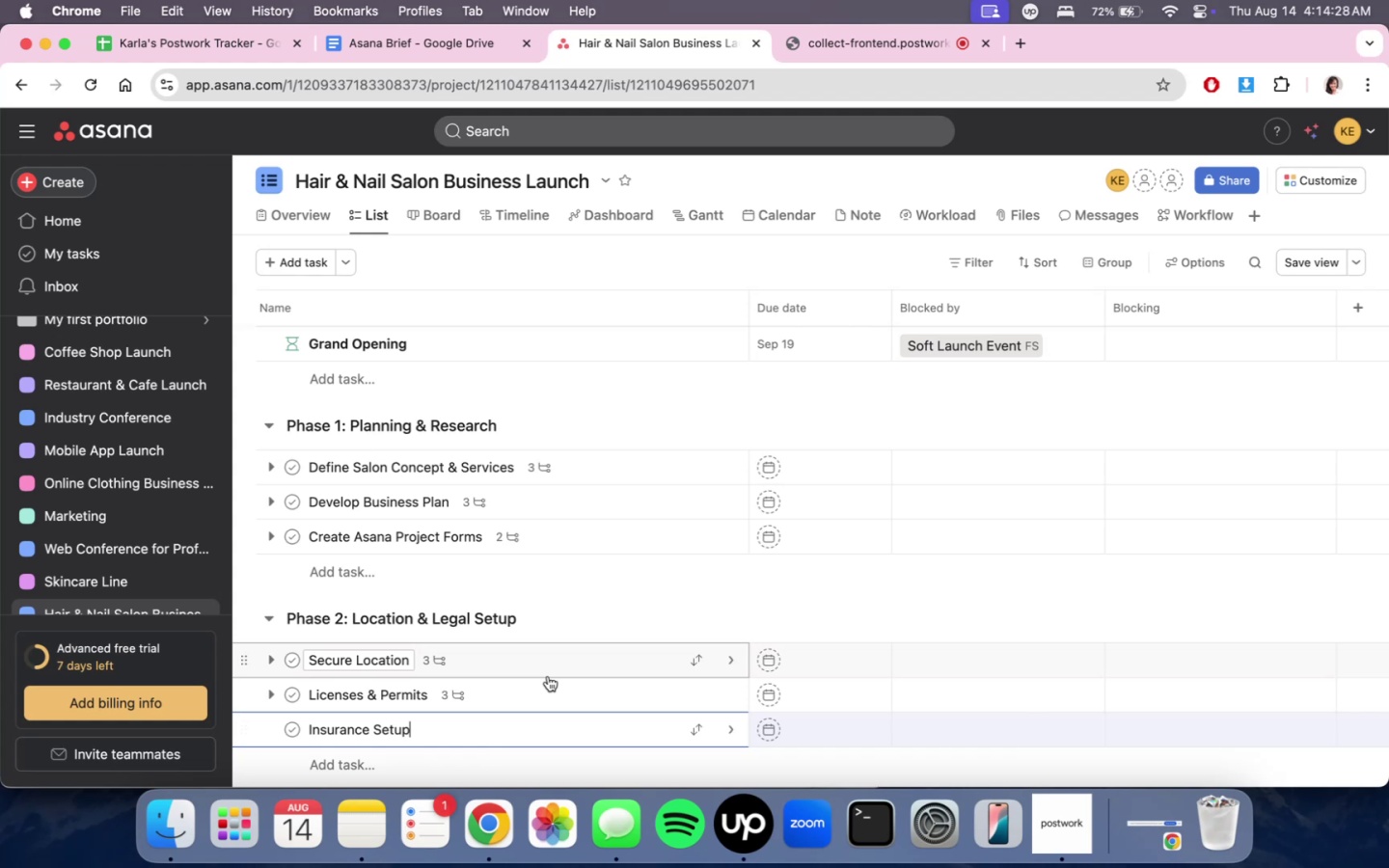 
wait(12.12)
 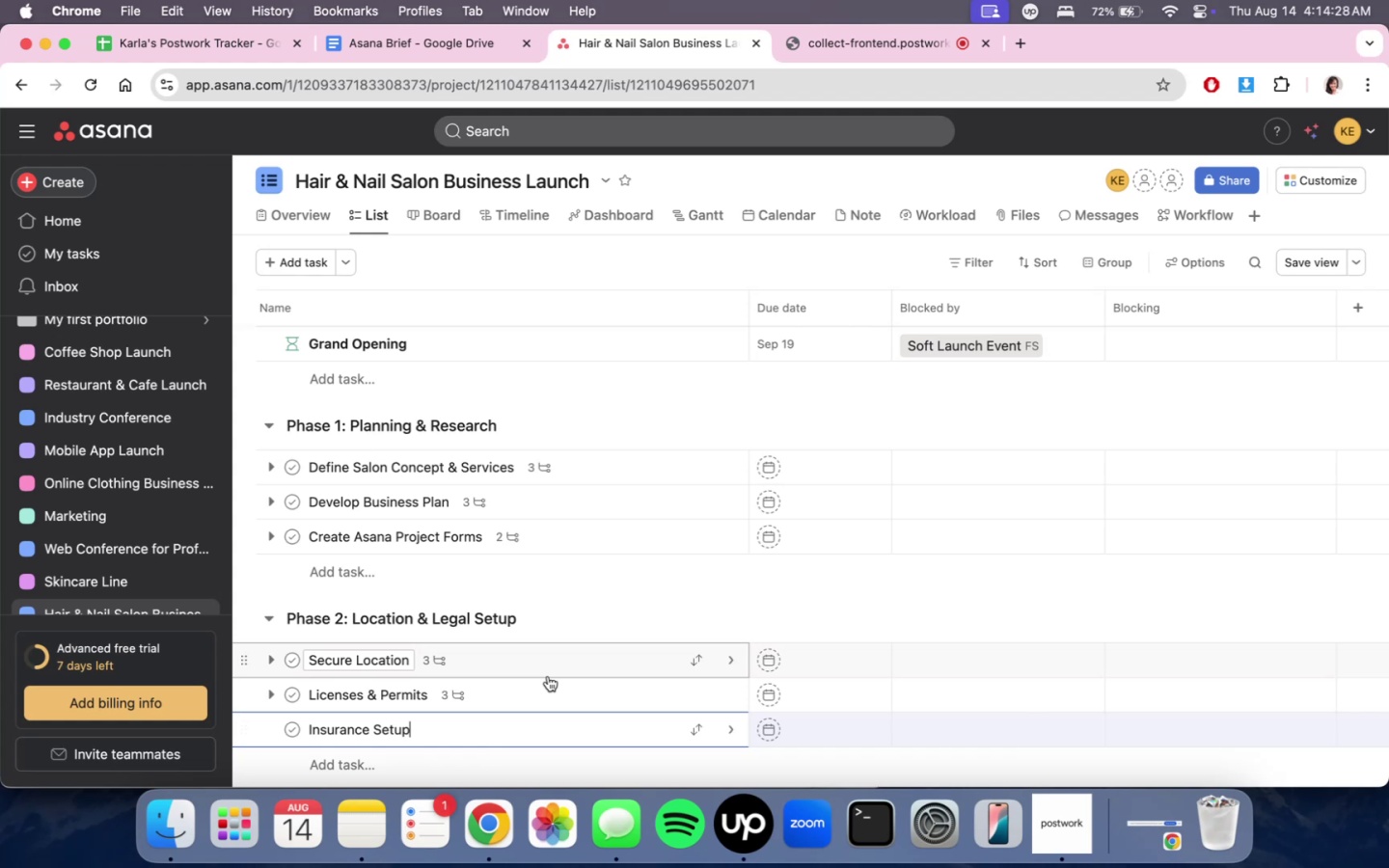 
mouse_move([834, 539])
 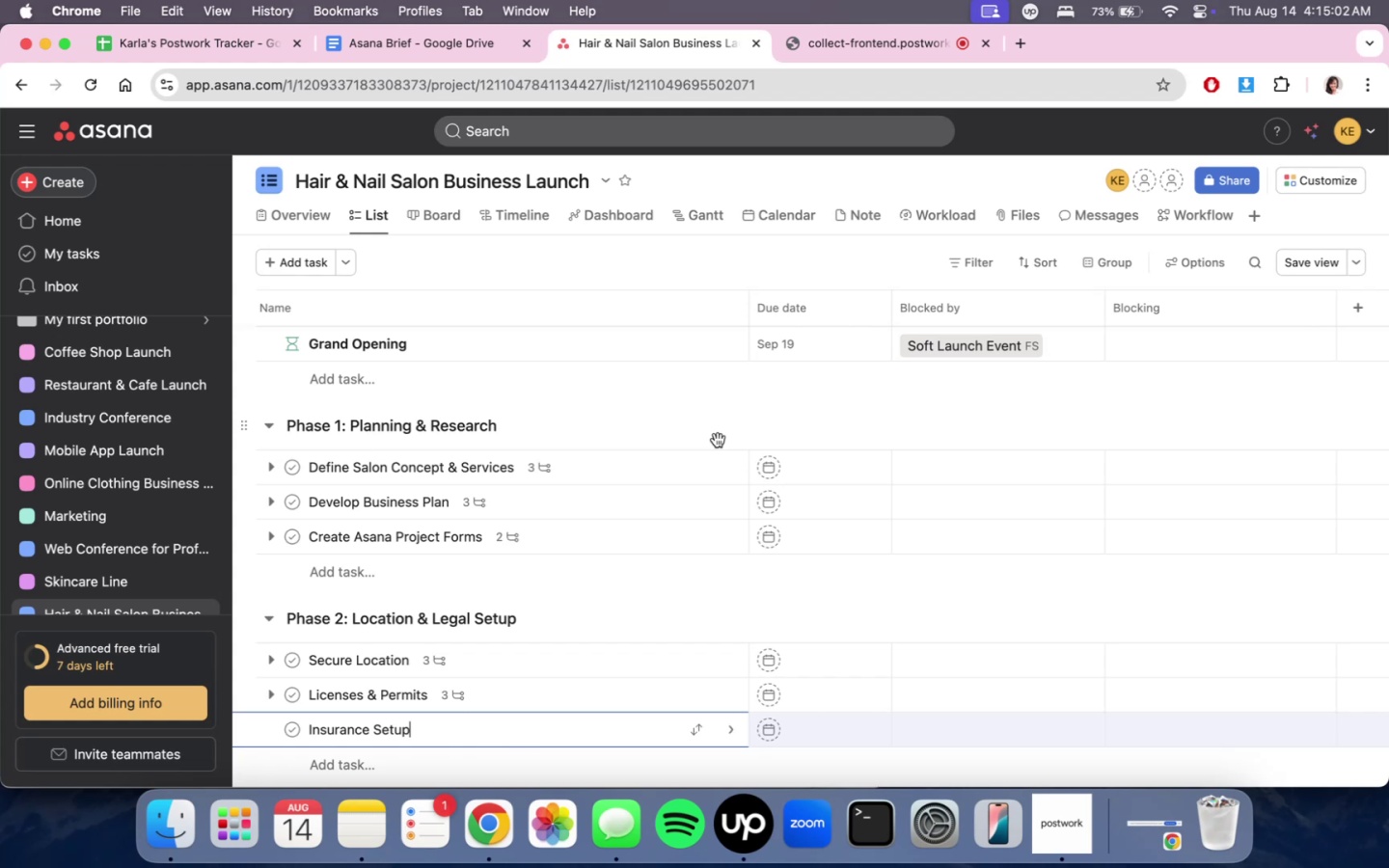 
wait(32.63)
 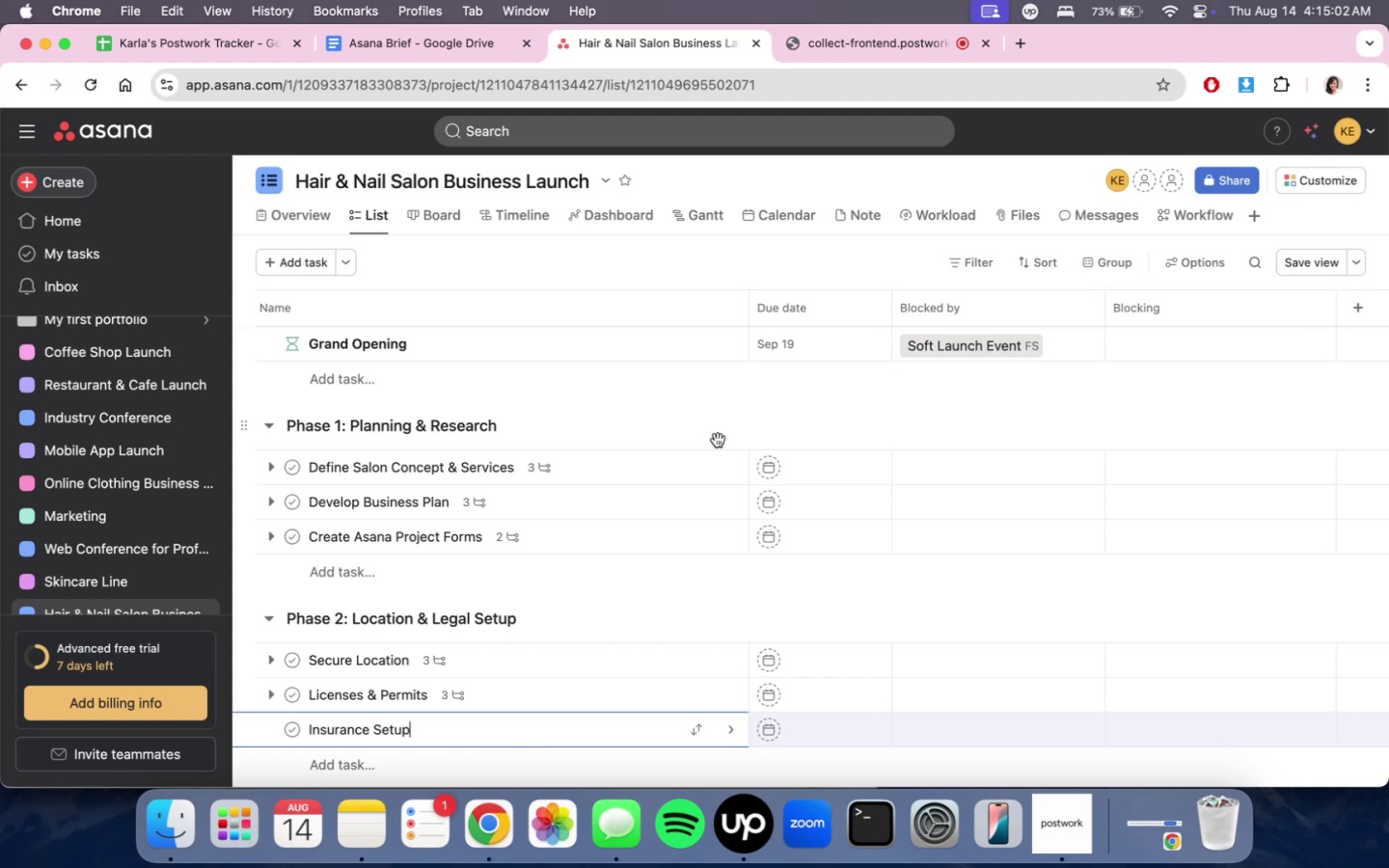 
scroll: coordinate [551, 577], scroll_direction: down, amount: 16.0
 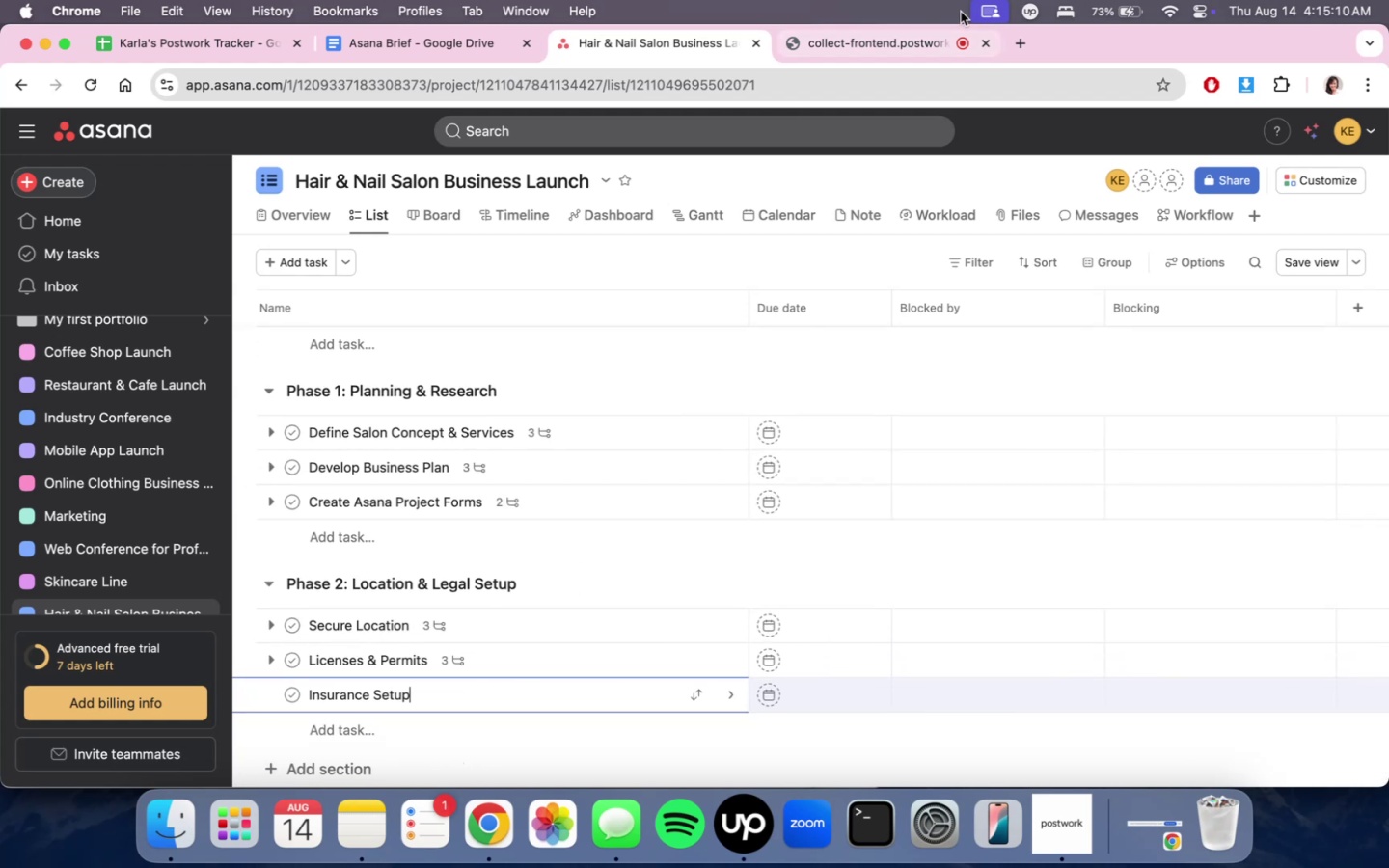 
left_click([895, 41])
 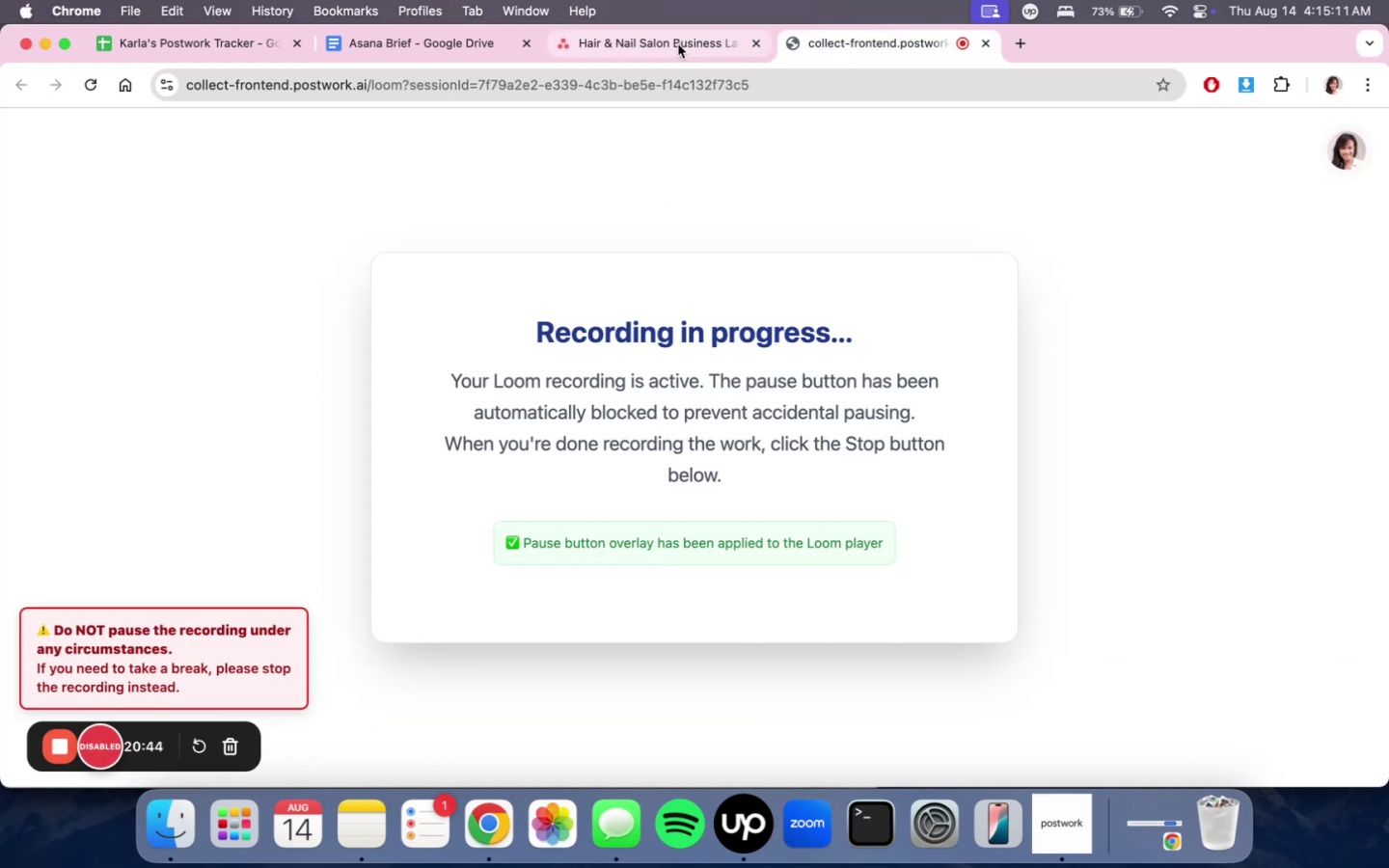 
left_click([678, 44])
 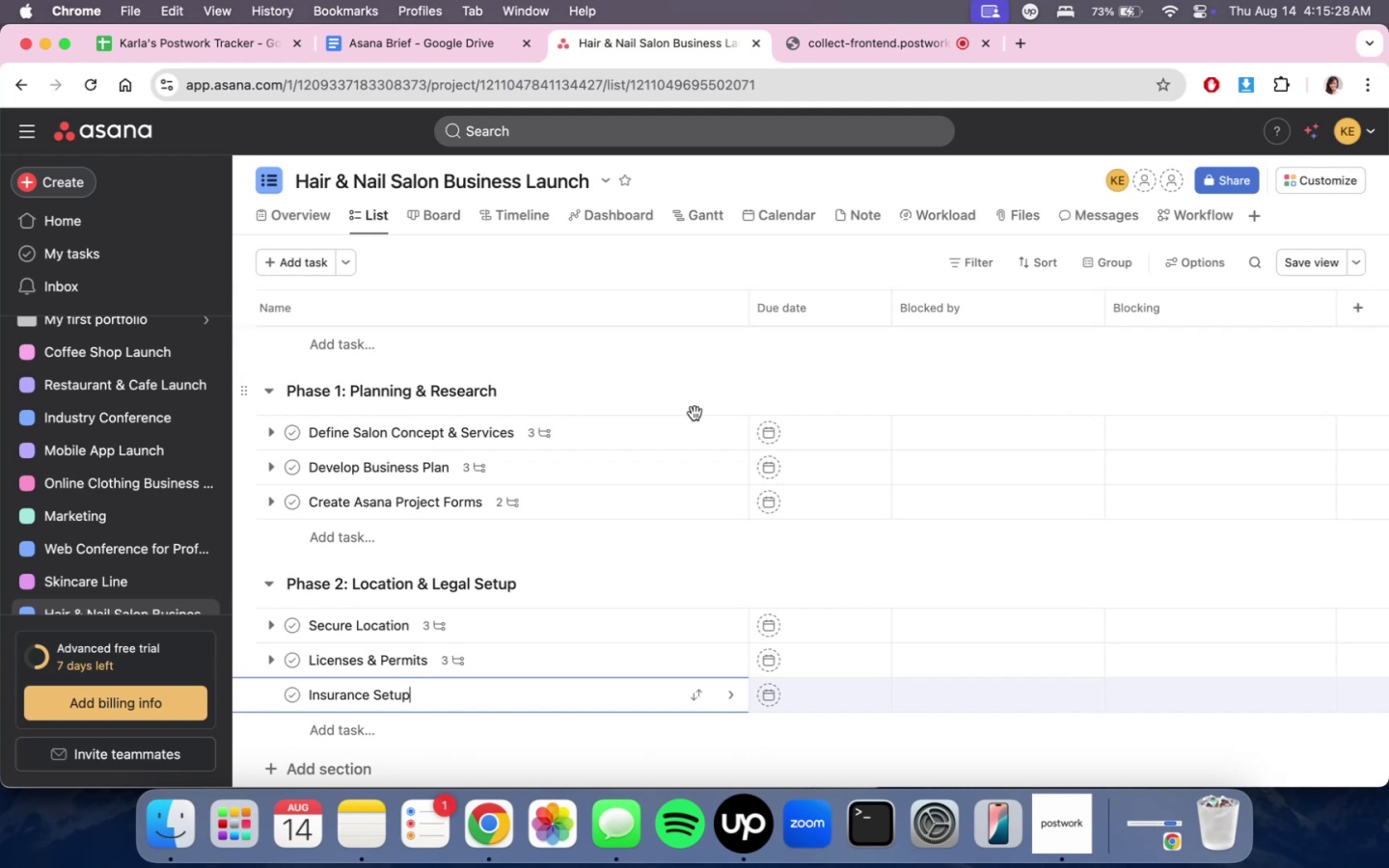 
wait(21.14)
 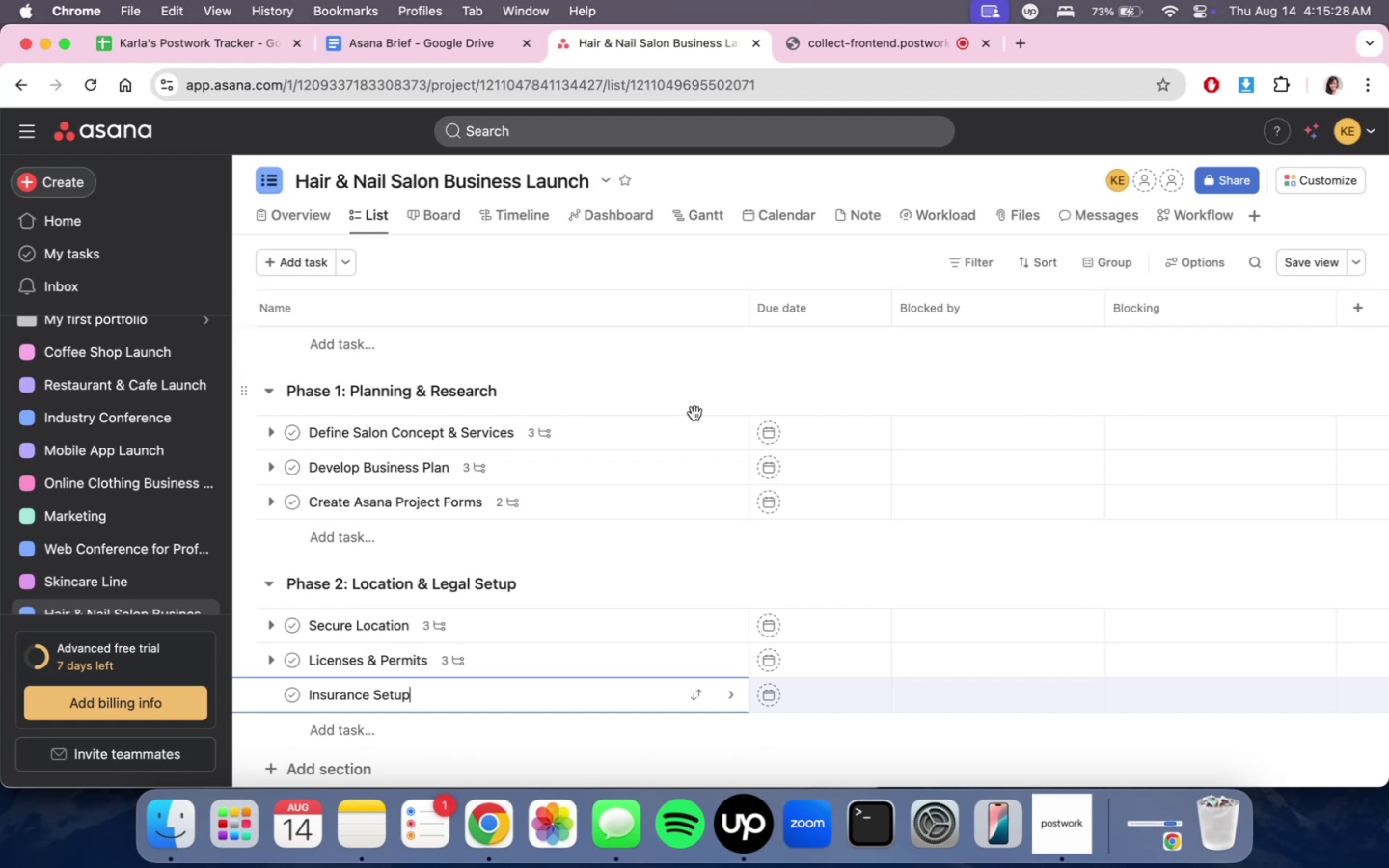 
left_click([578, 696])
 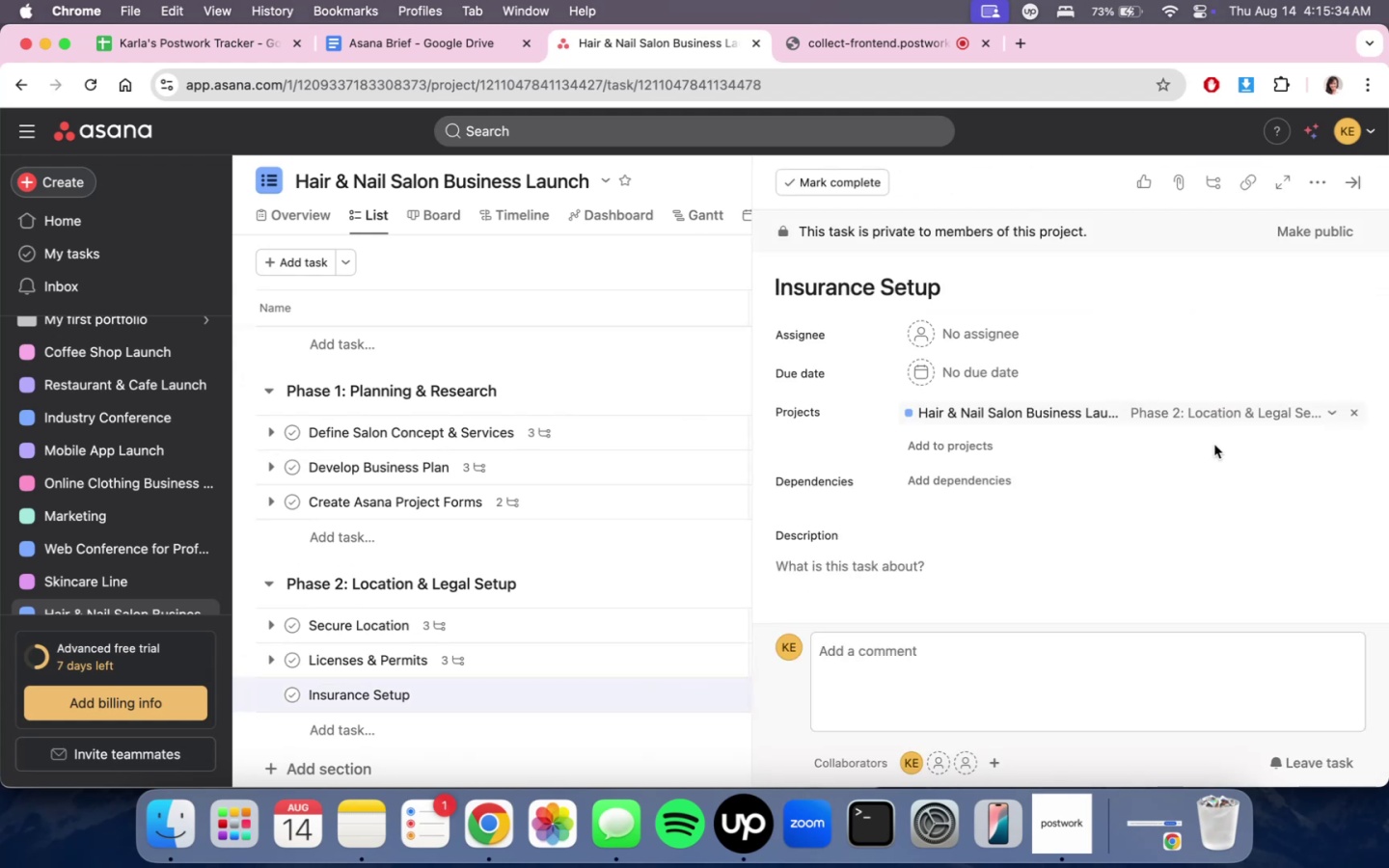 
scroll: coordinate [1209, 524], scroll_direction: down, amount: 7.0
 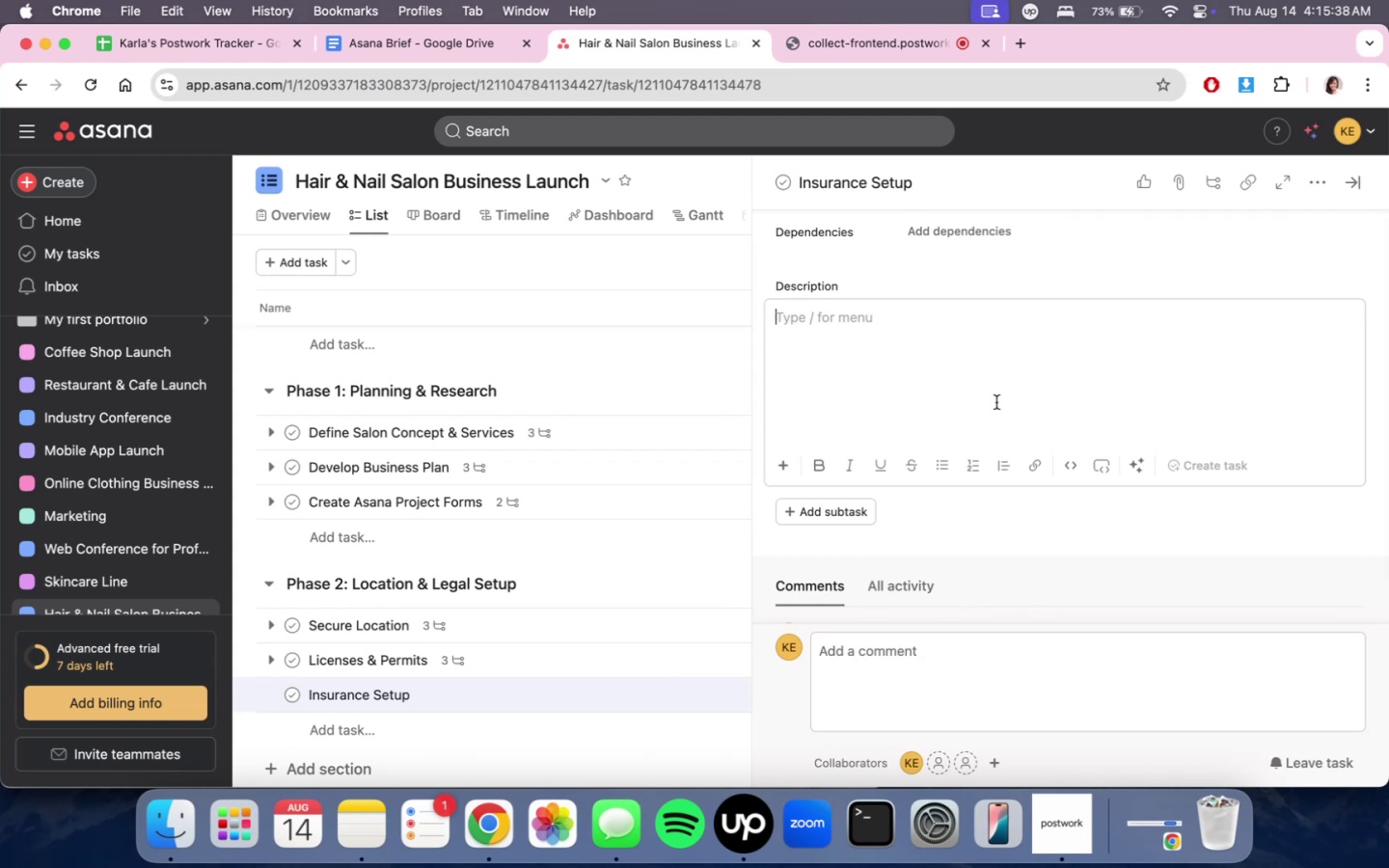 
wait(5.05)
 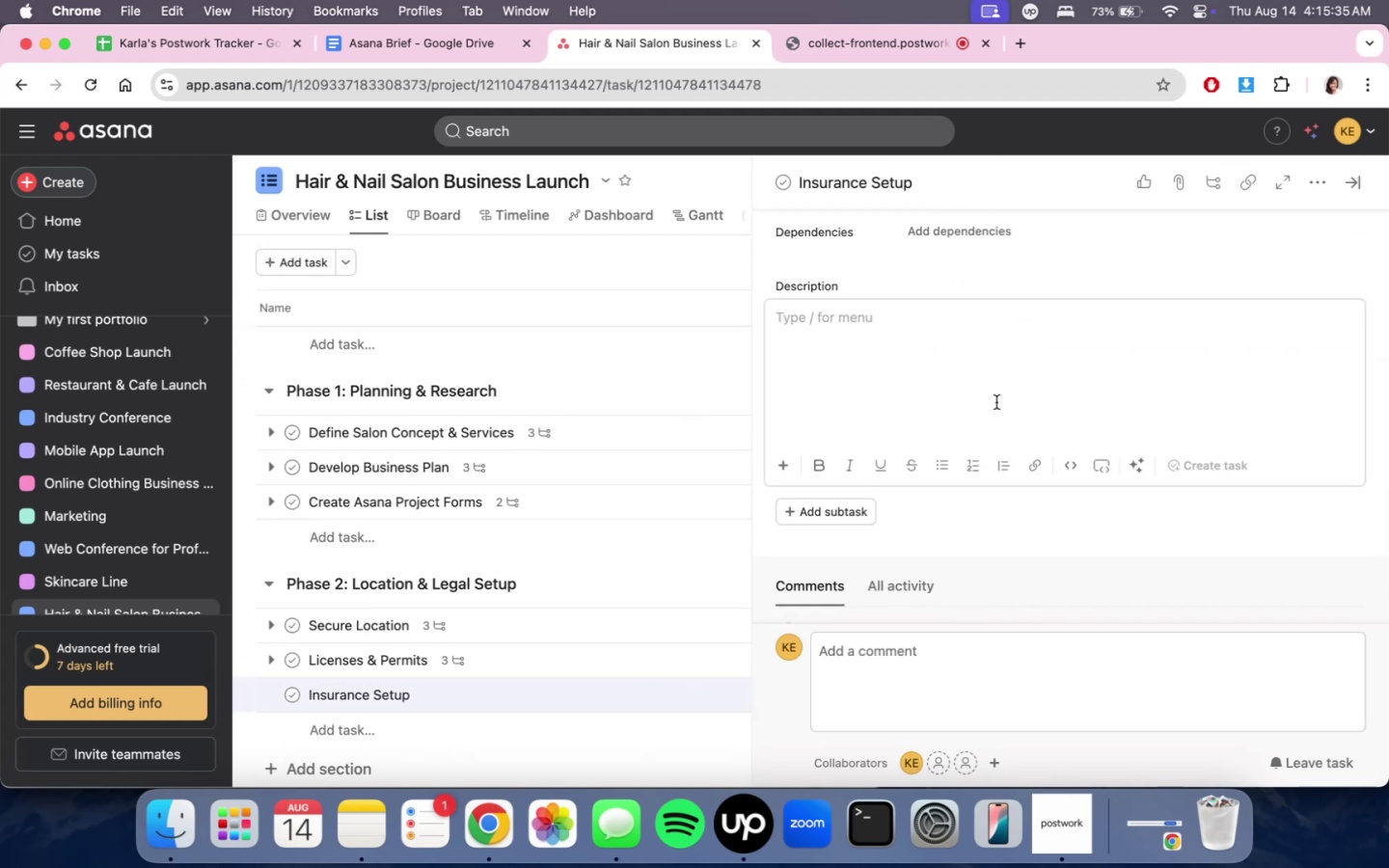 
type(Acquire business )
 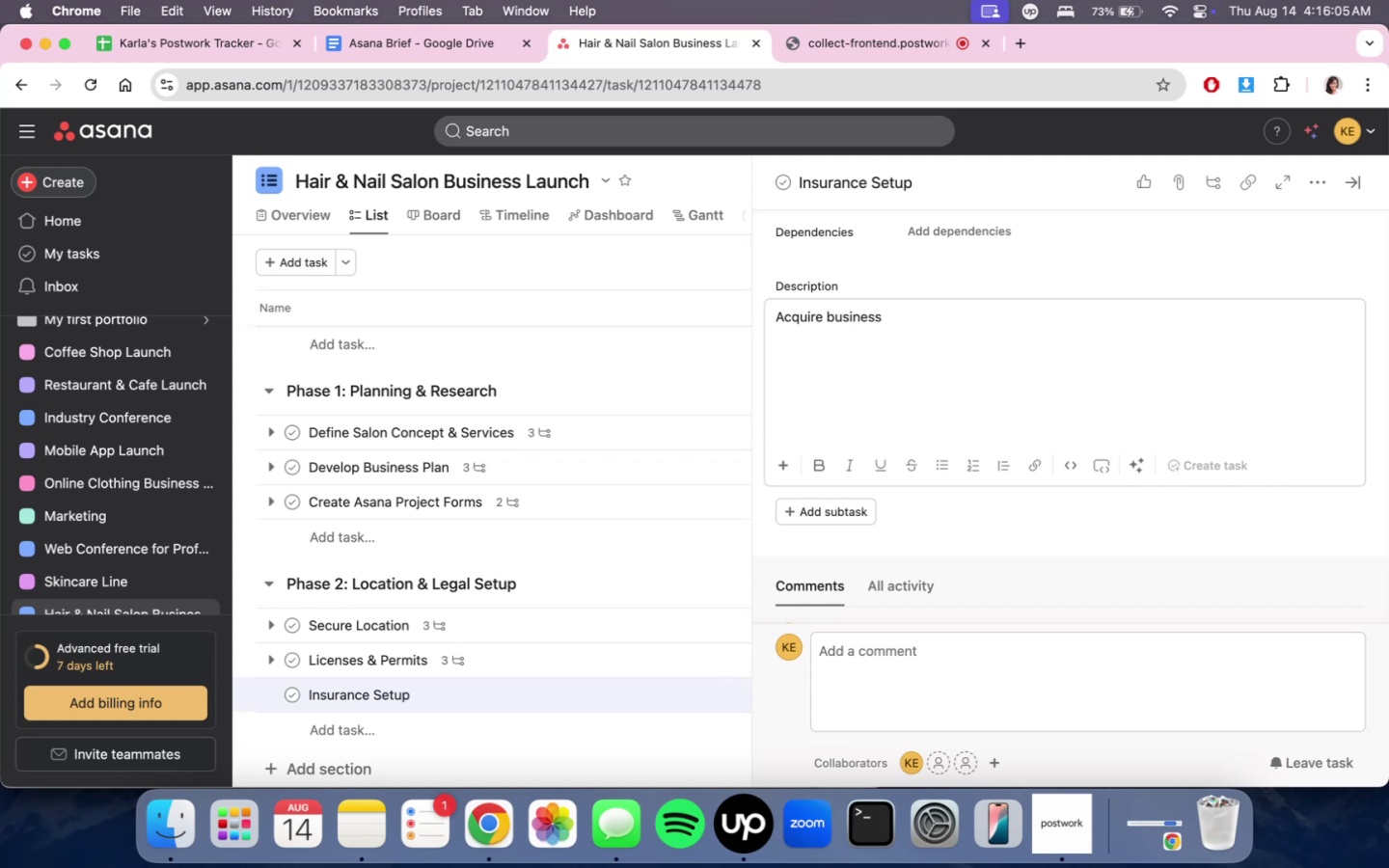 
wait(25.79)
 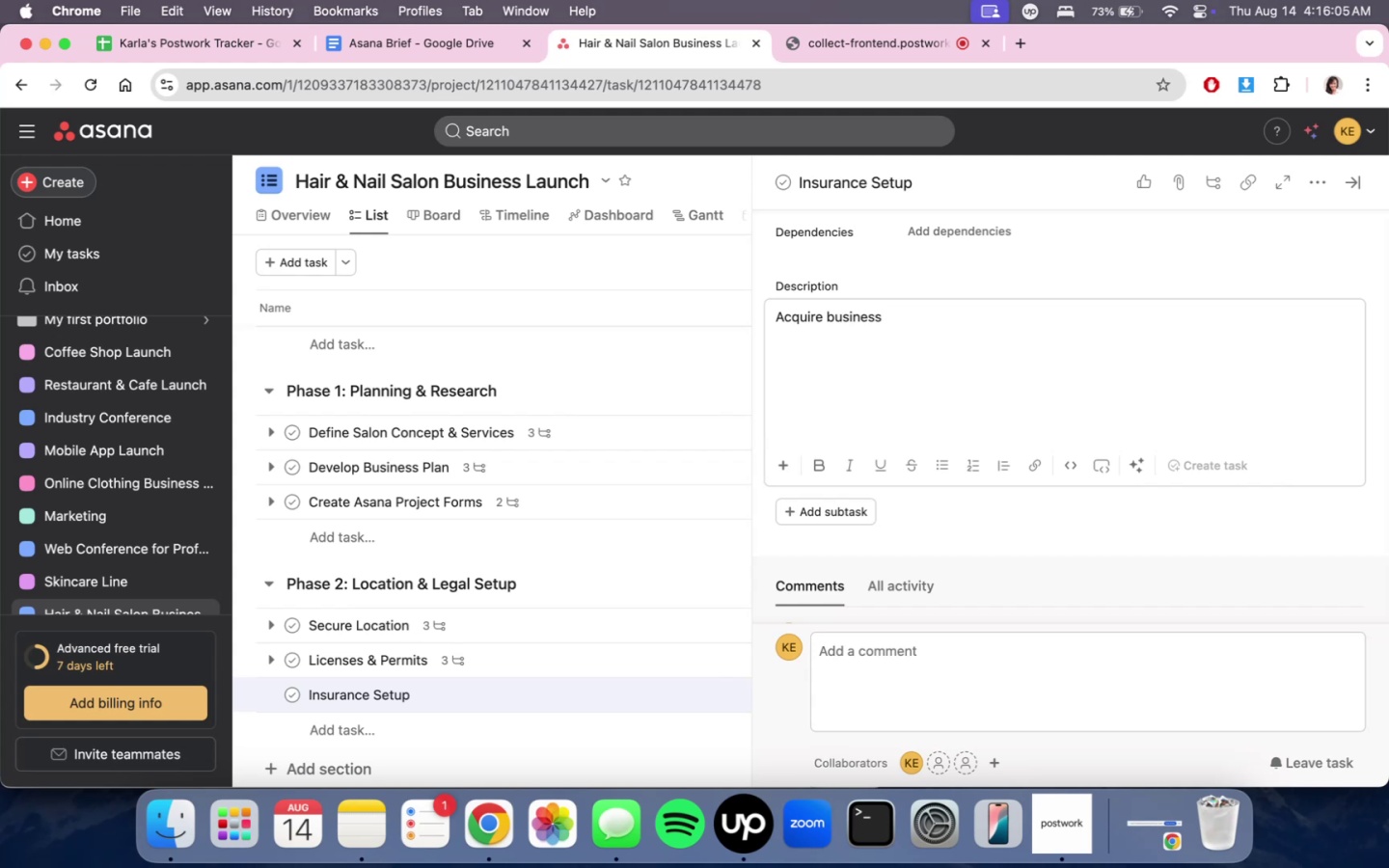 
type(ad)
key(Backspace)
key(Backspace)
type(liability insurance, workler)
key(Backspace)
key(Backspace)
key(Backspace)
type(er's camp, )
key(Backspace)
key(Backspace)
key(Backspace)
key(Backspace)
key(Backspace)
type(omp, and property coverage. )
key(Backspace)
 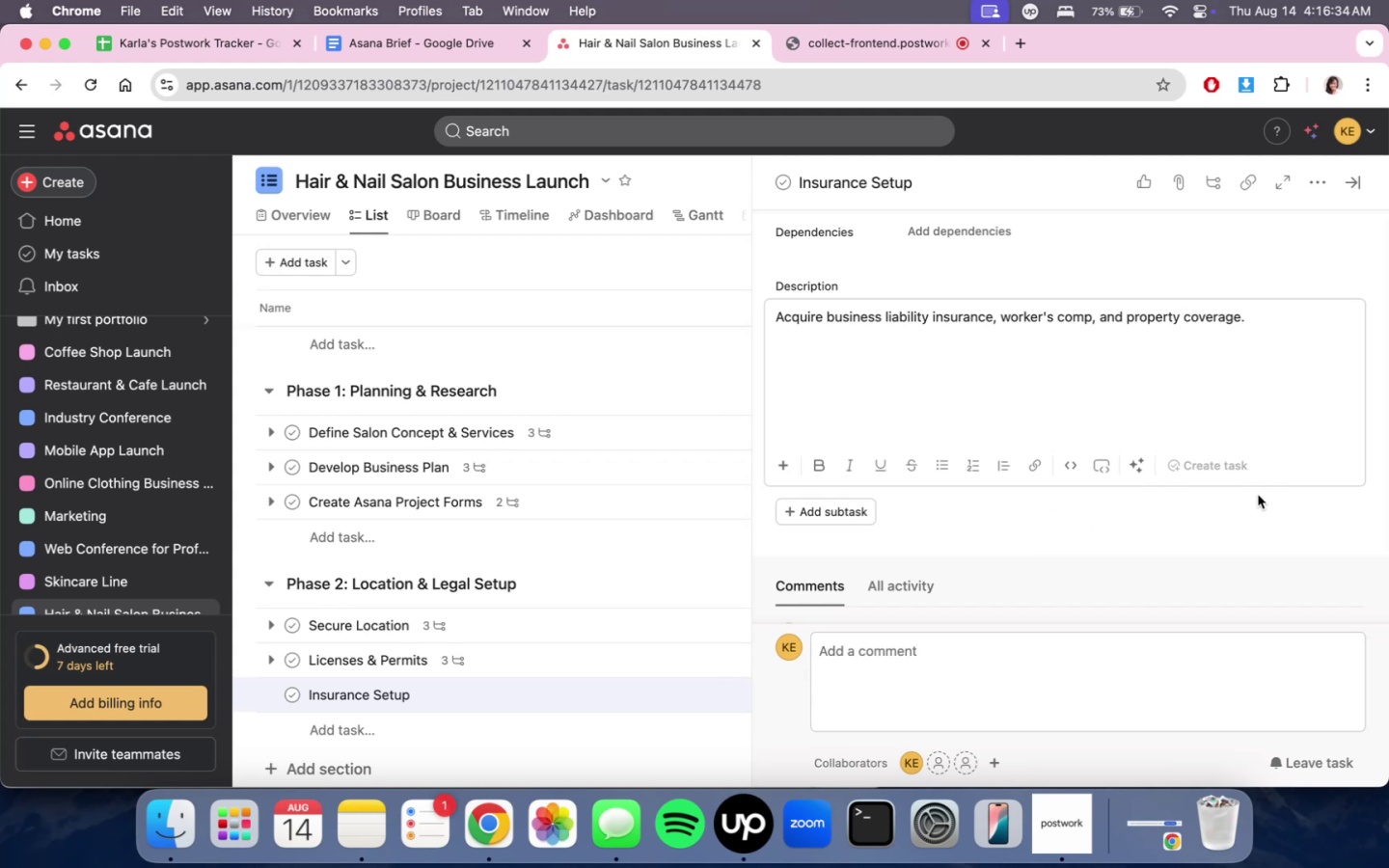 
scroll: coordinate [518, 334], scroll_direction: down, amount: 10.0
 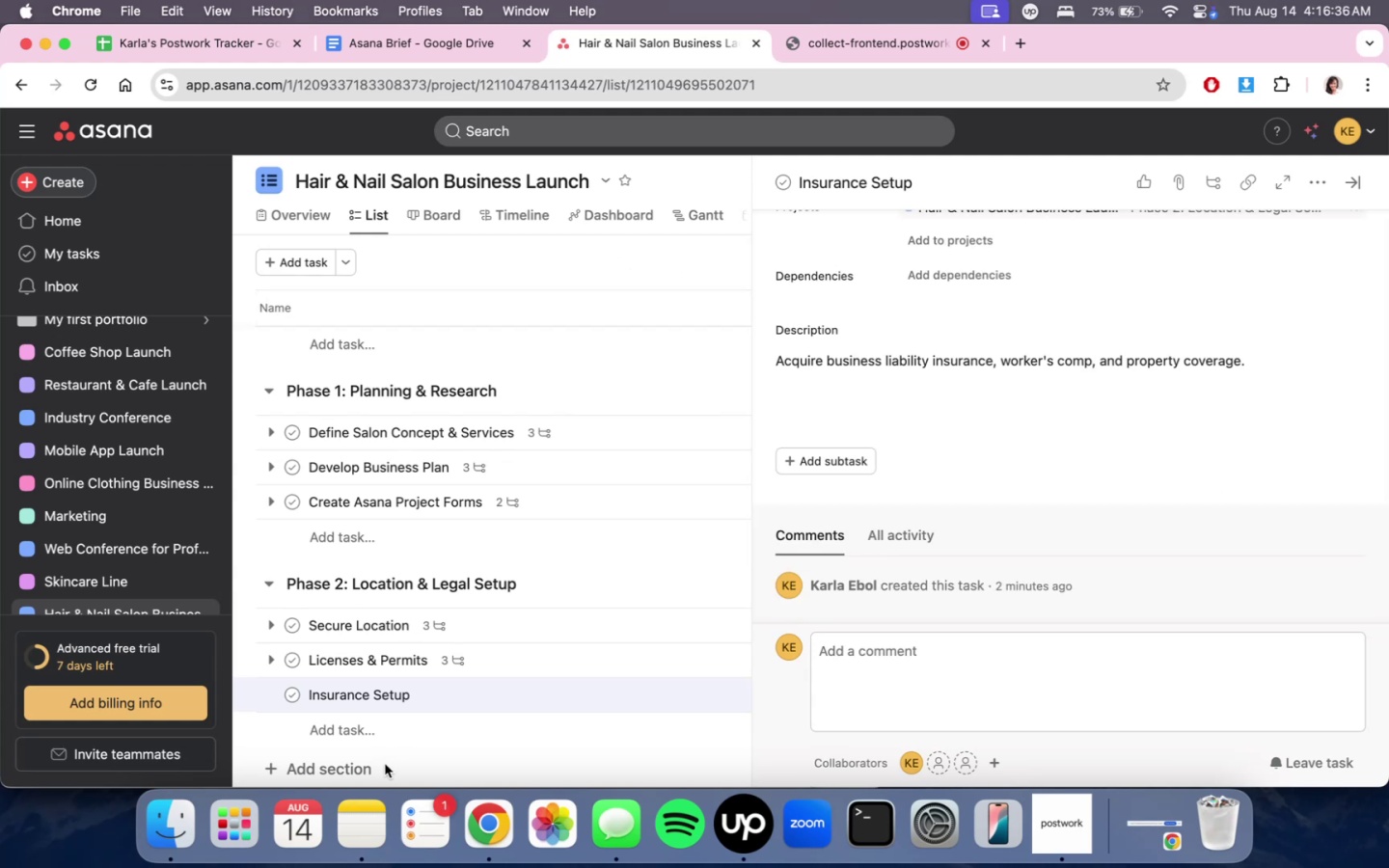 
double_click([367, 766])
 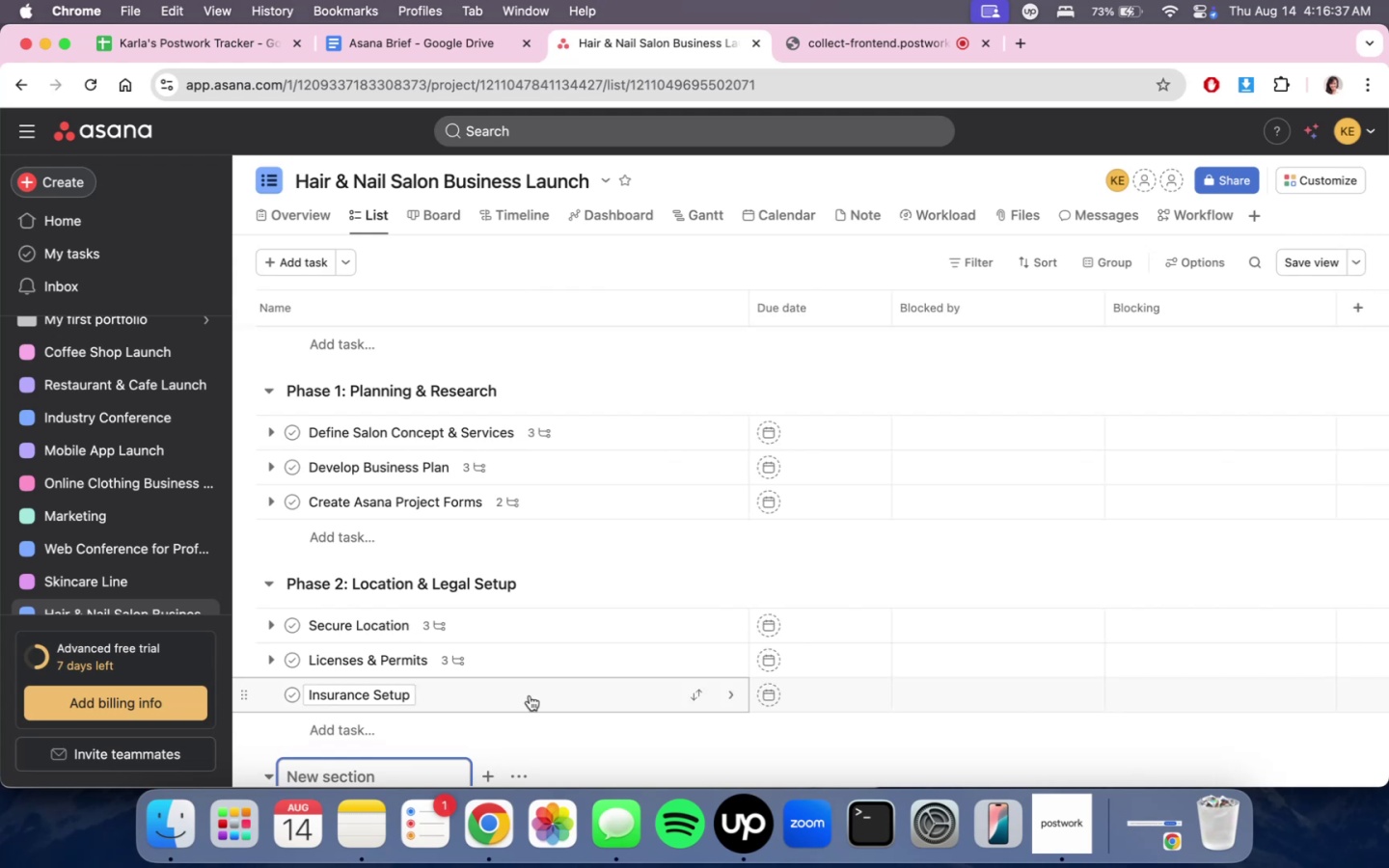 
type(Phase 3)
 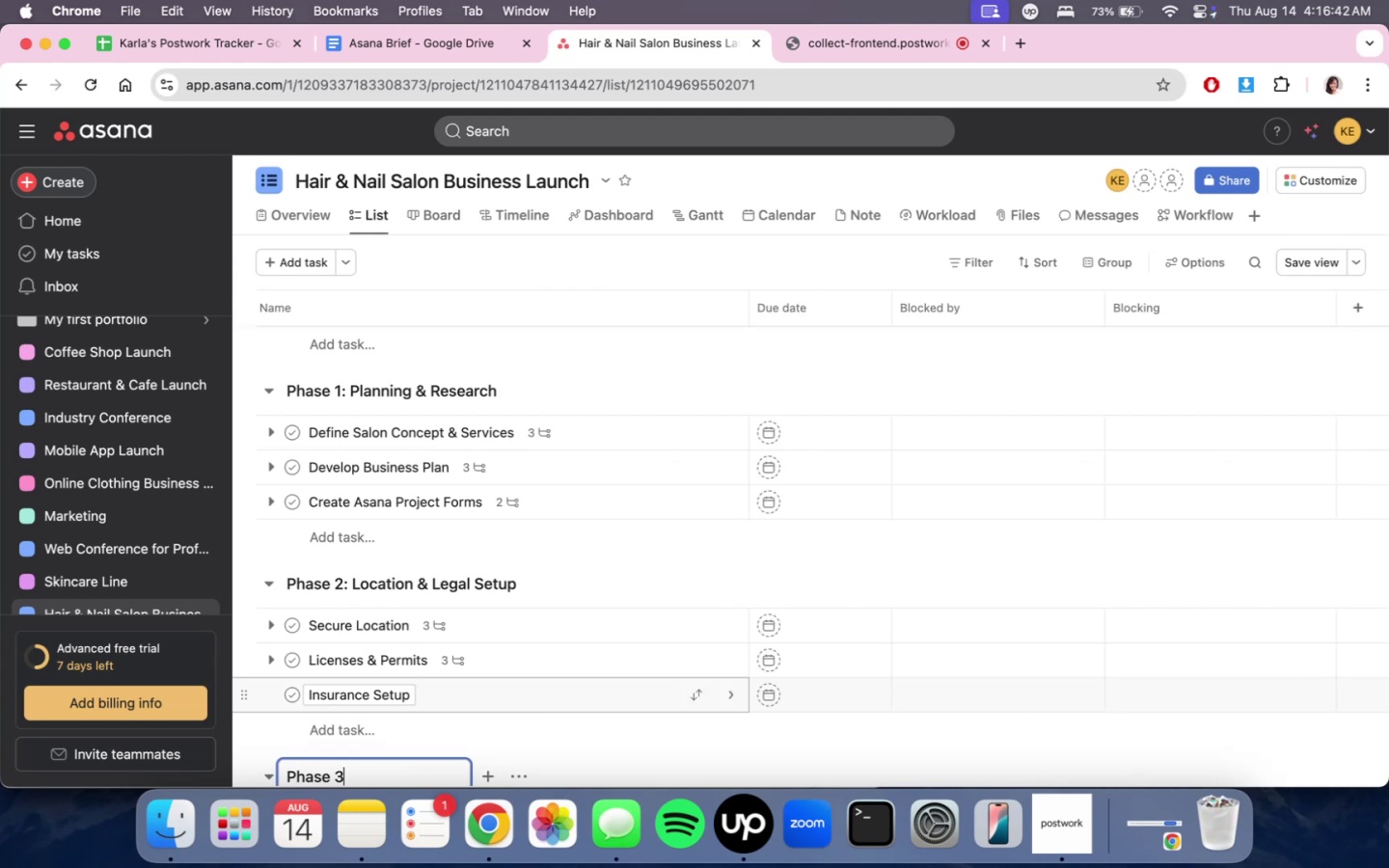 
type(: REno)
key(Backspace)
key(Backspace)
key(Backspace)
type(enocatio)
key(Backspace)
key(Backspace)
key(Backspace)
key(Backspace)
key(Backspace)
type(vation & Setup)
 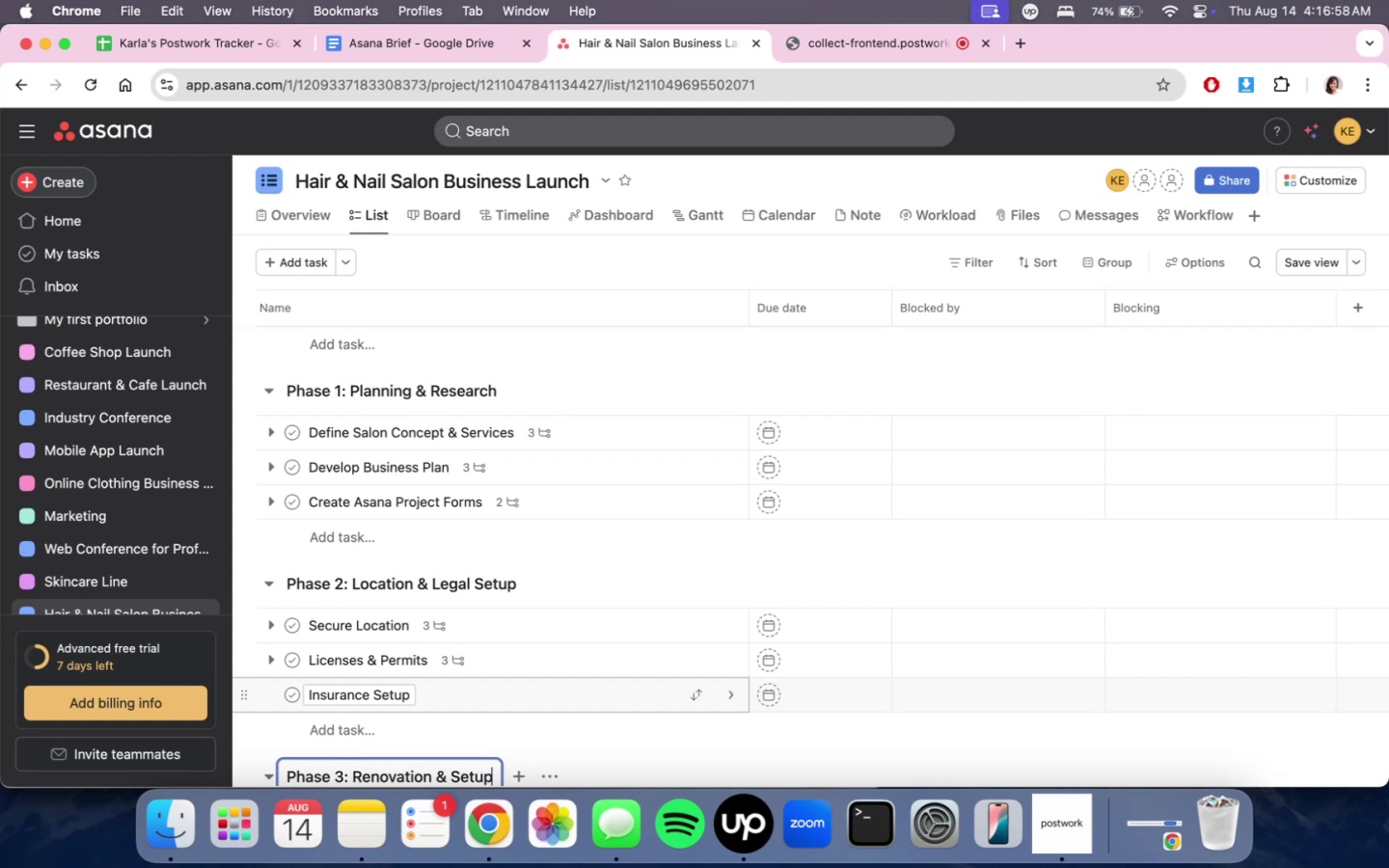 
scroll: coordinate [582, 631], scroll_direction: down, amount: 17.0
 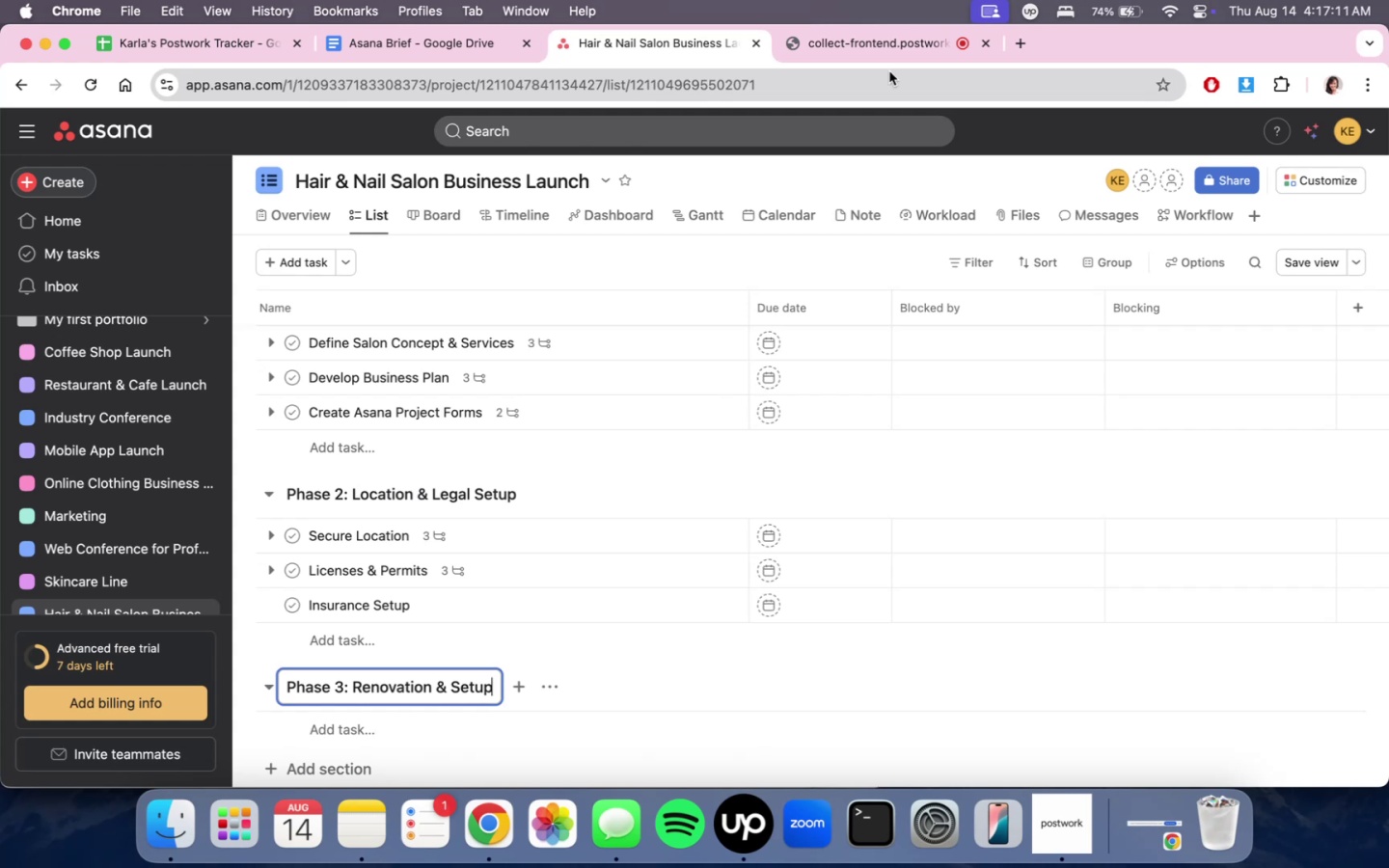 
wait(14.85)
 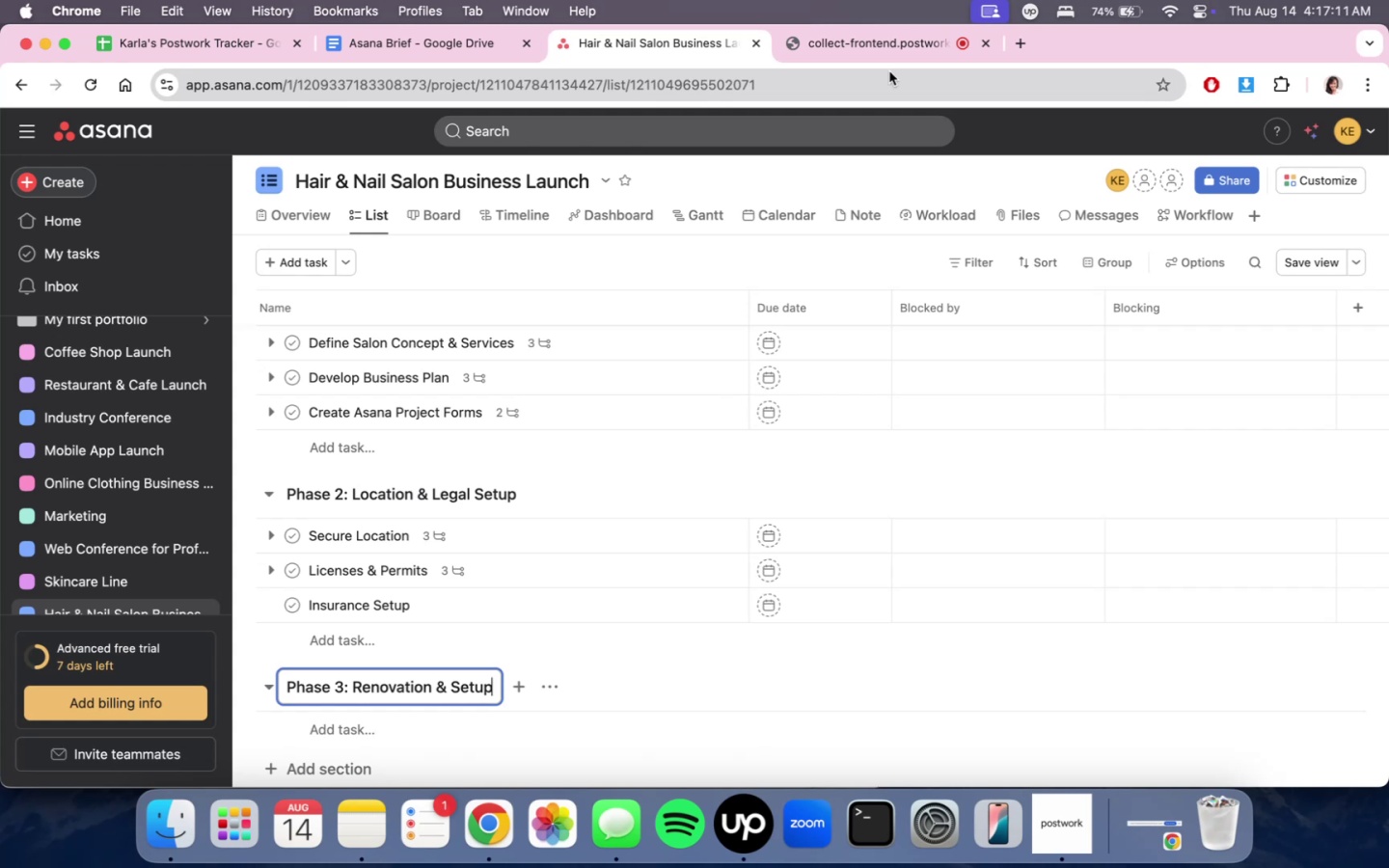 
scroll: coordinate [655, 456], scroll_direction: down, amount: 11.0
 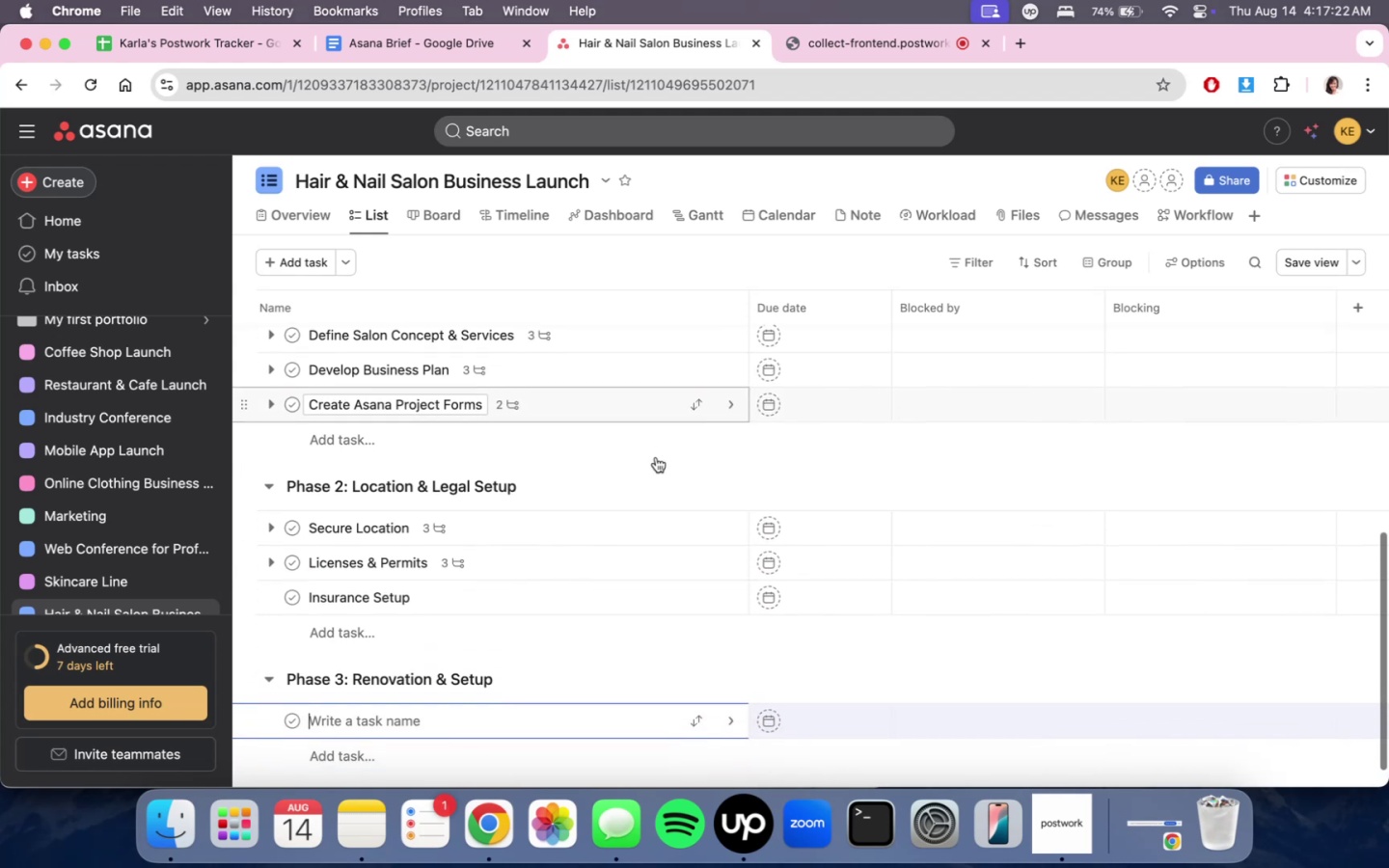 
scroll: coordinate [656, 457], scroll_direction: none, amount: 0.0
 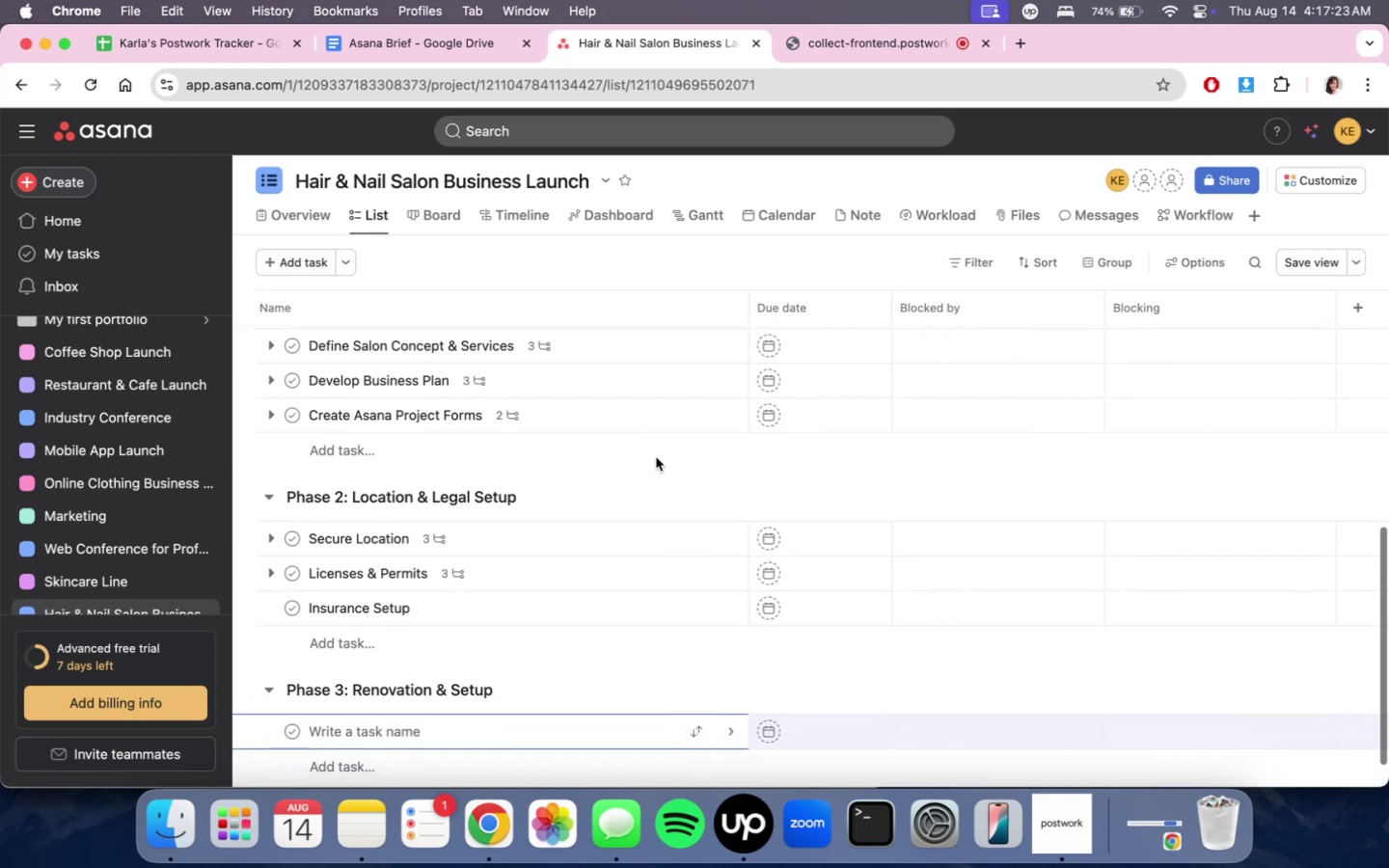 
scroll: coordinate [656, 457], scroll_direction: up, amount: 3.0
 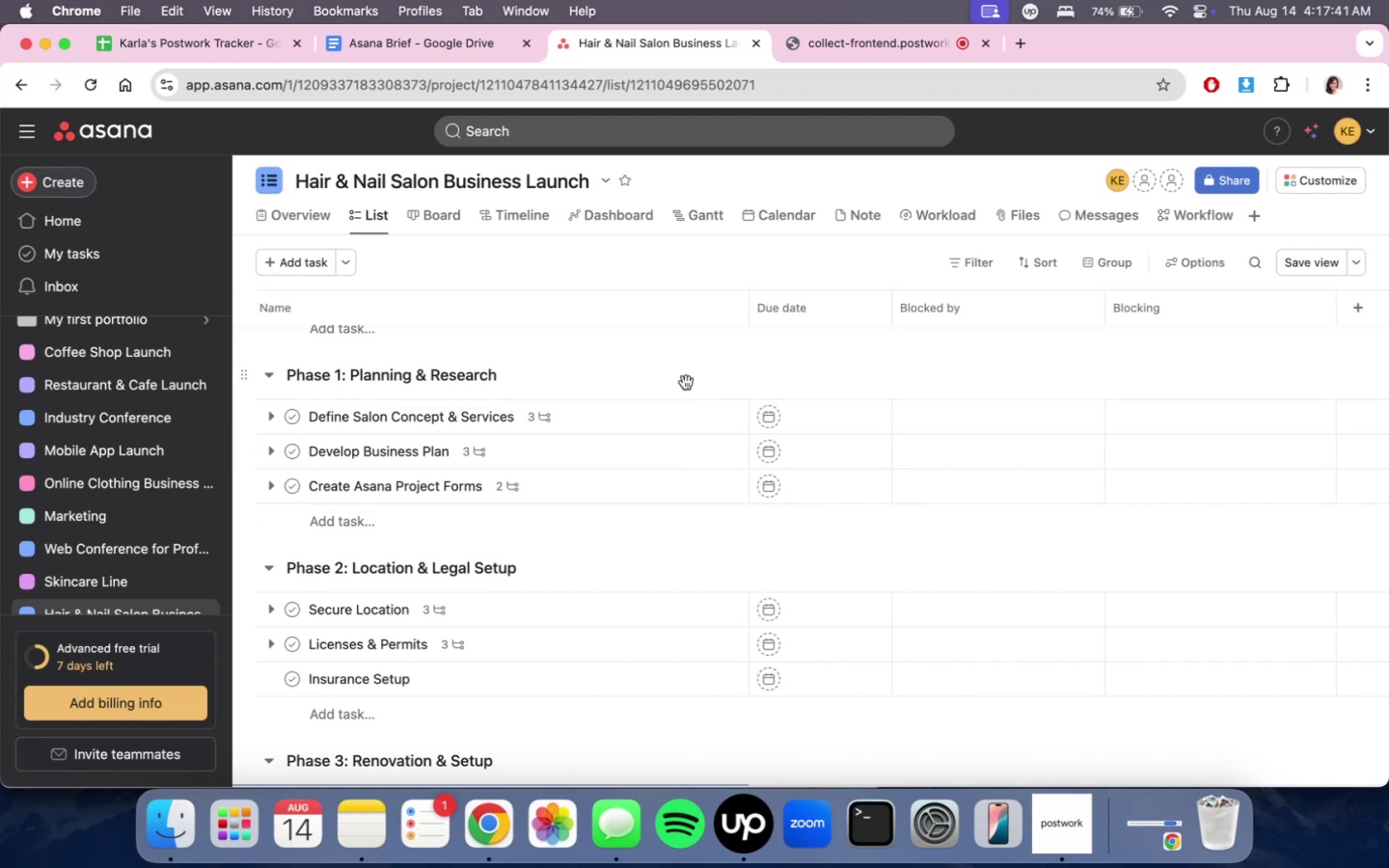 
wait(22.1)
 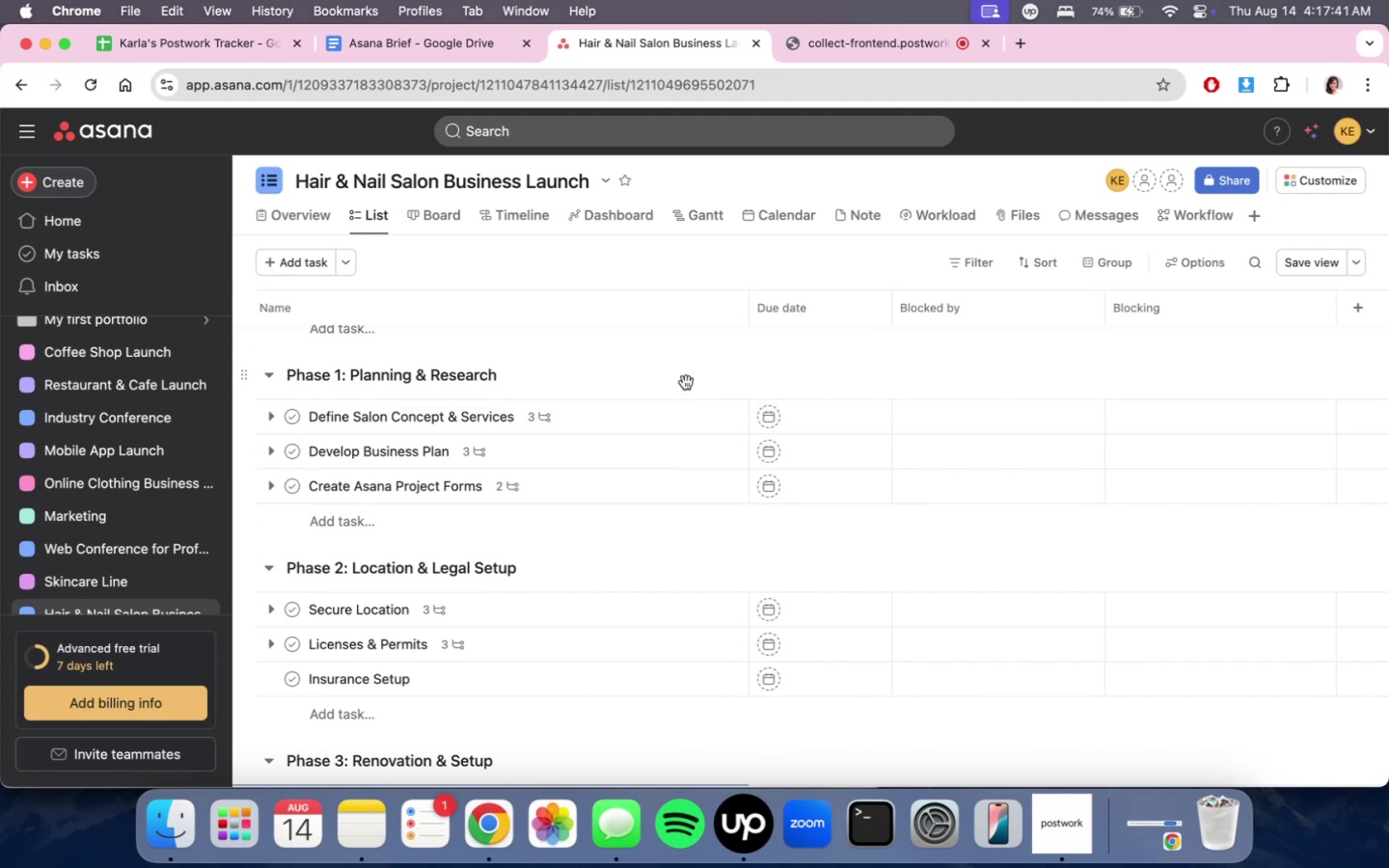 
scroll: coordinate [632, 488], scroll_direction: down, amount: 9.0
 